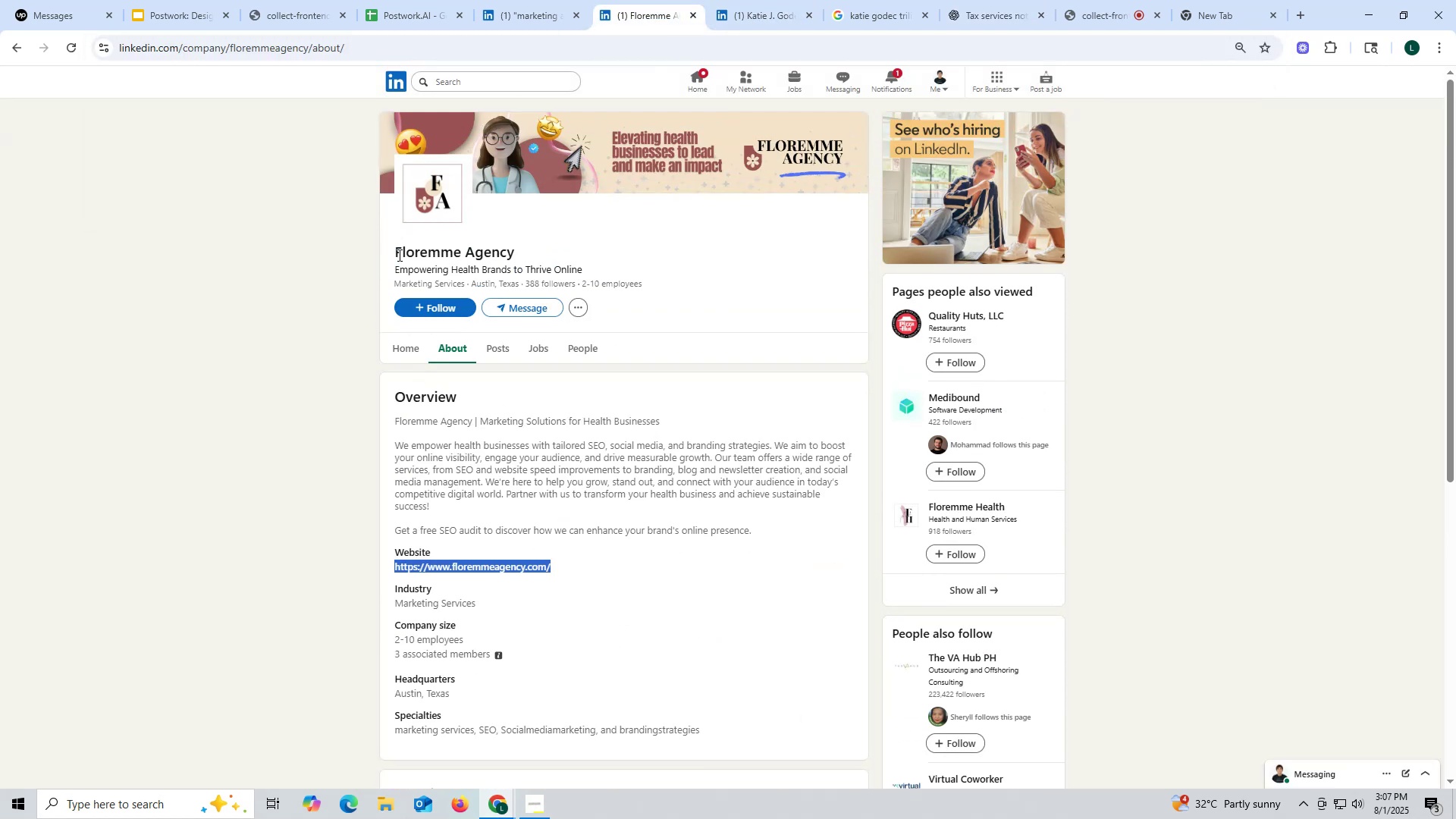 
left_click_drag(start_coordinate=[389, 248], to_coordinate=[596, 246])
 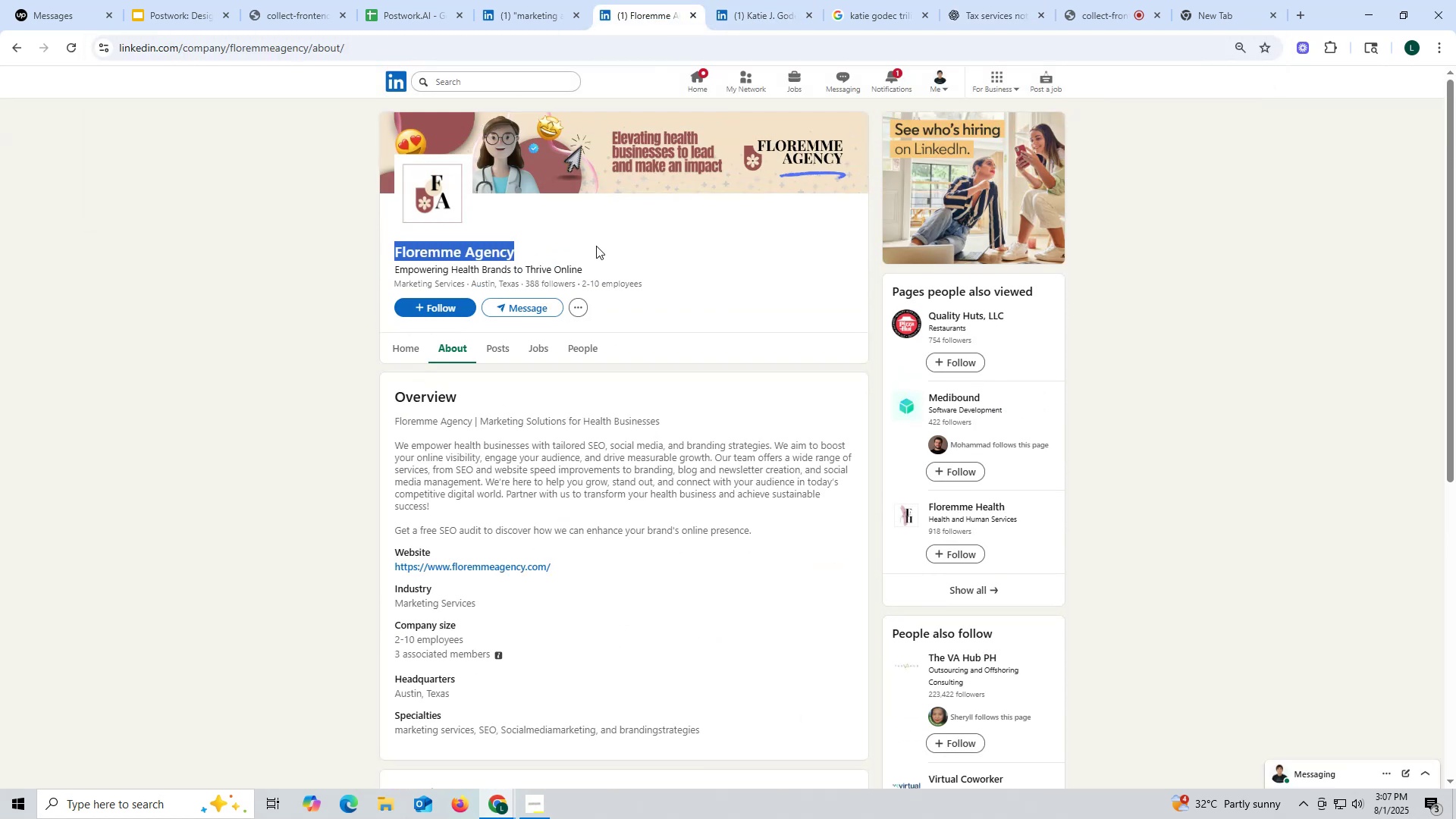 
key(Control+ControlLeft)
 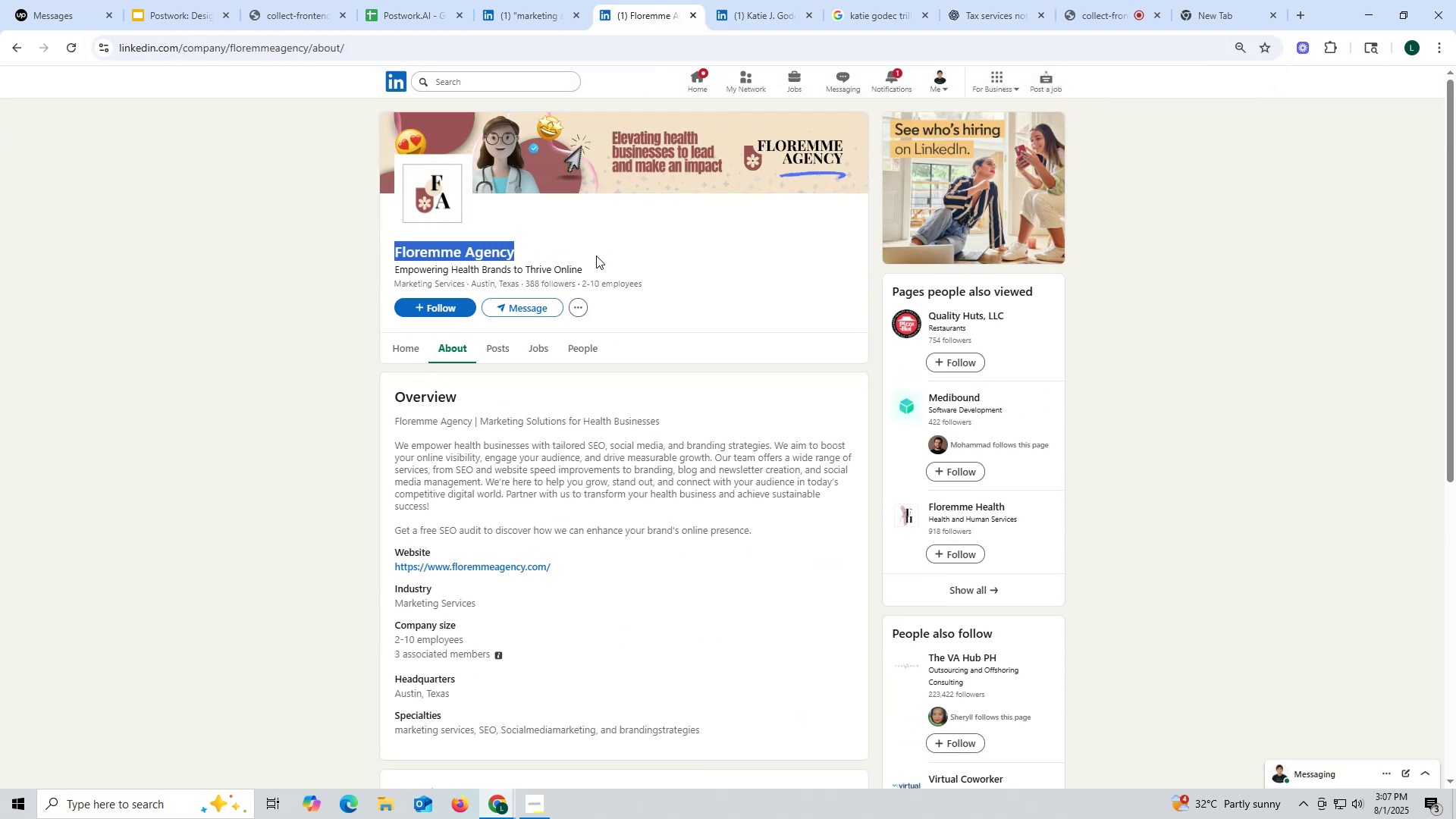 
key(Control+C)
 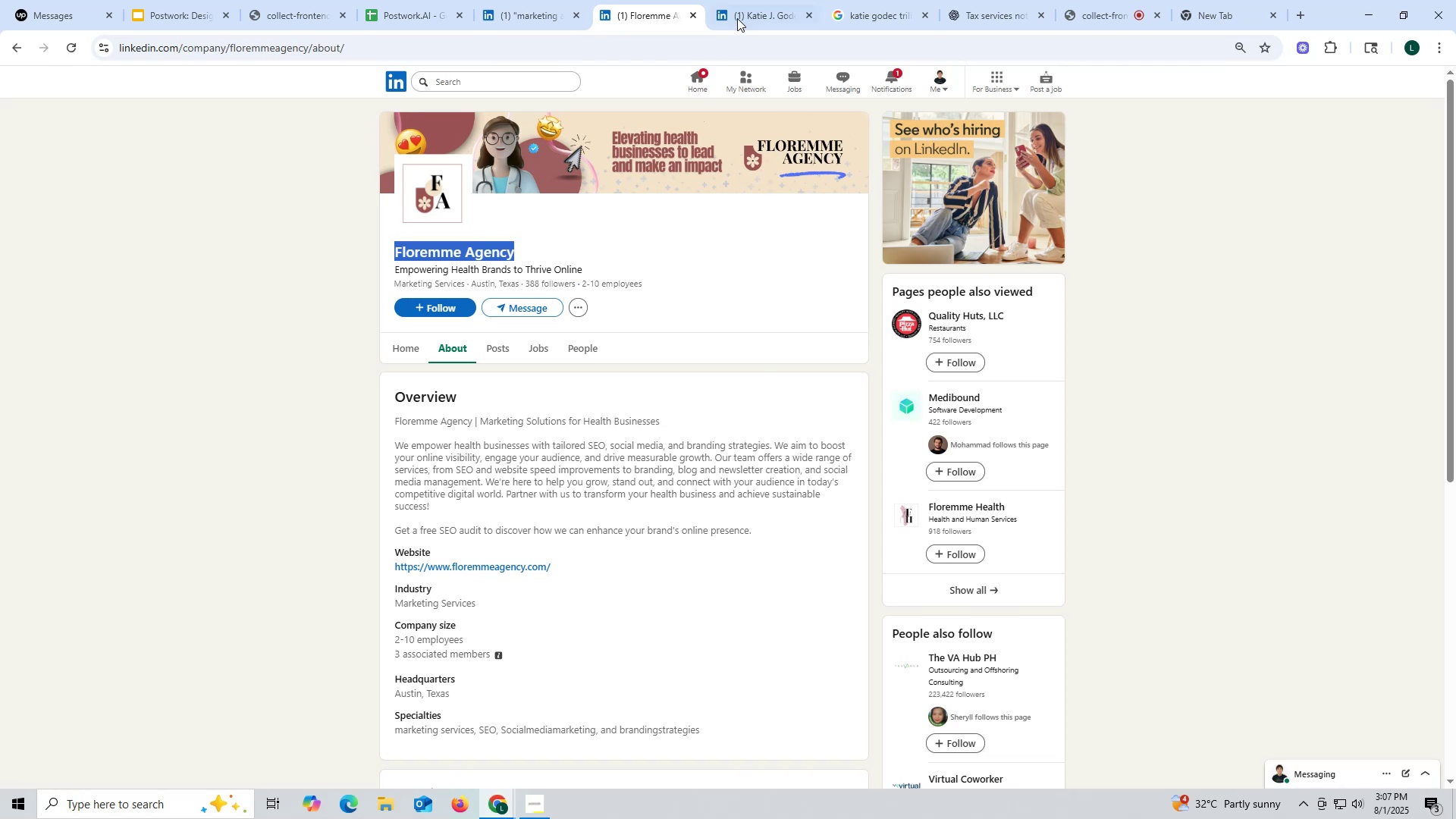 
left_click([741, 10])
 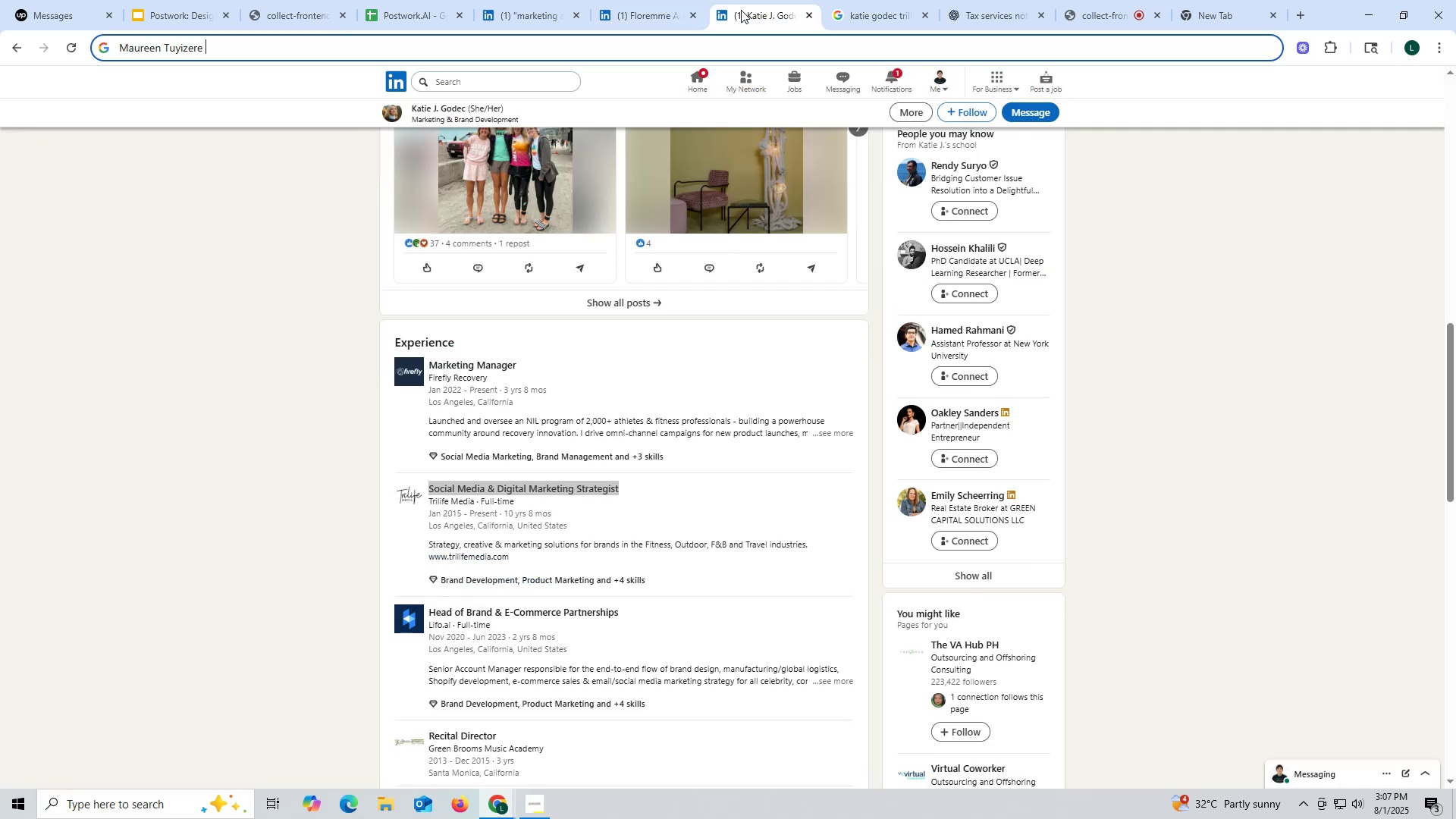 
key(Control+ControlLeft)
 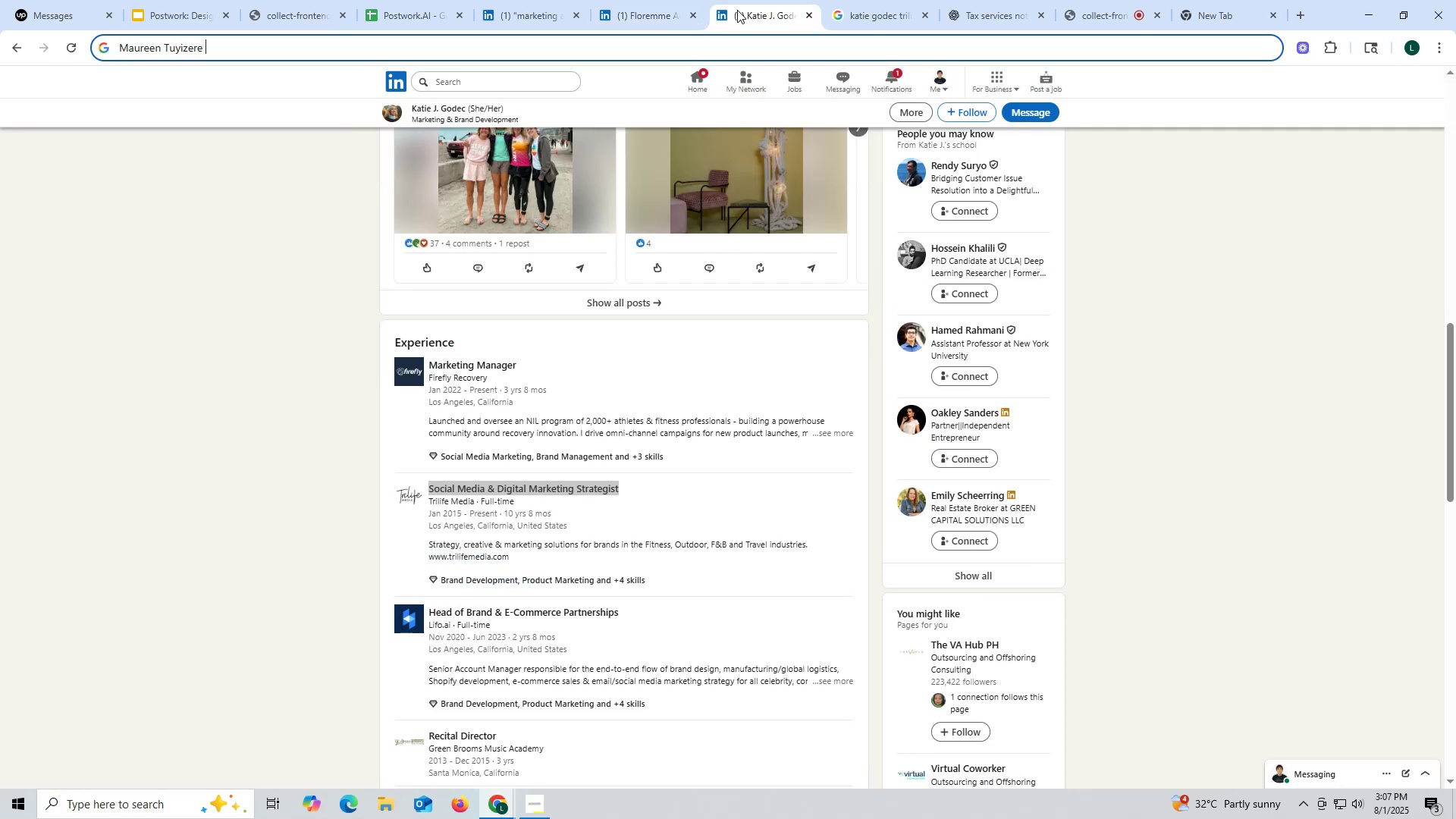 
key(Control+V)
 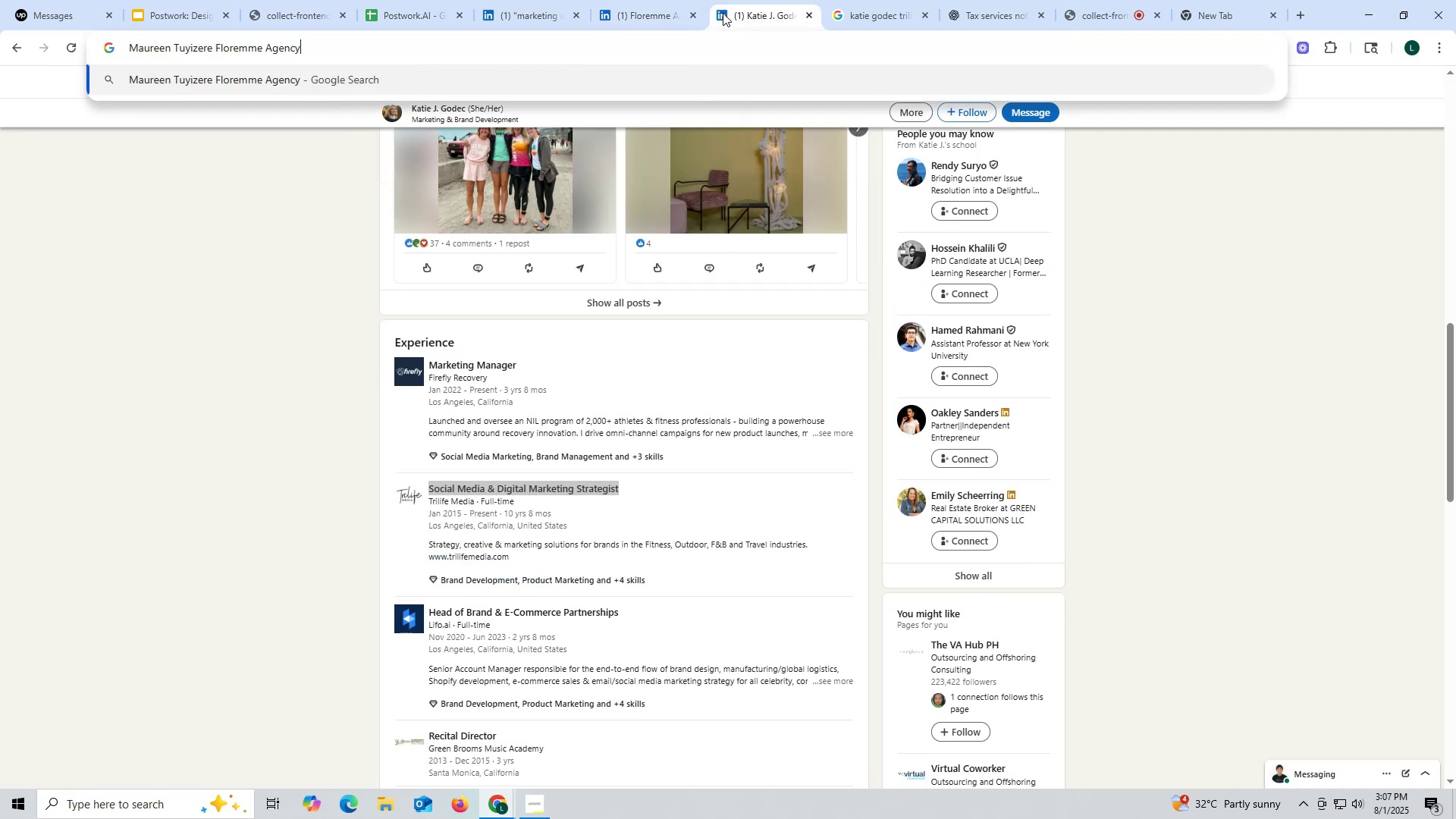 
key(Space)
 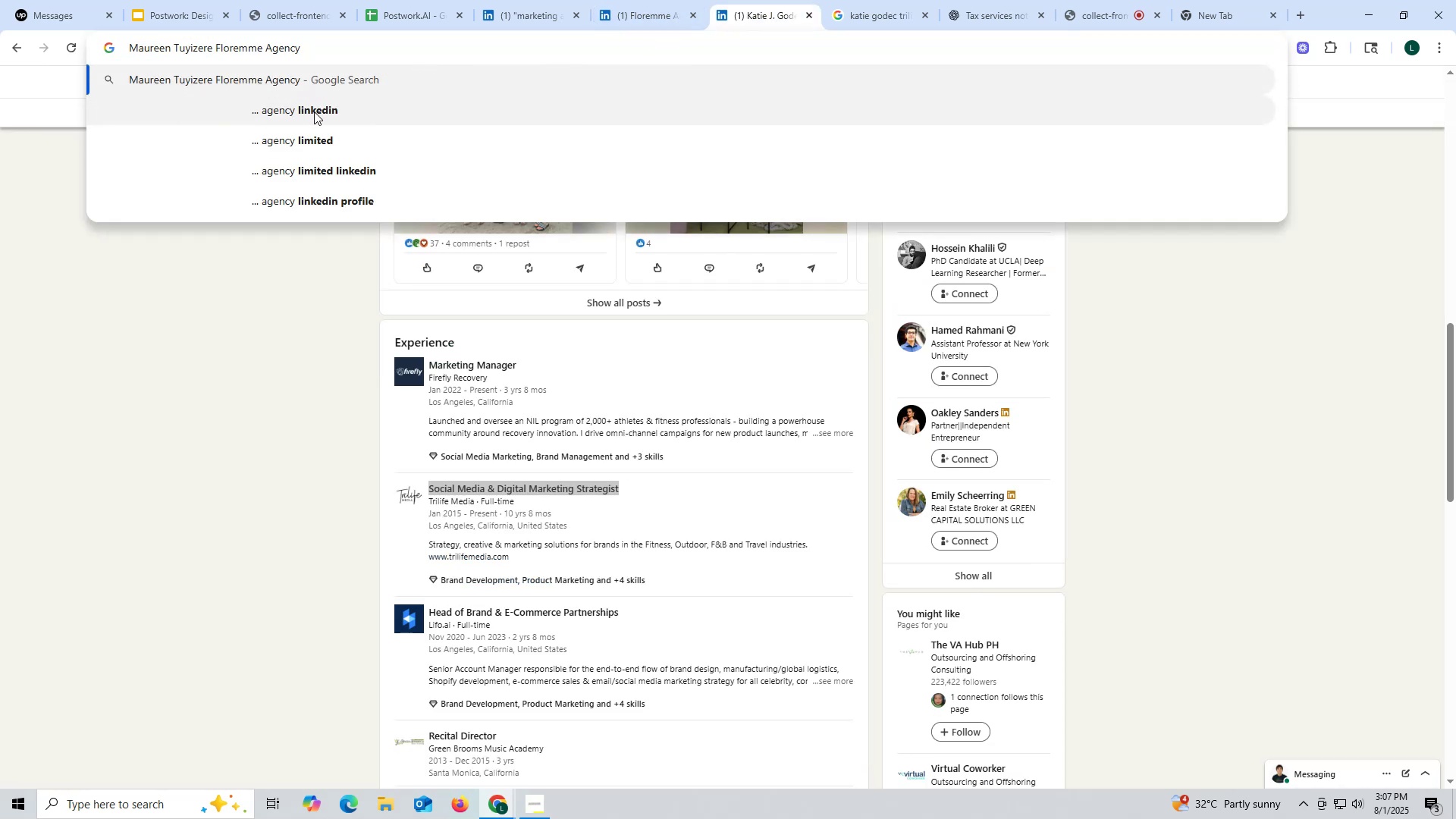 
left_click([312, 112])
 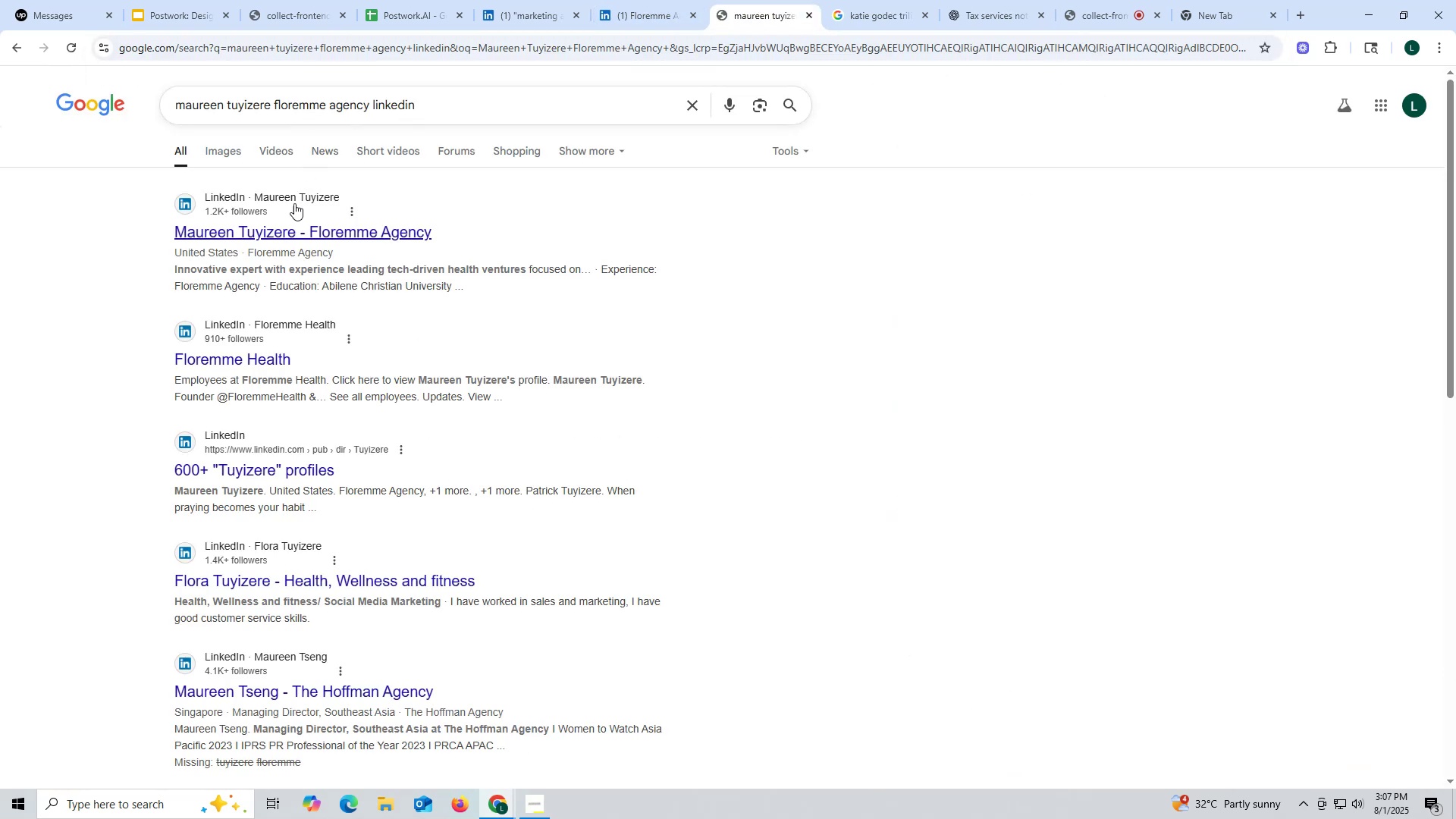 
left_click([286, 231])
 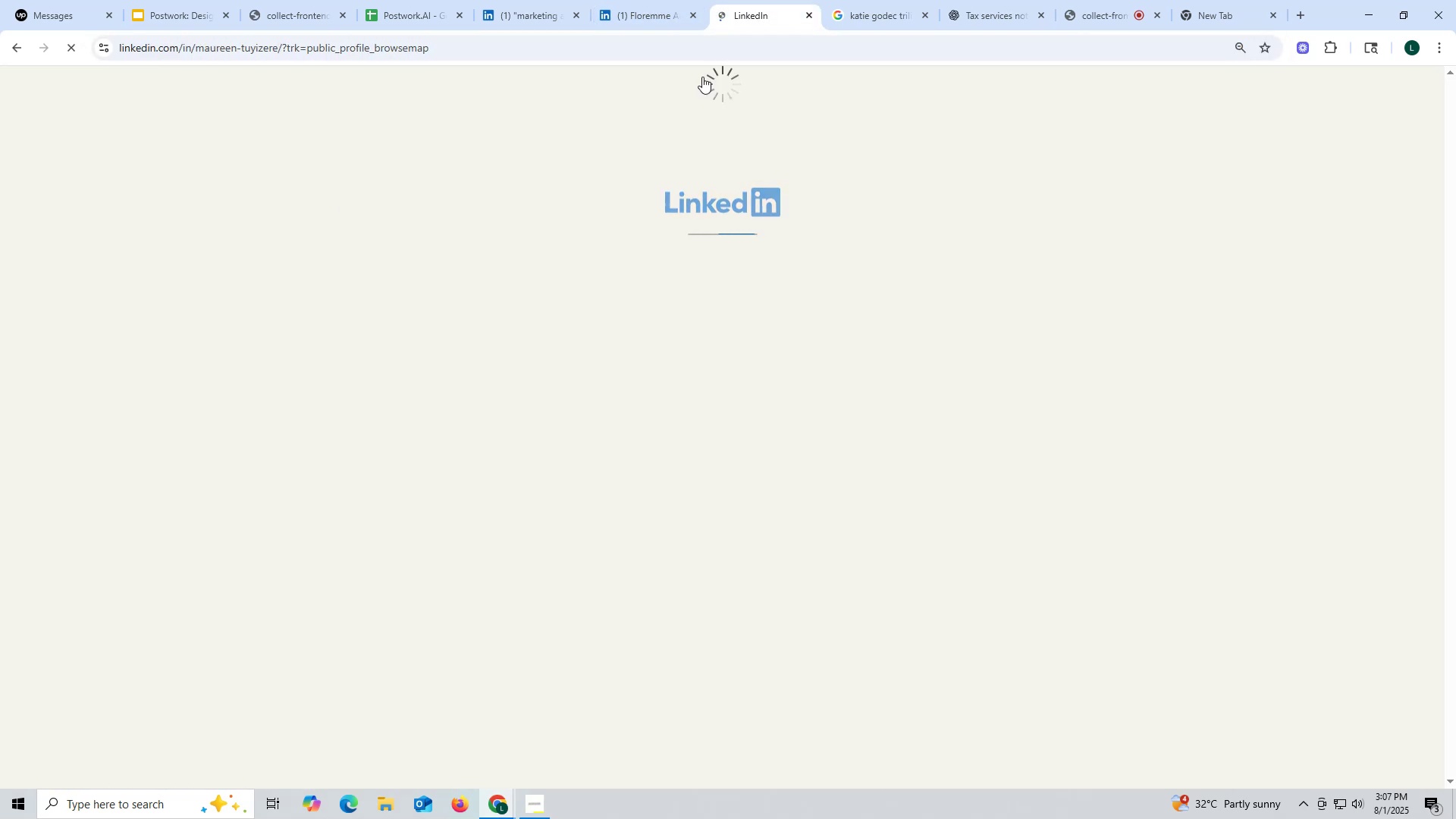 
left_click([634, 11])
 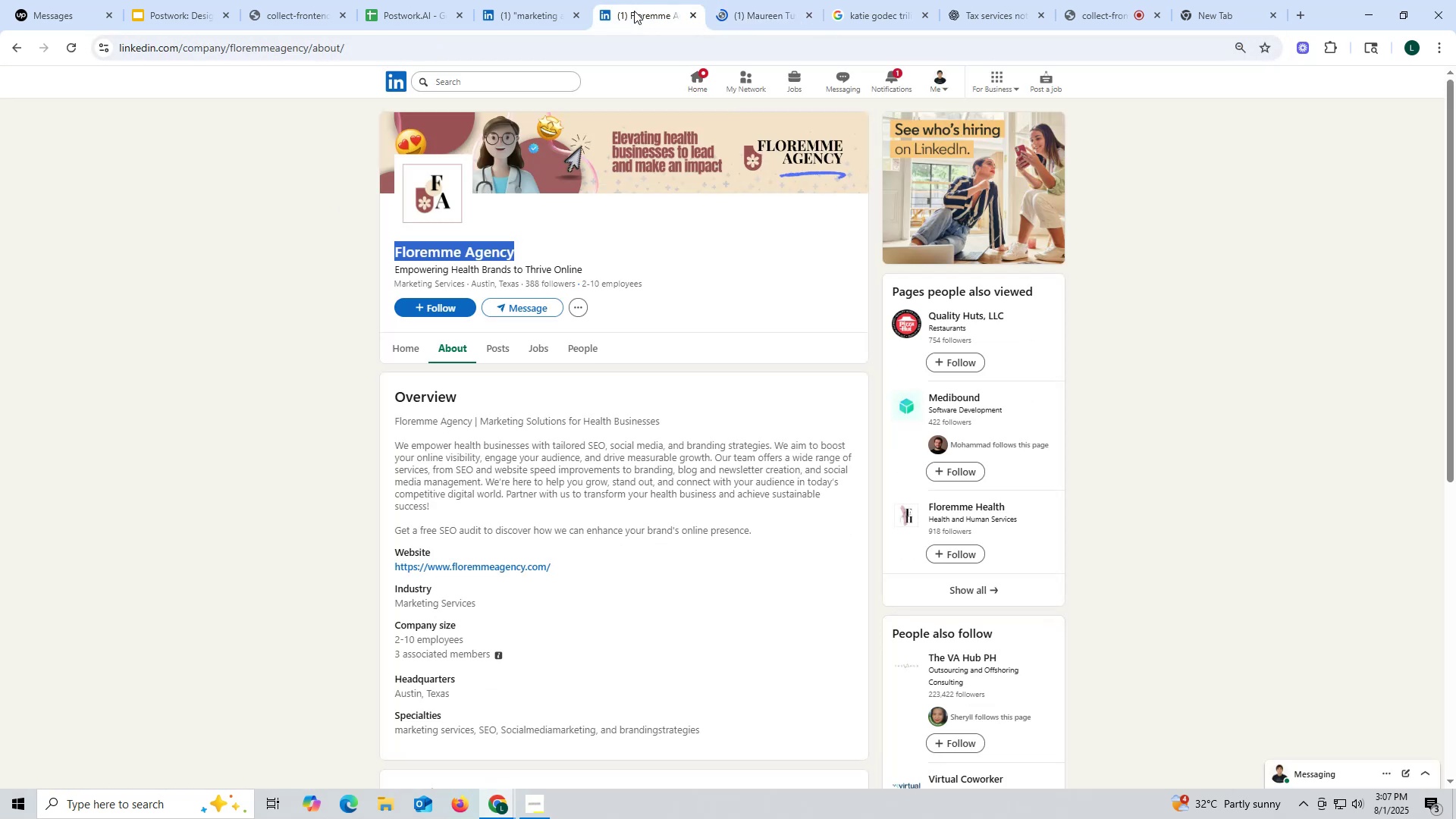 
key(Control+ControlLeft)
 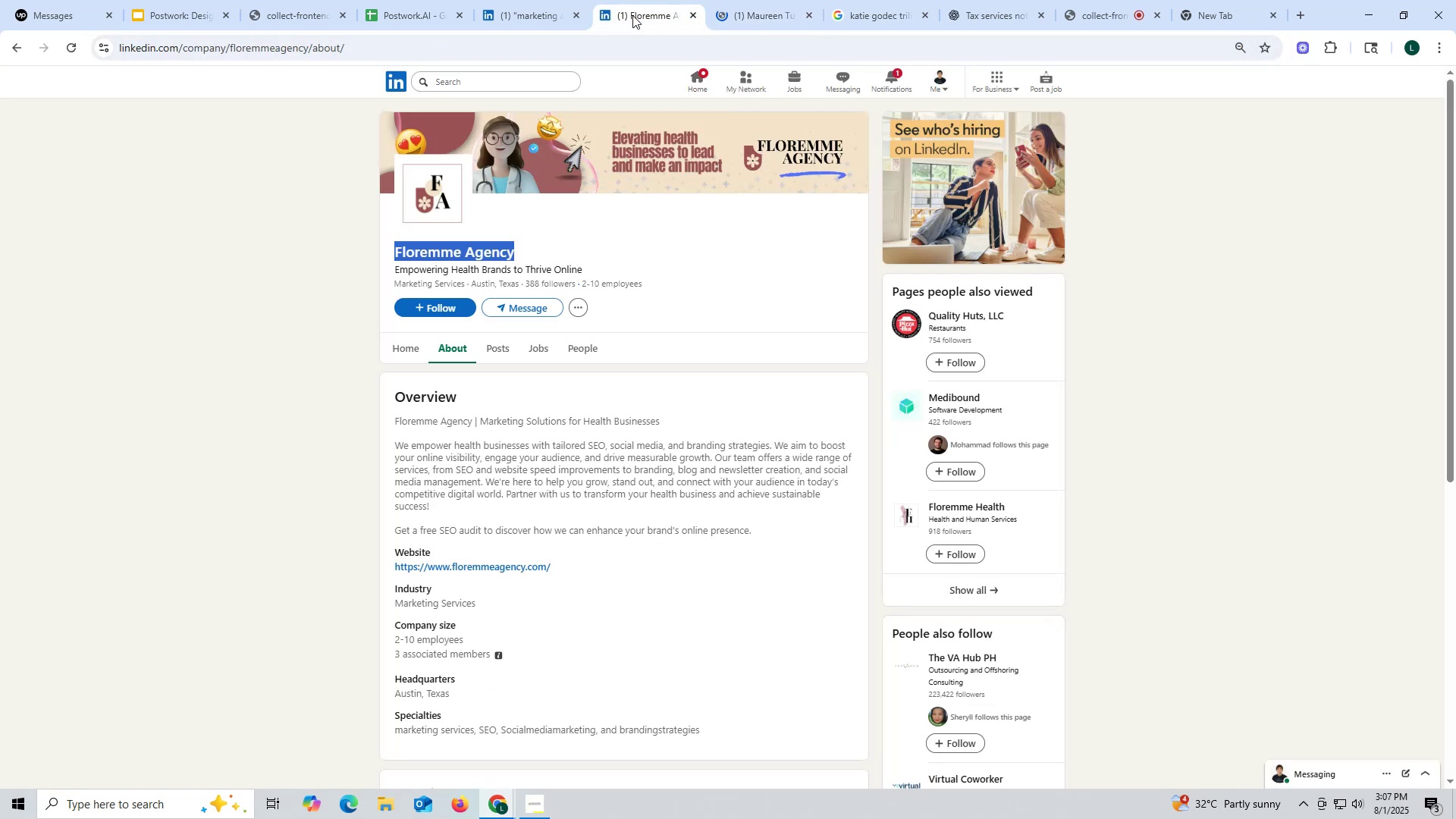 
key(Control+C)
 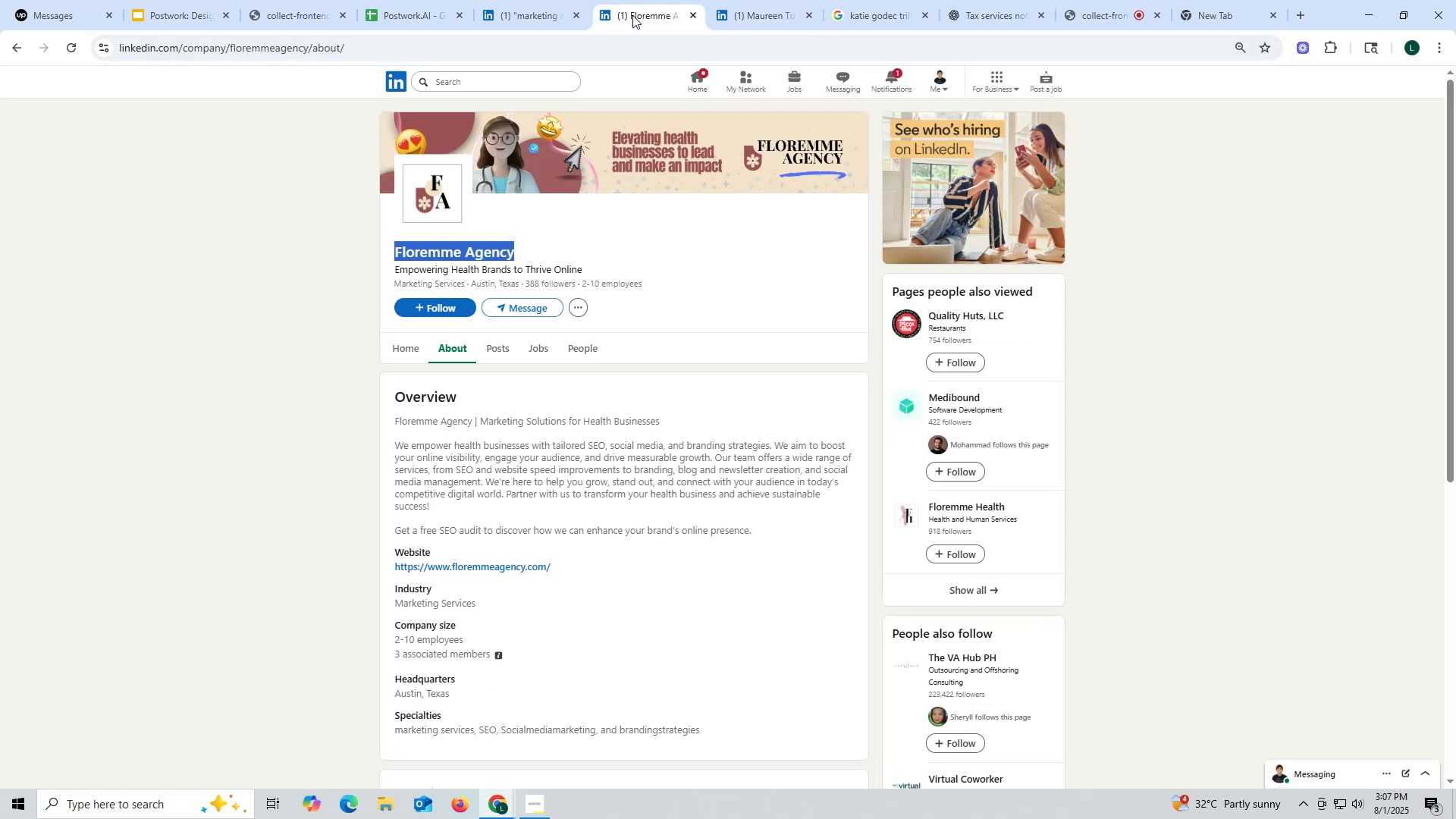 
key(Control+ControlLeft)
 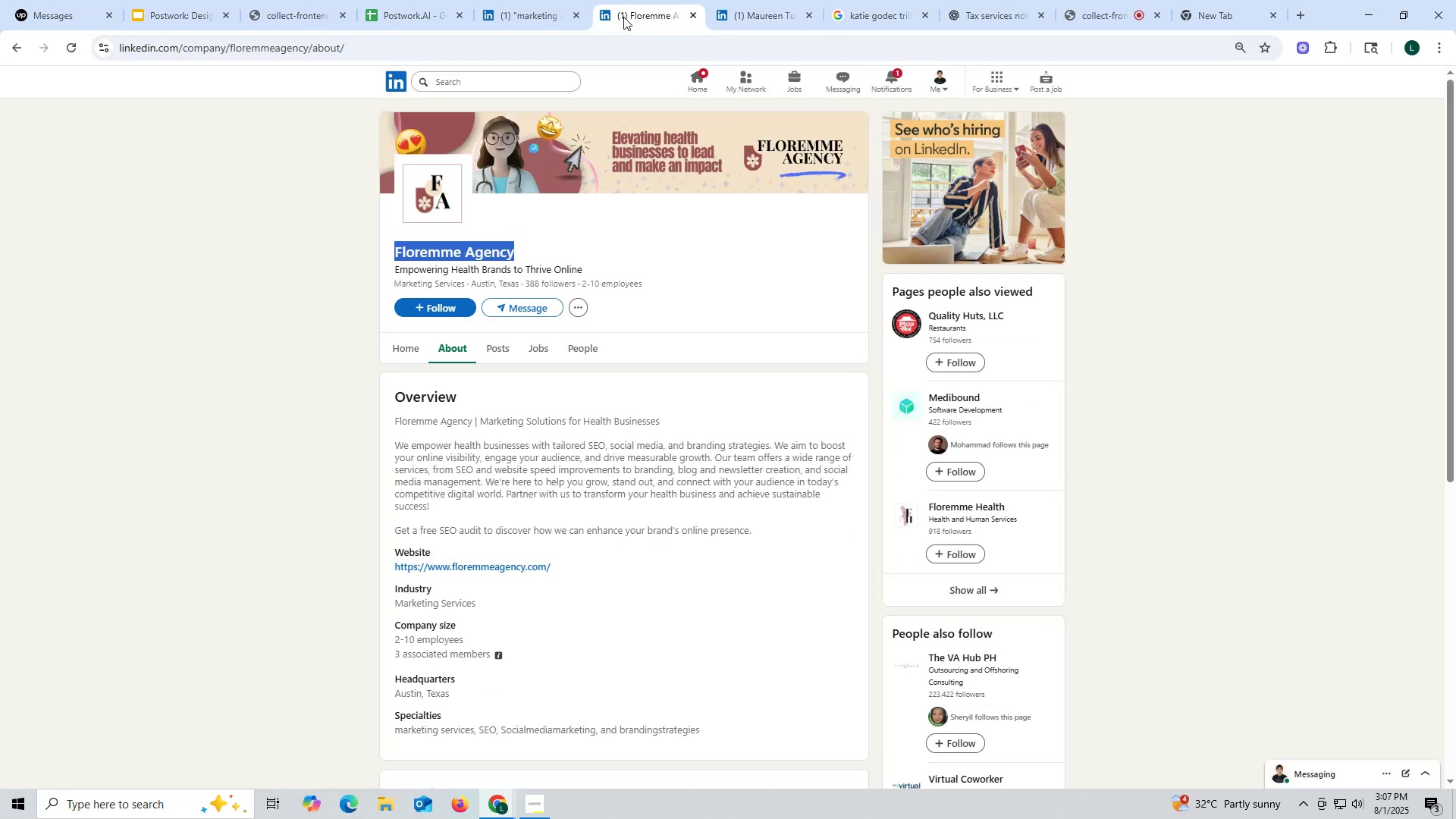 
key(Control+C)
 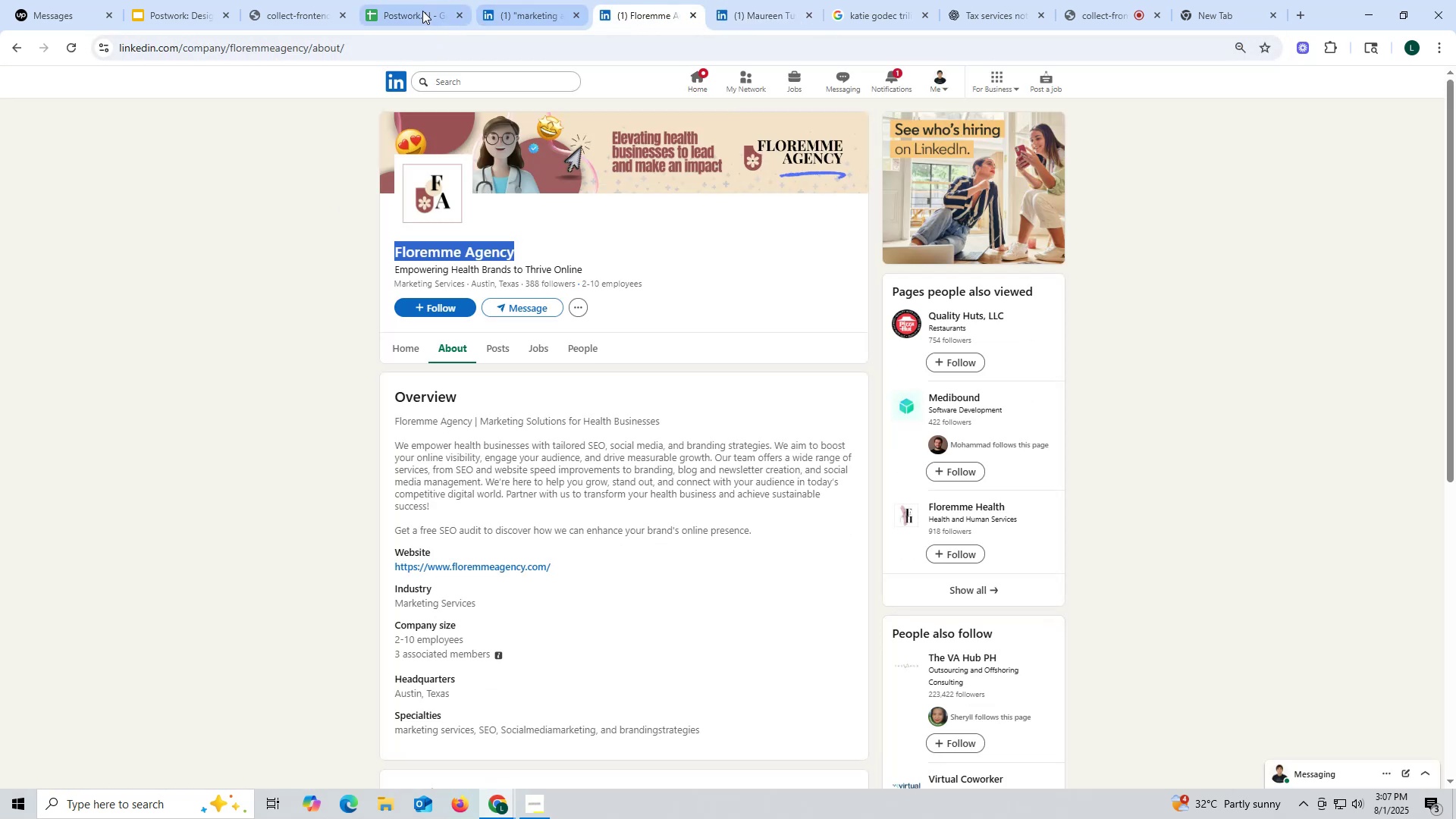 
left_click([420, 10])
 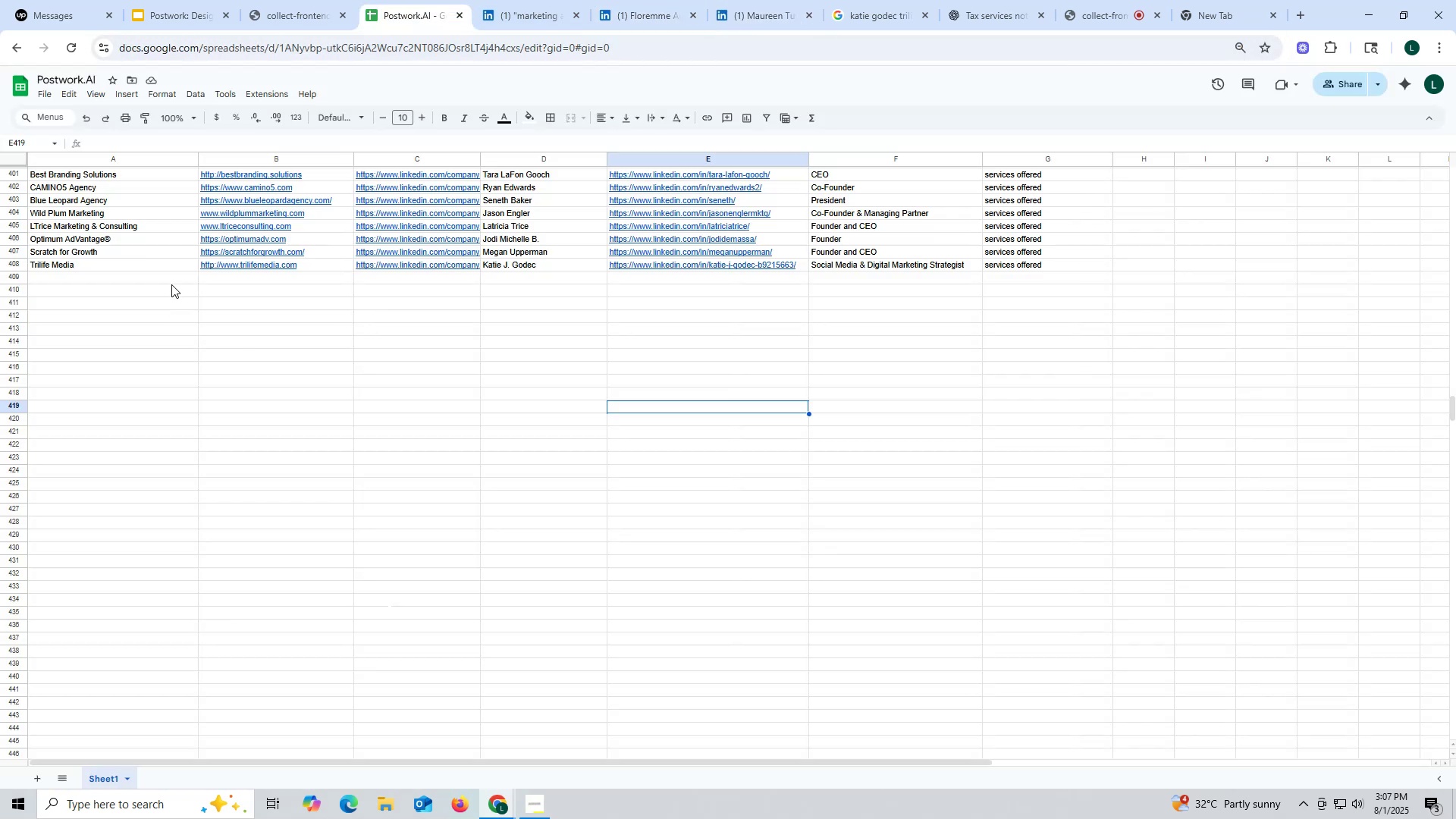 
double_click([171, 281])
 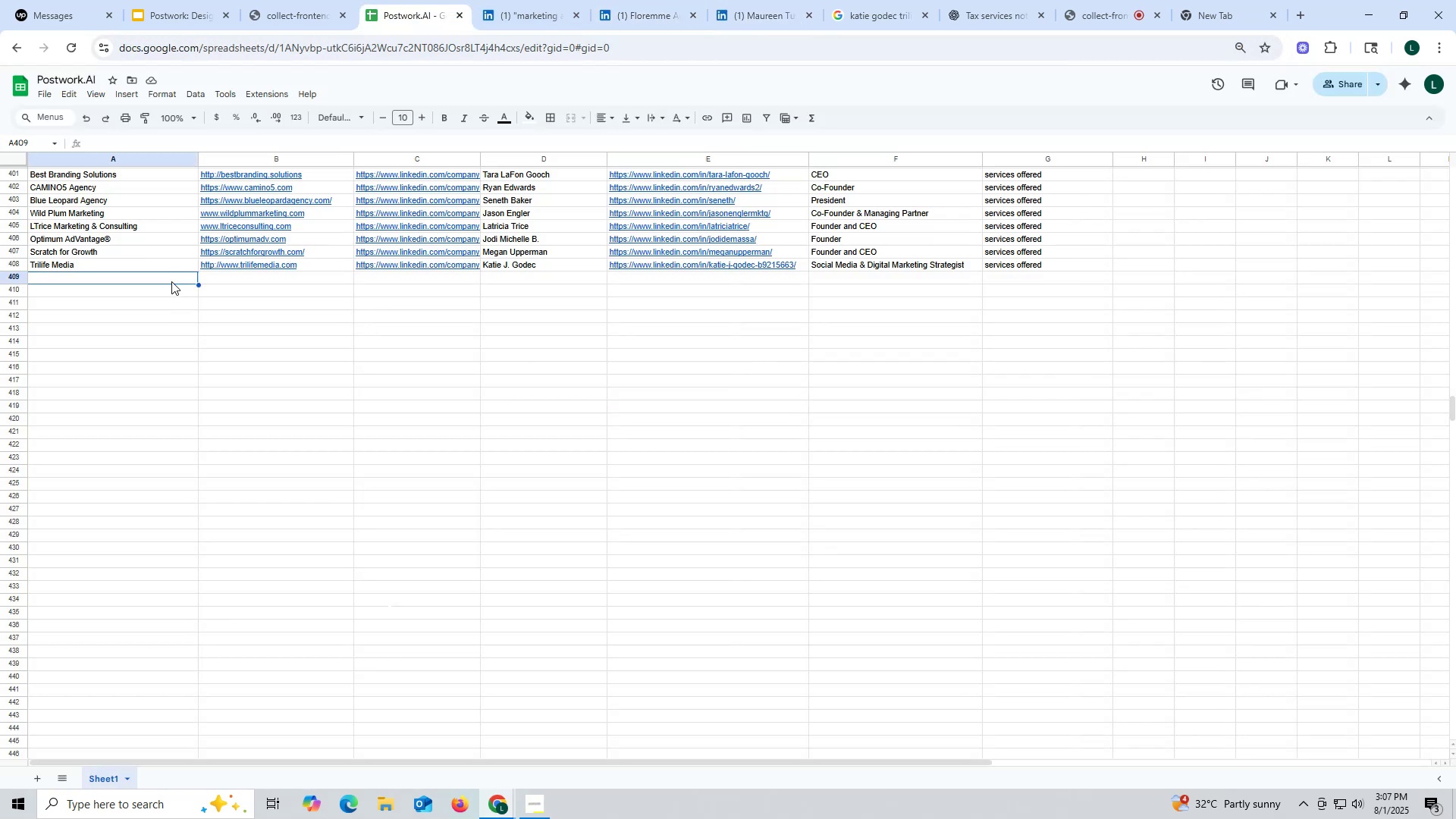 
key(Control+ControlLeft)
 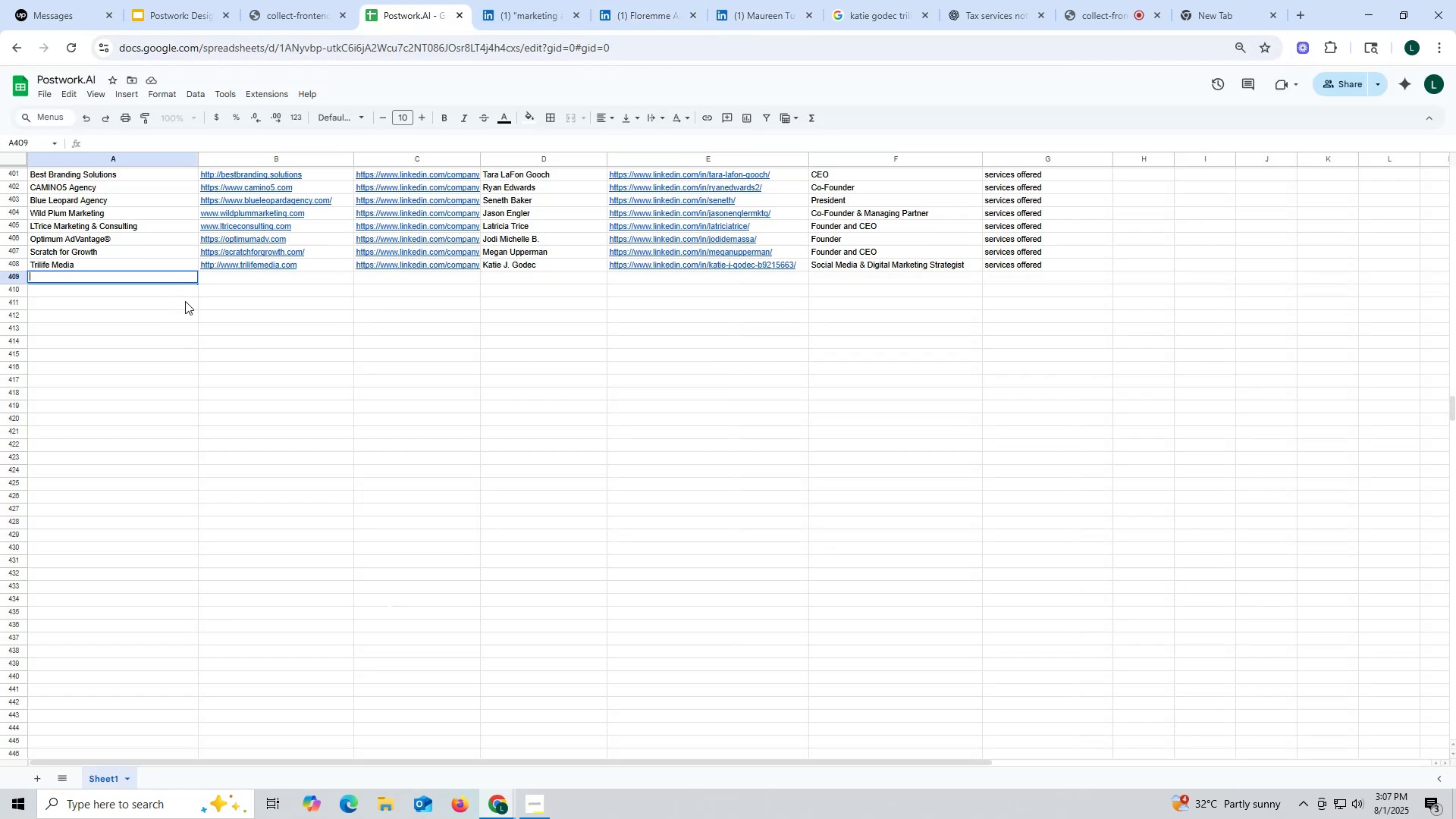 
key(Control+V)
 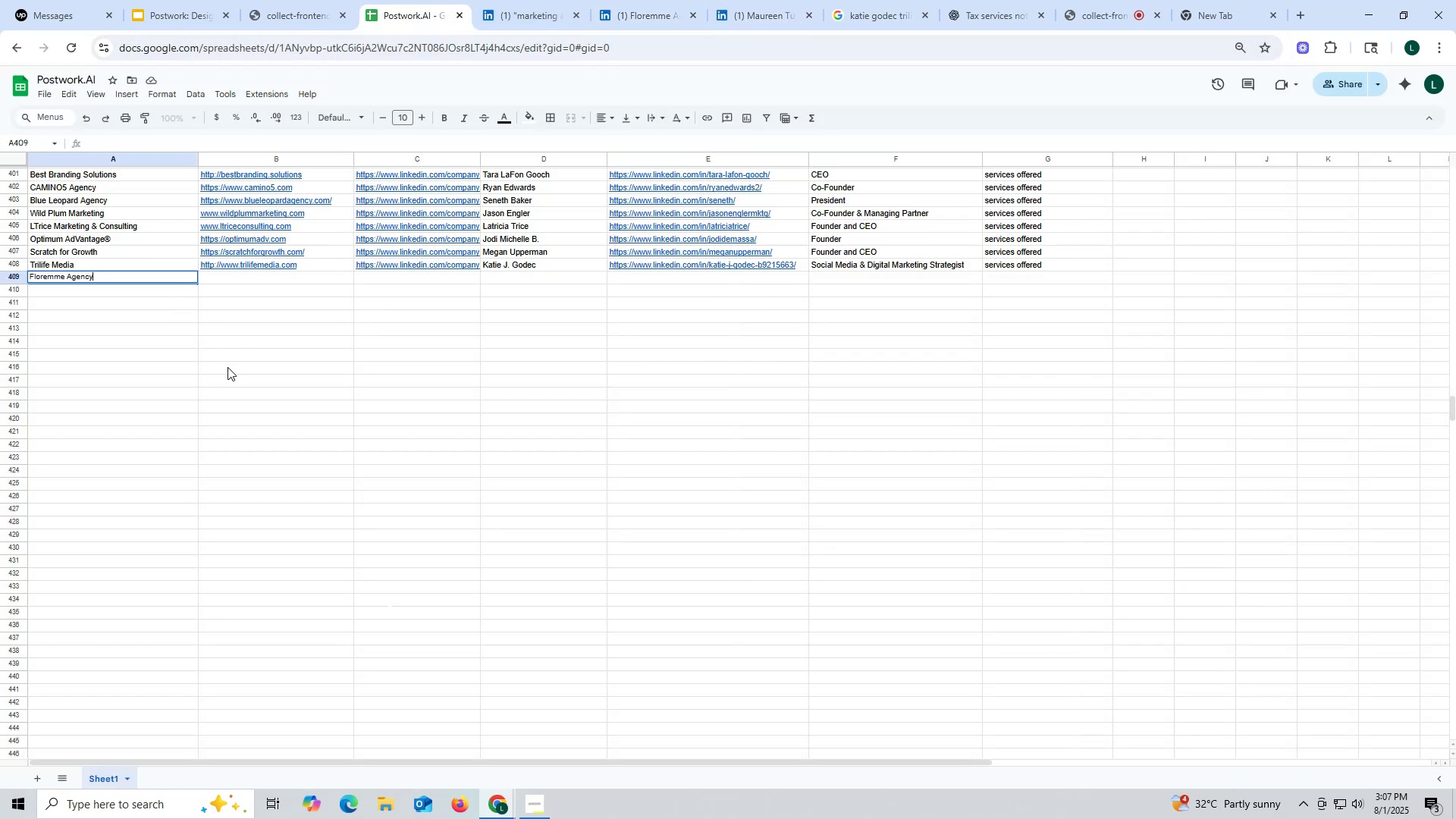 
triple_click([228, 367])
 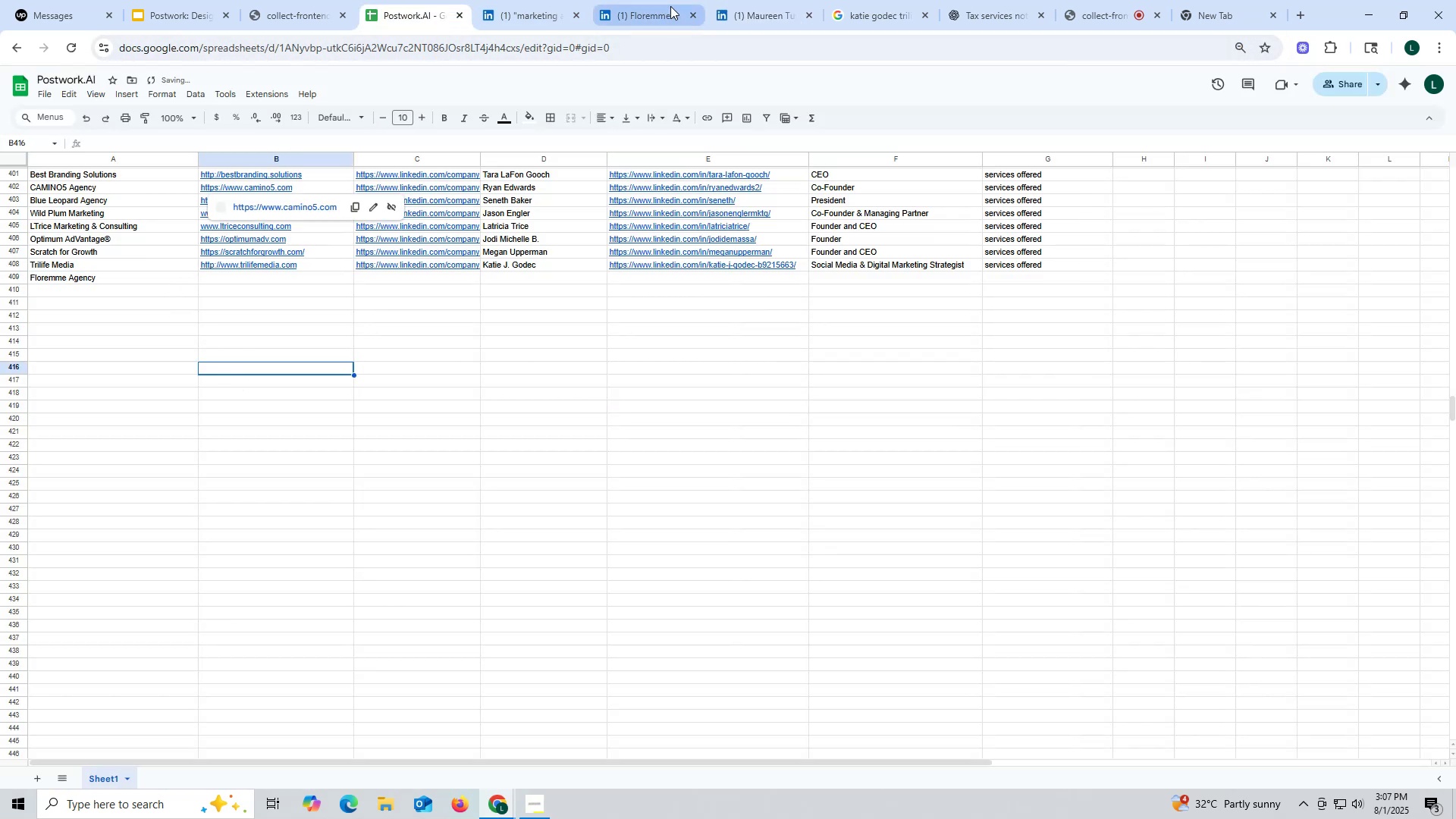 
left_click([648, 6])
 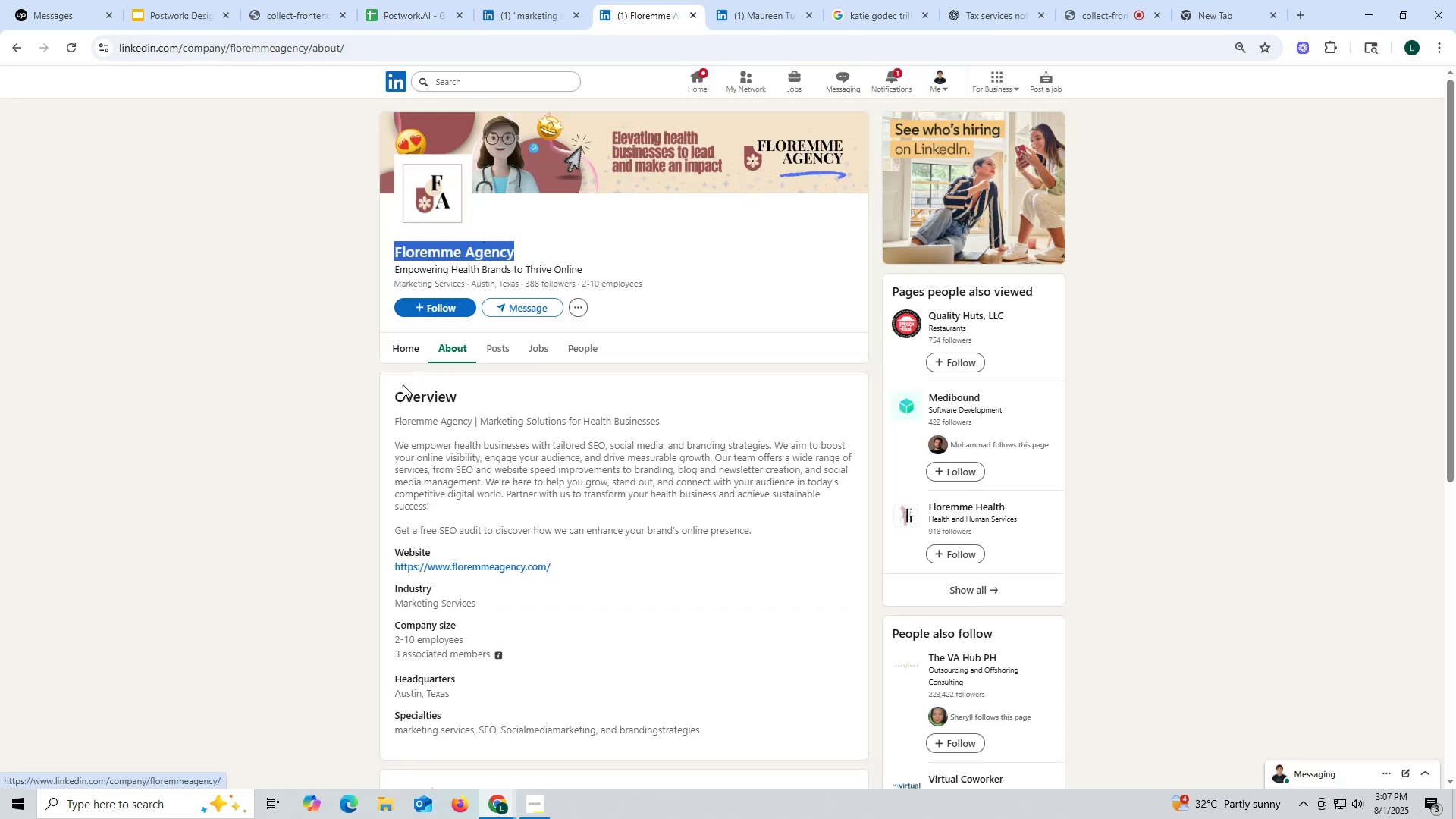 
left_click_drag(start_coordinate=[390, 562], to_coordinate=[613, 560])
 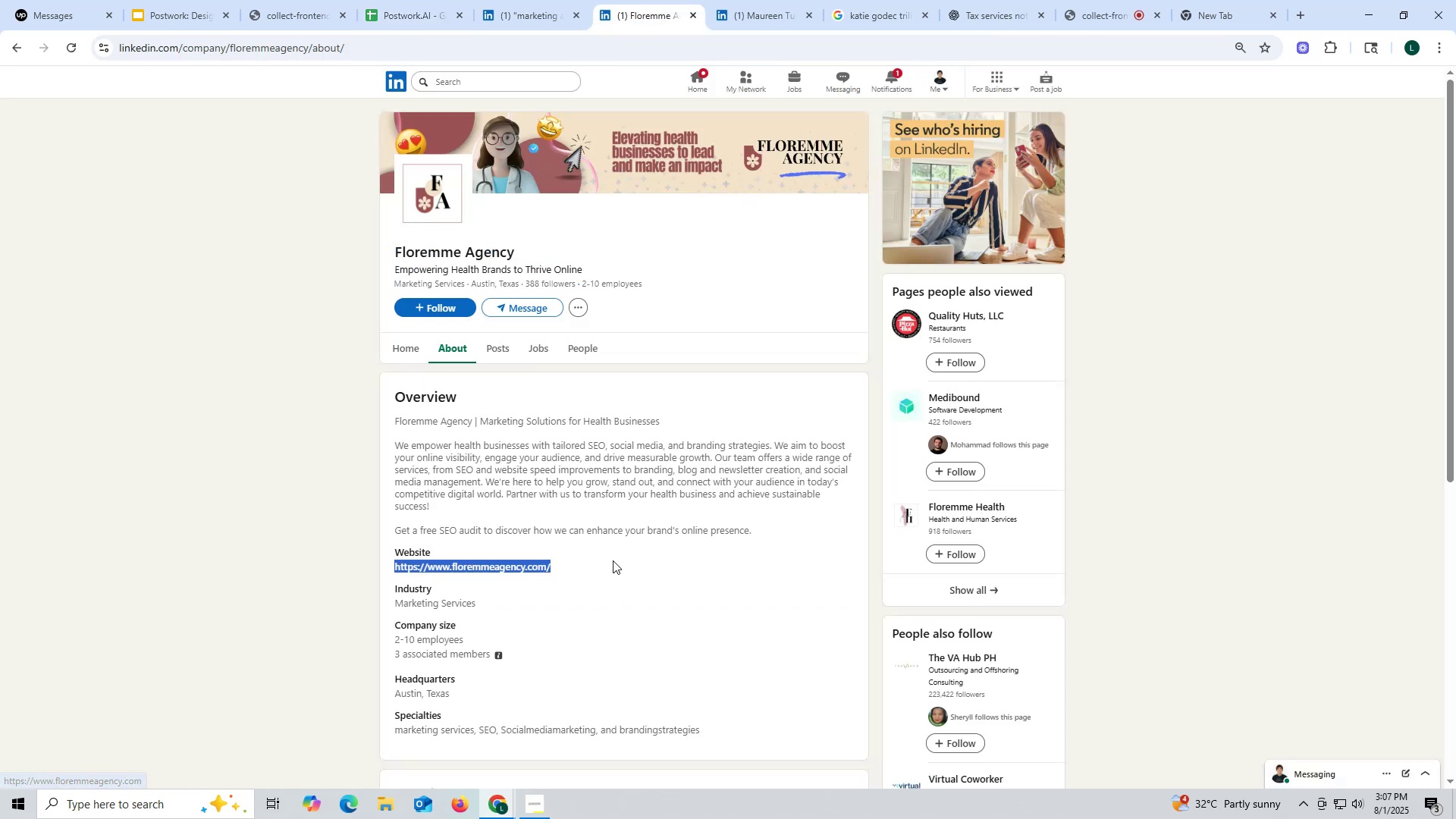 
key(Control+ControlLeft)
 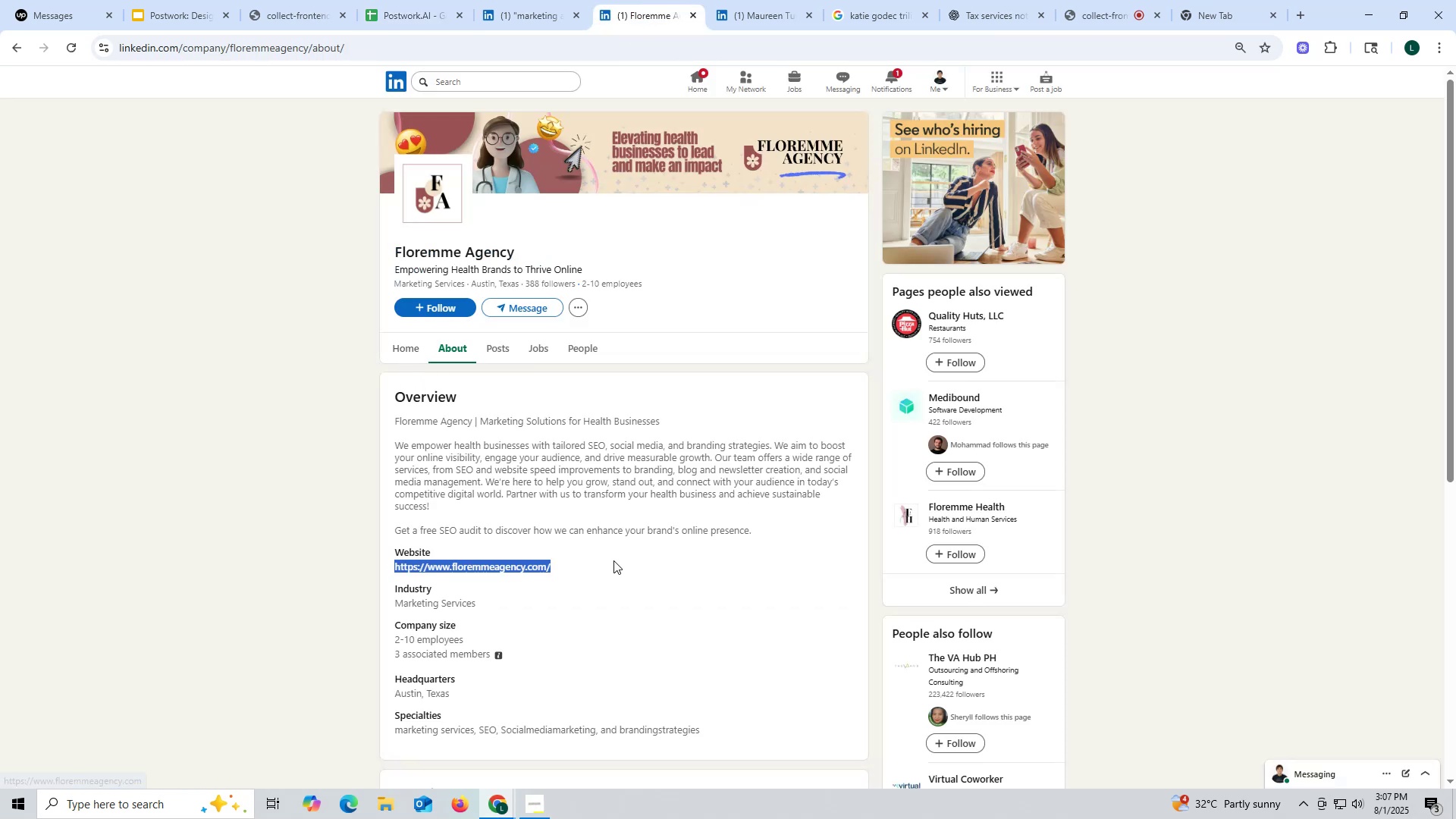 
key(Control+C)
 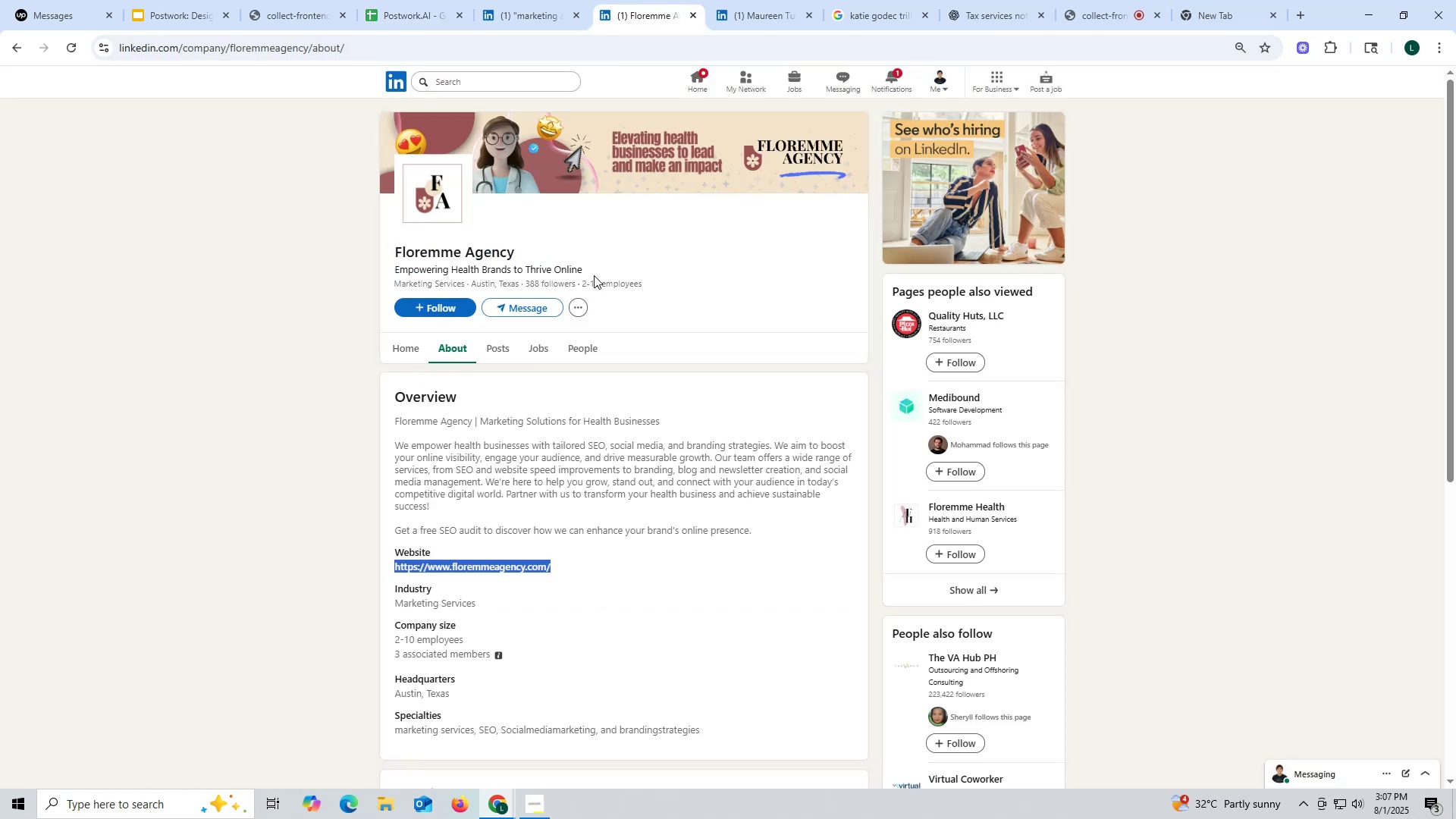 
key(Control+ControlLeft)
 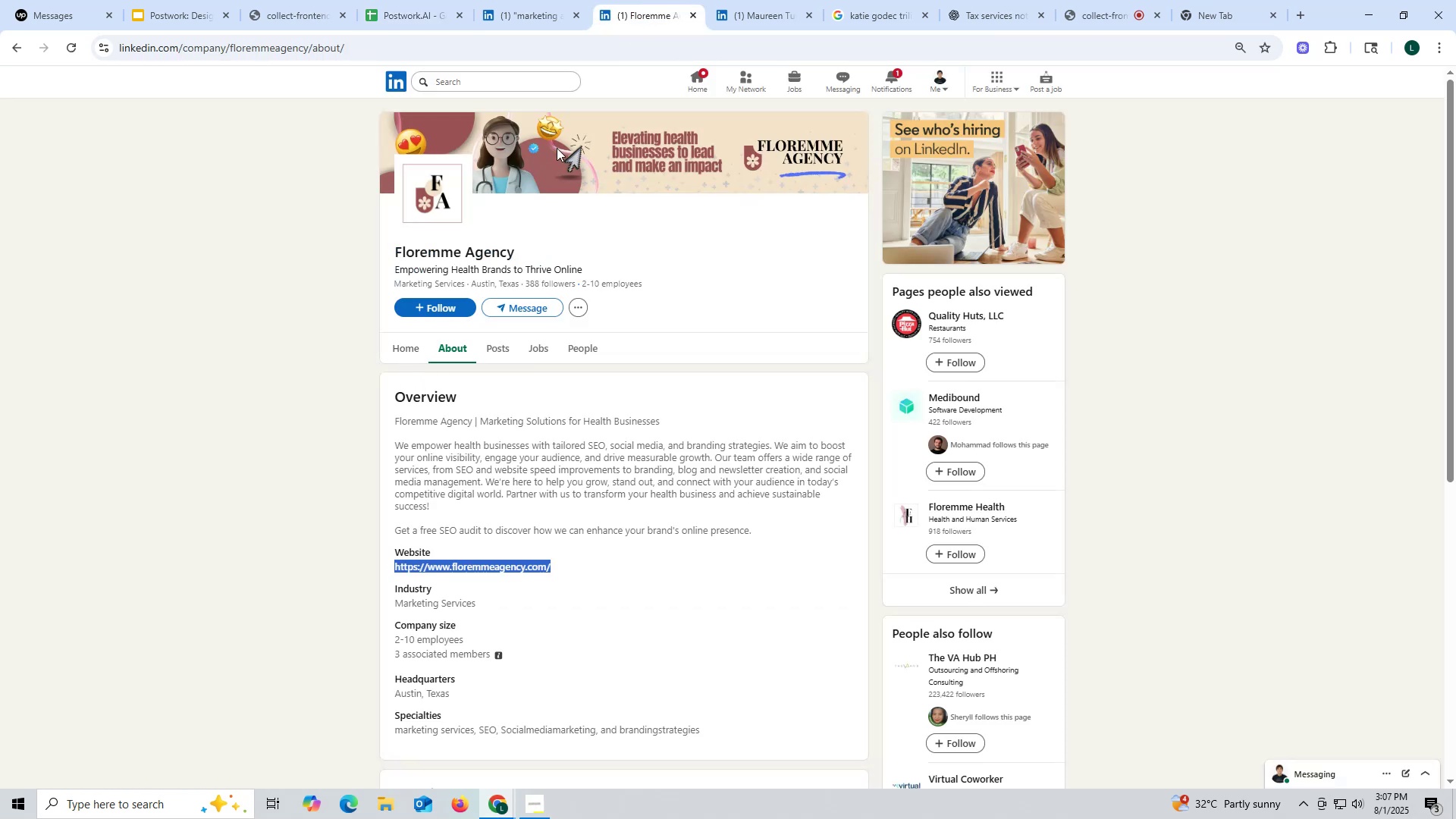 
key(Control+C)
 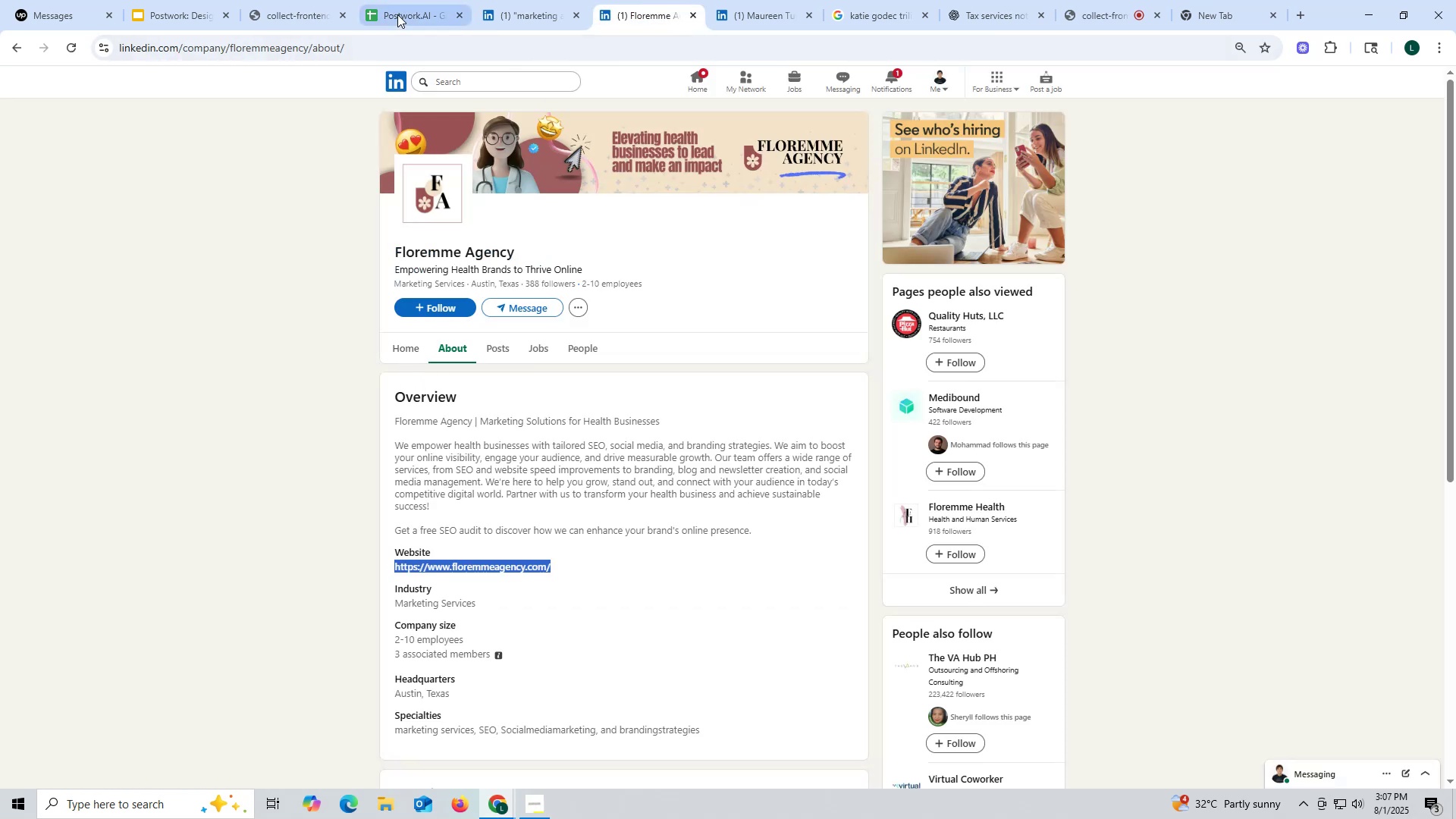 
left_click([396, 11])
 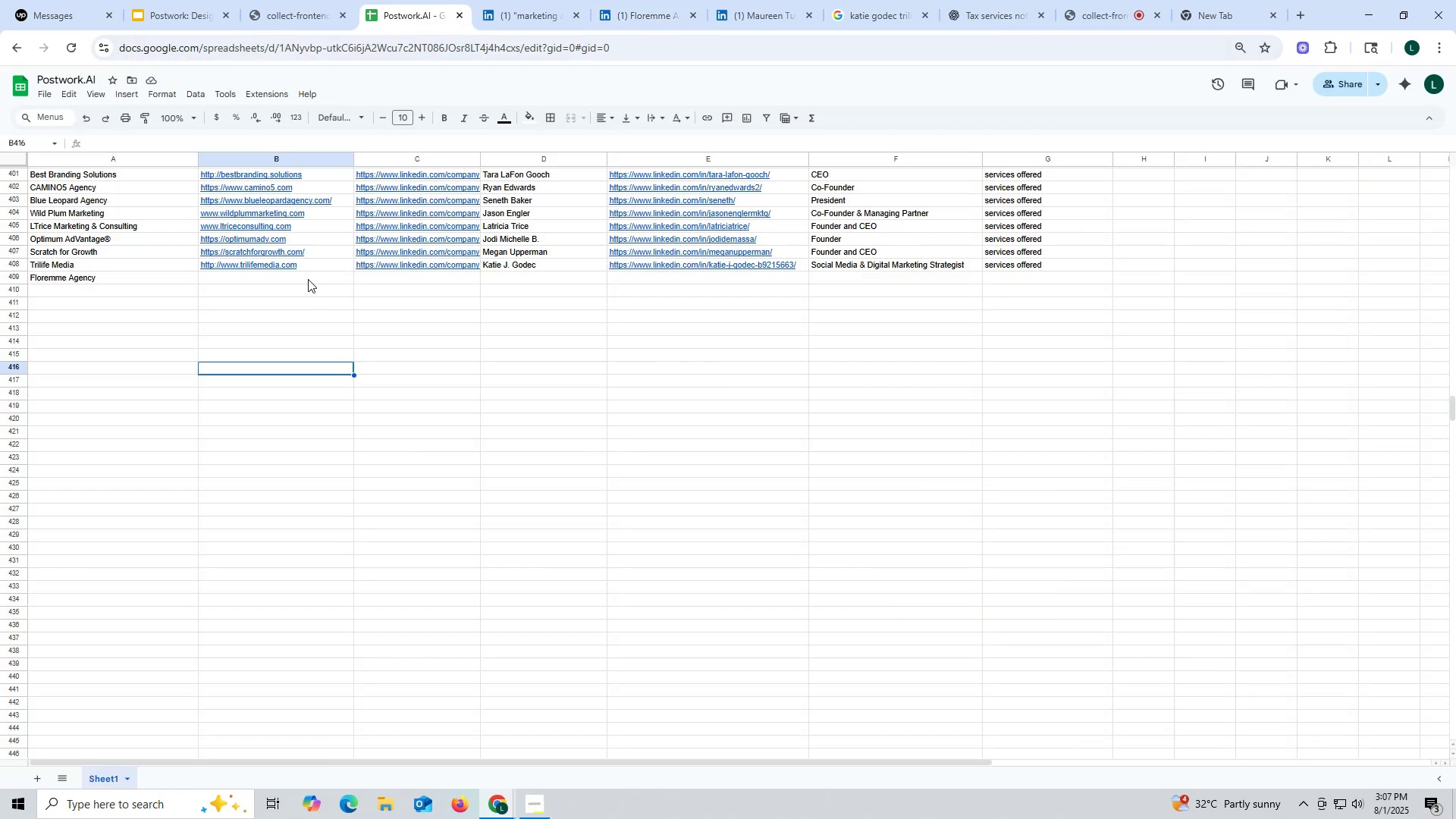 
double_click([308, 279])
 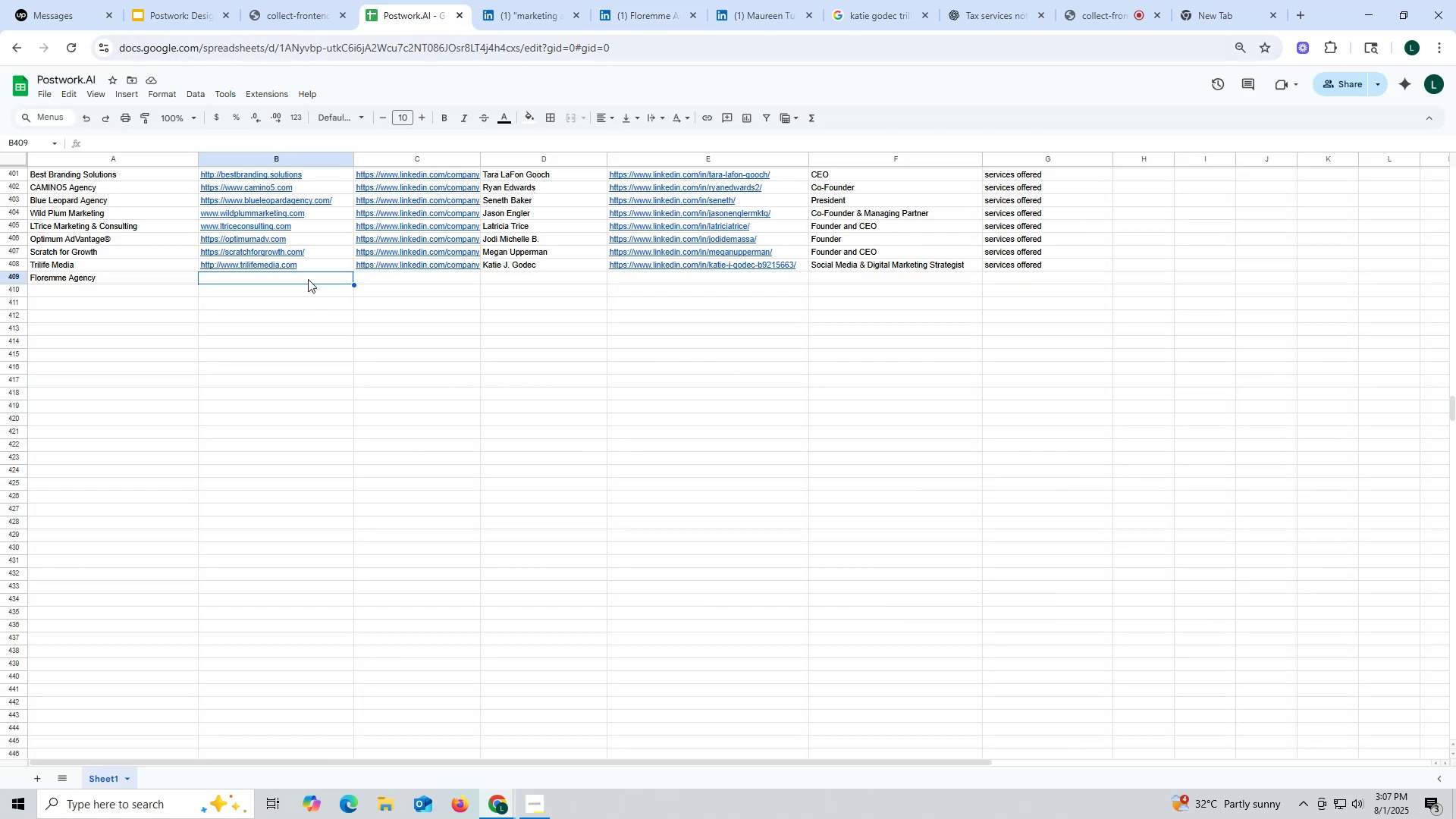 
key(Control+ControlLeft)
 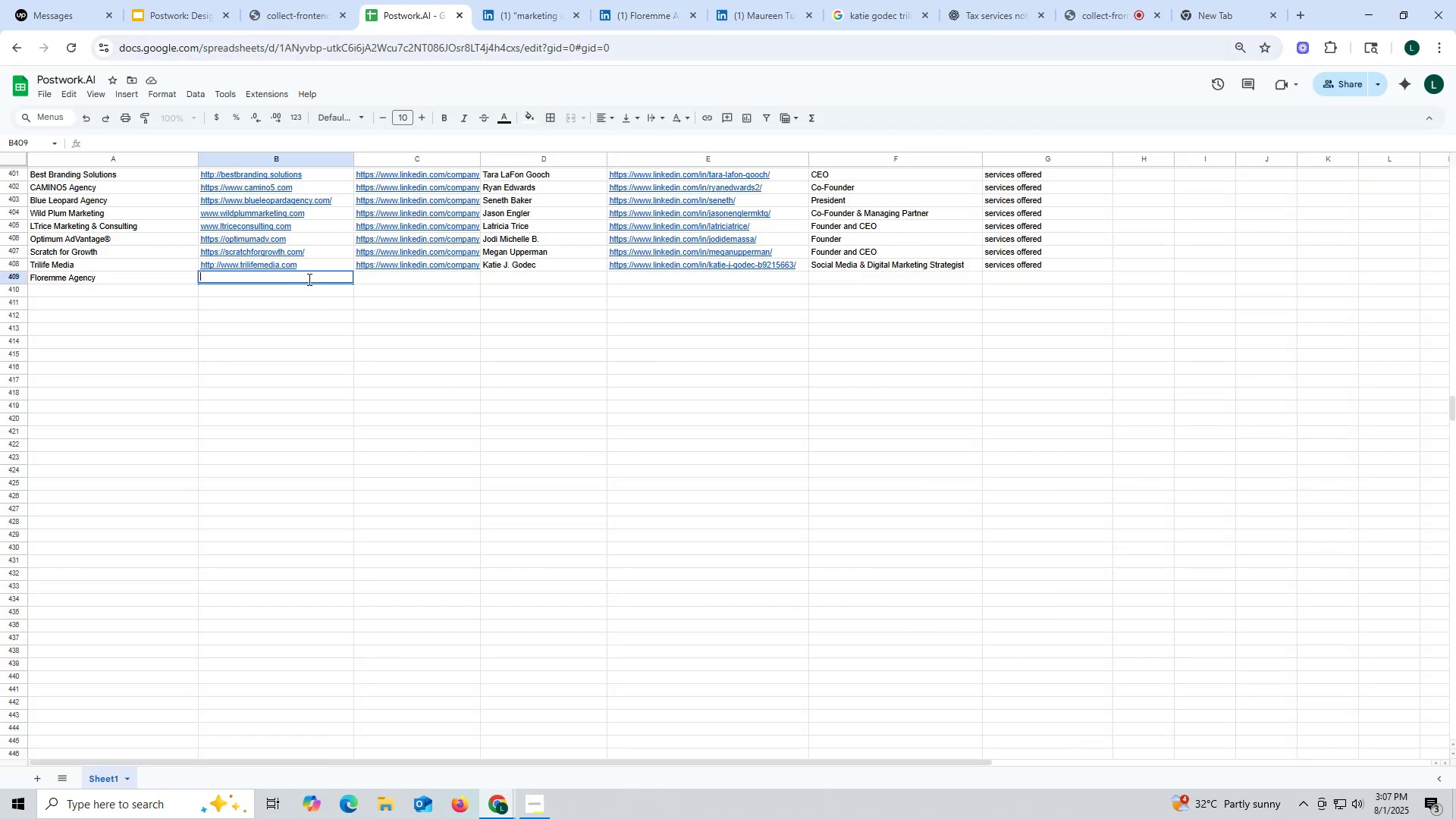 
key(Control+V)
 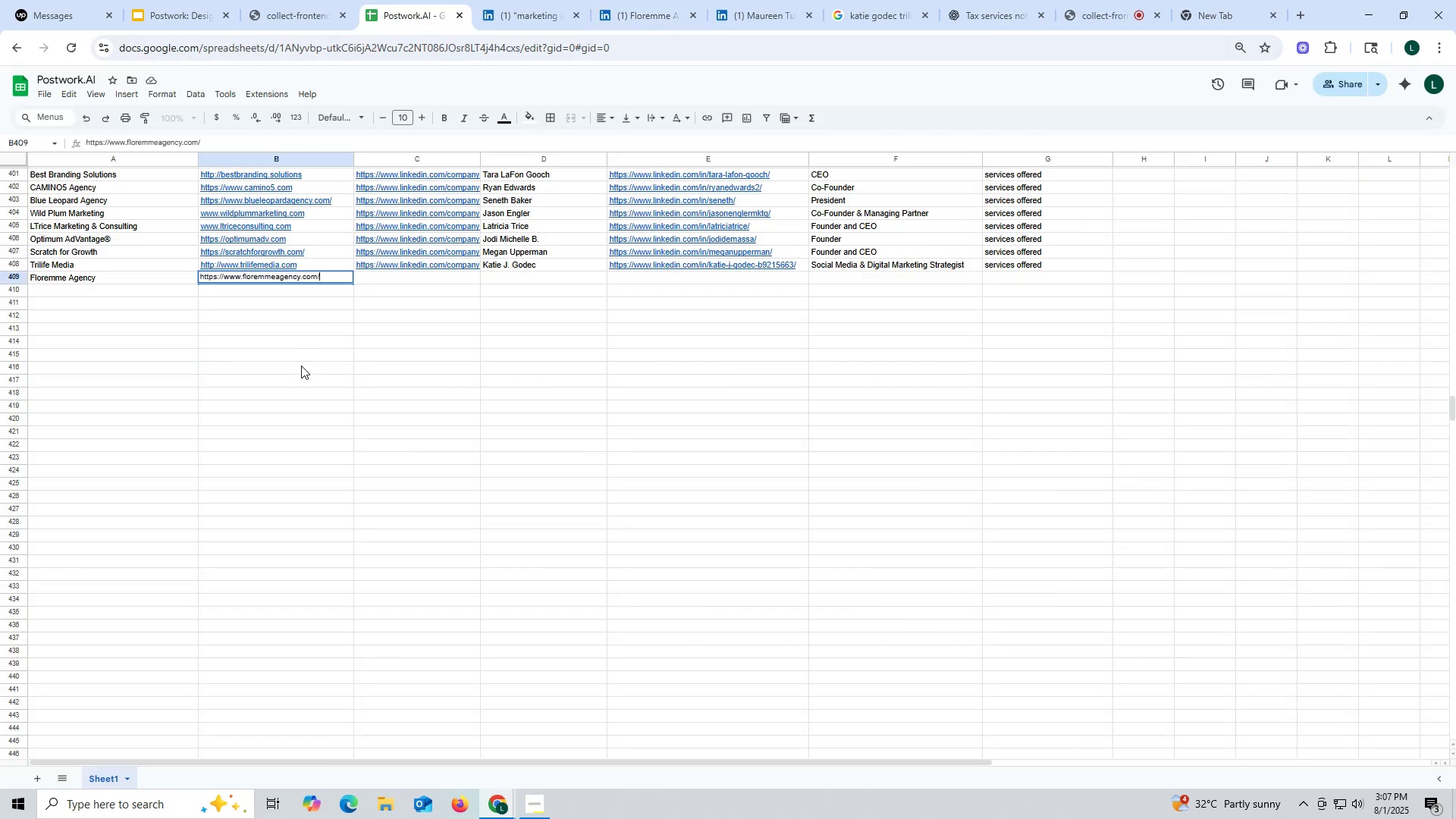 
triple_click([301, 366])
 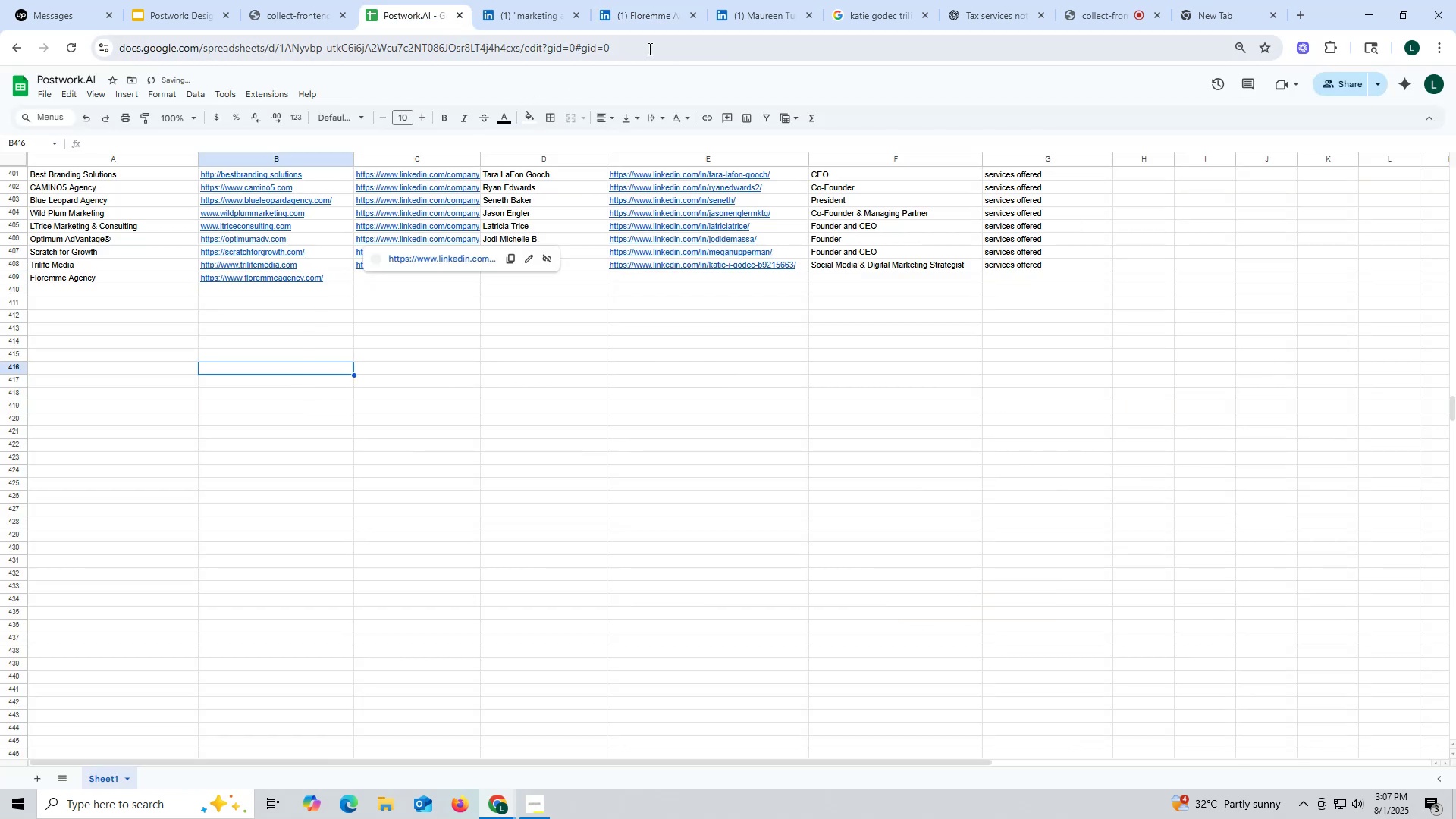 
left_click([658, 11])
 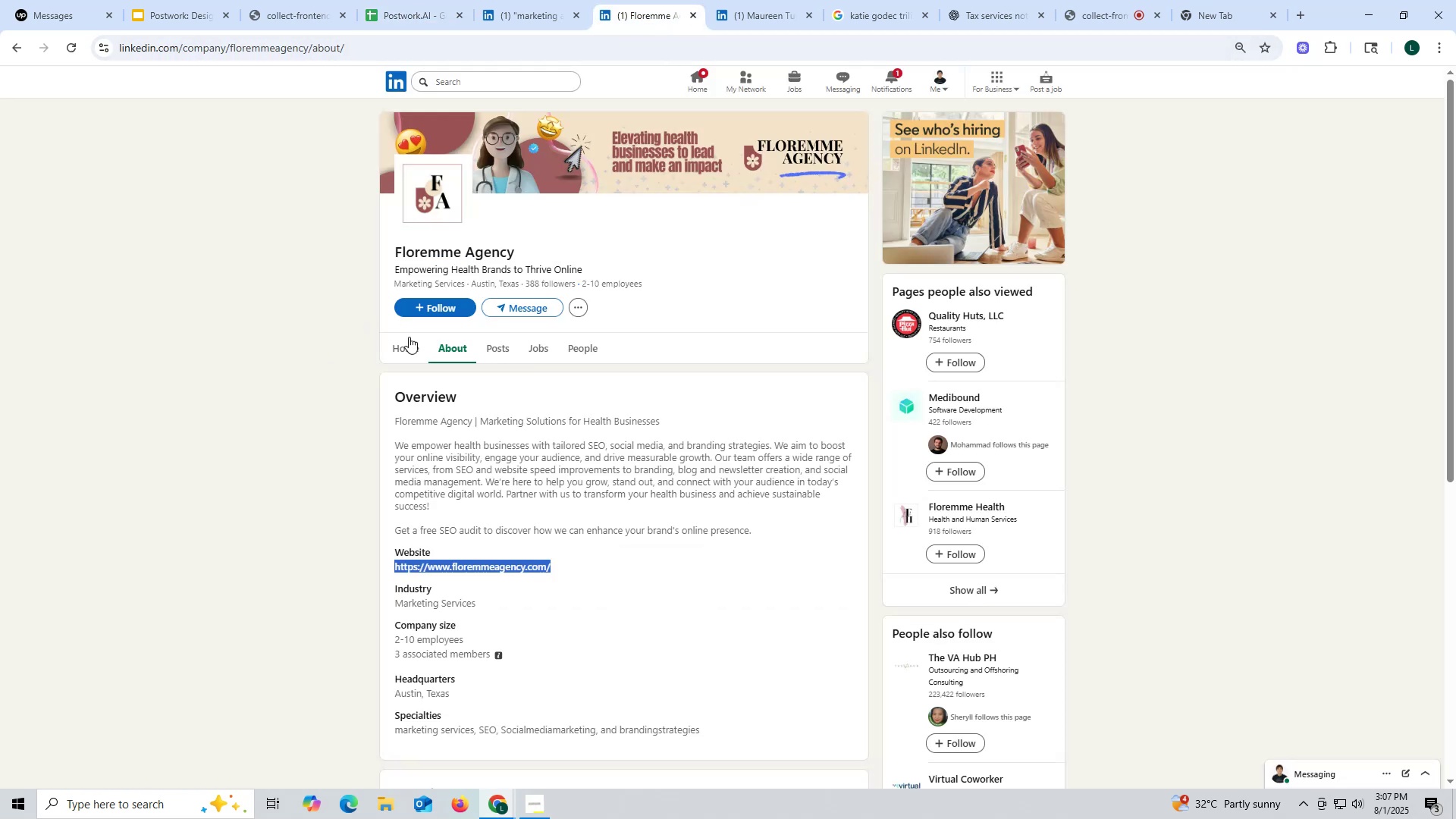 
left_click([410, 351])
 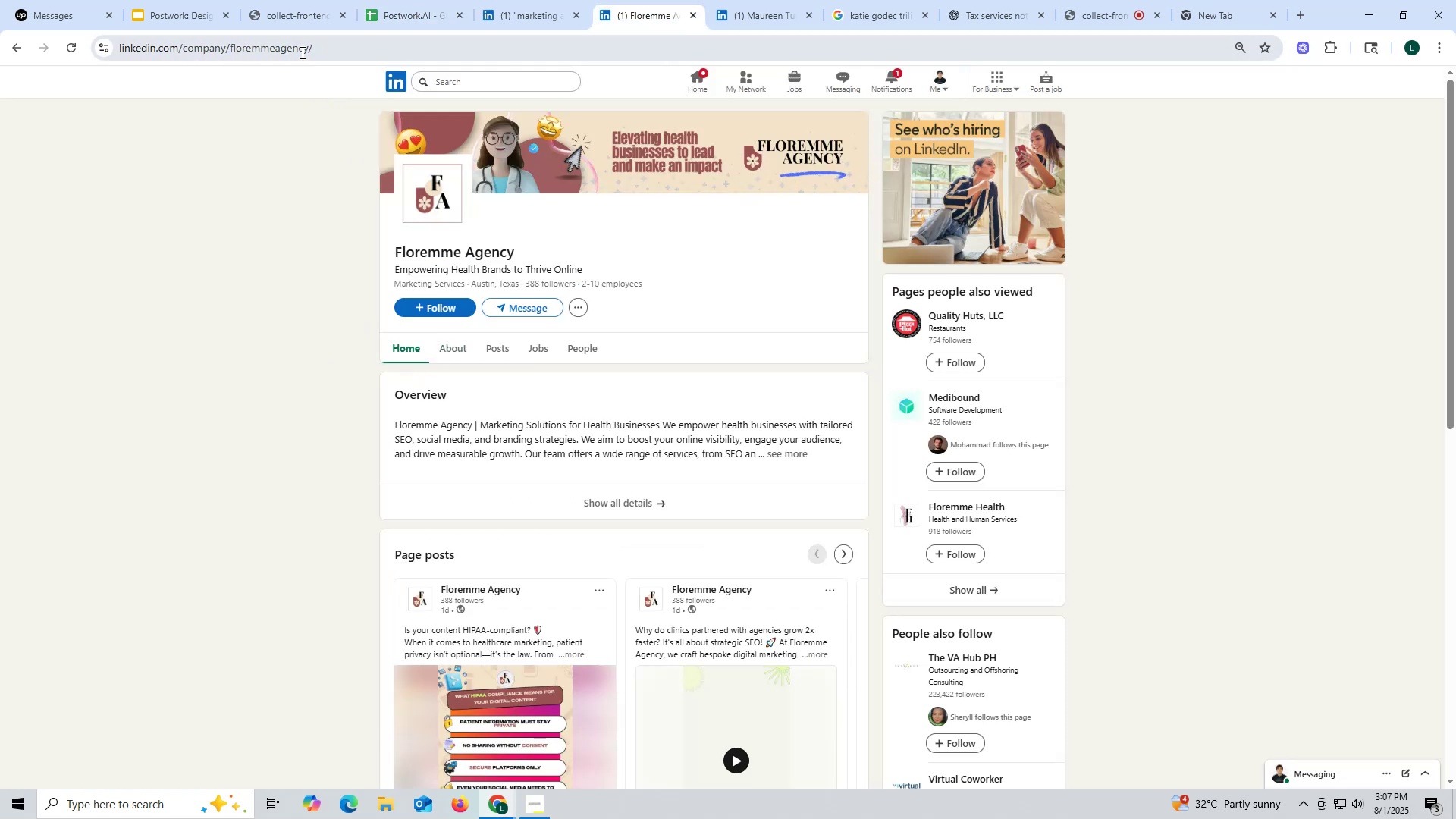 
double_click([301, 52])
 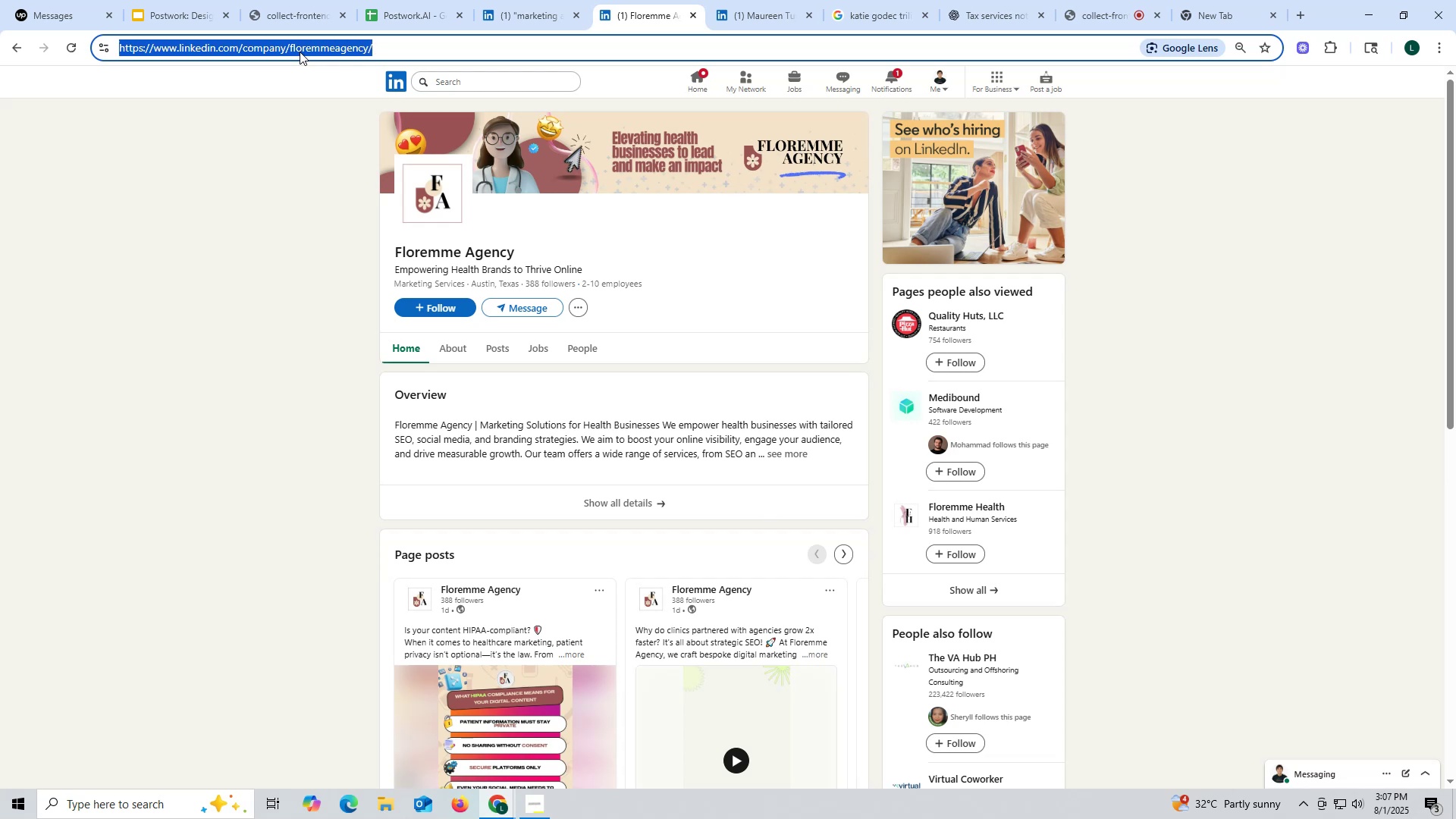 
triple_click([300, 52])
 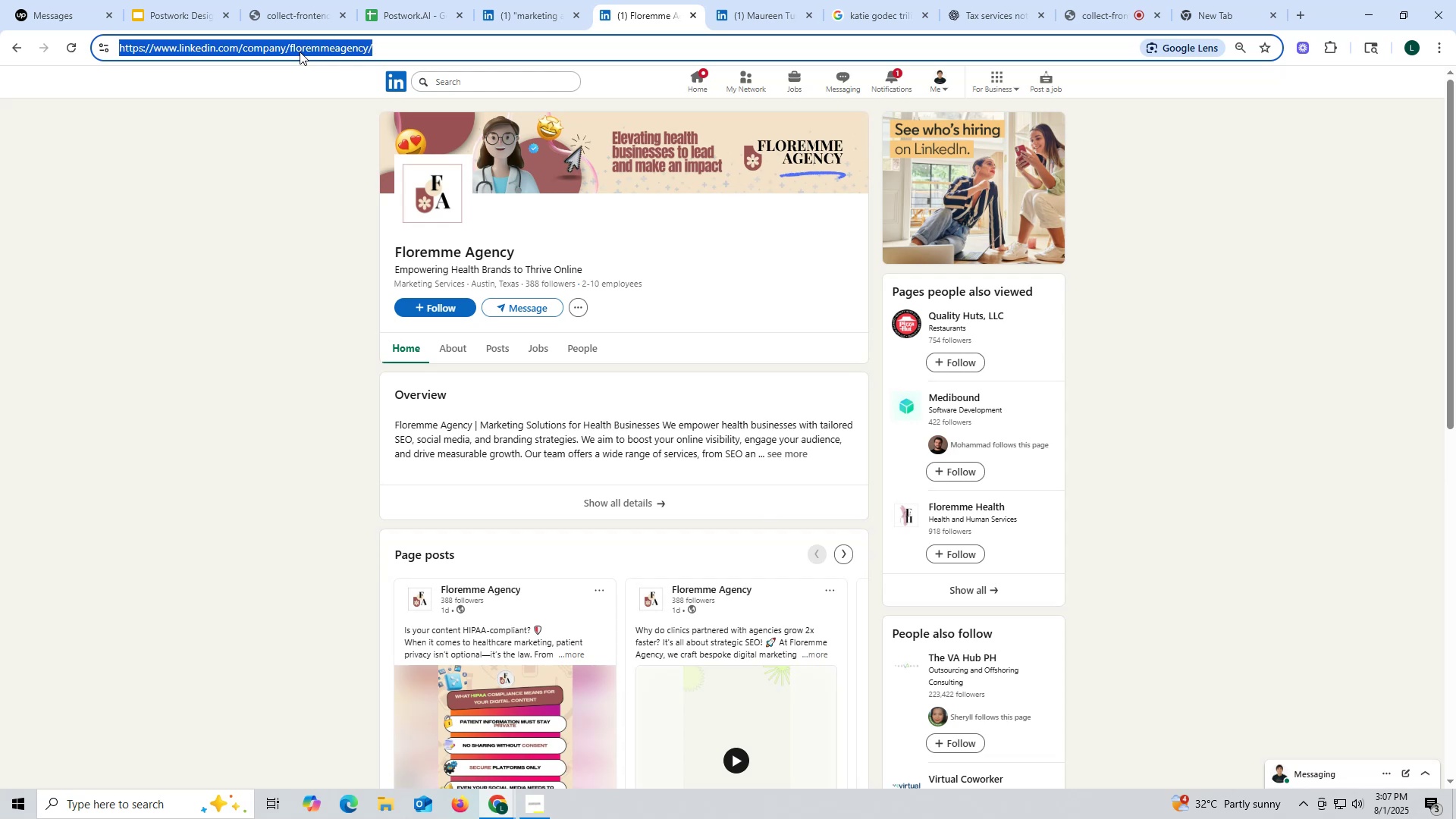 
key(Control+ControlLeft)
 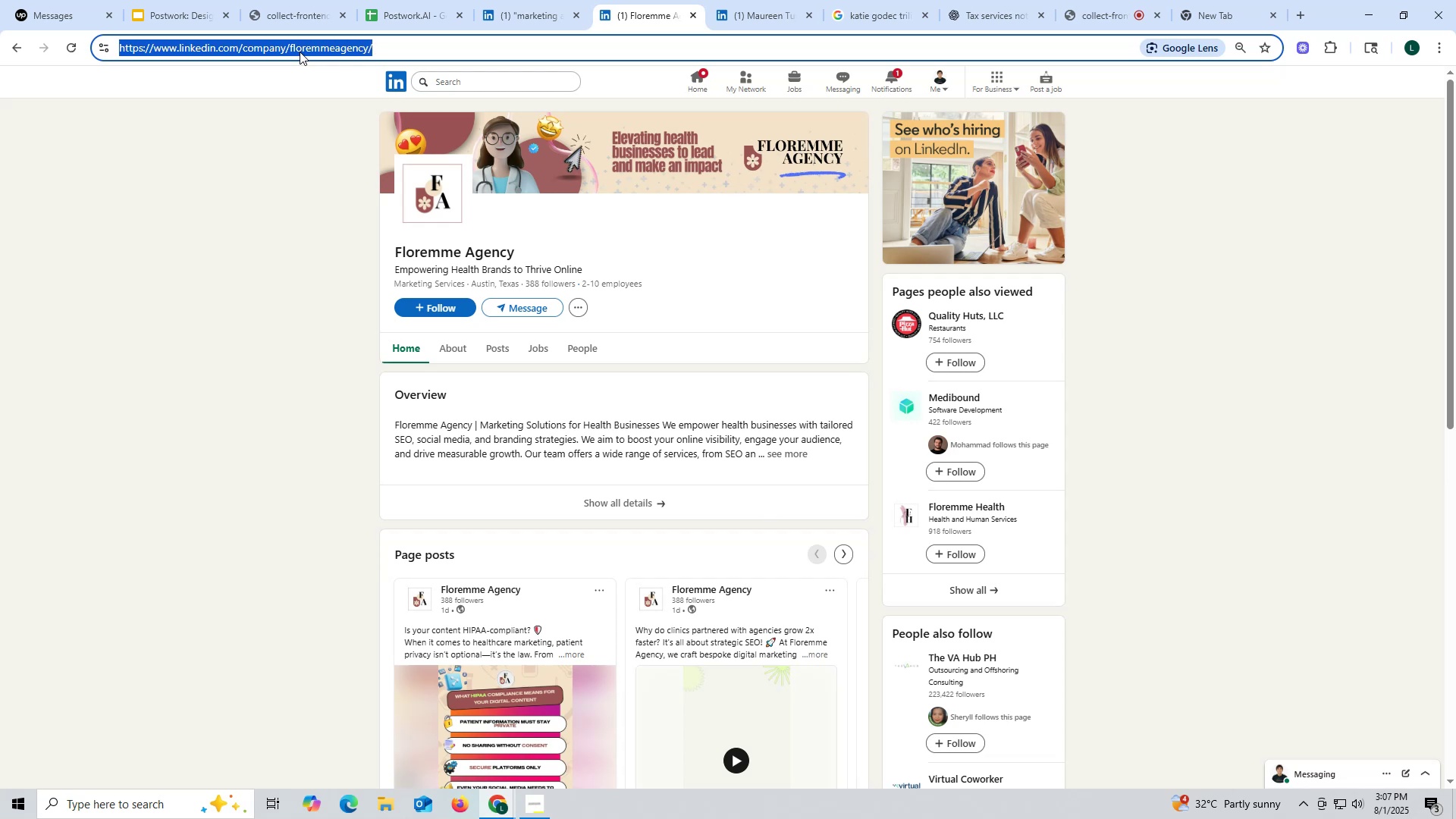 
key(Control+C)
 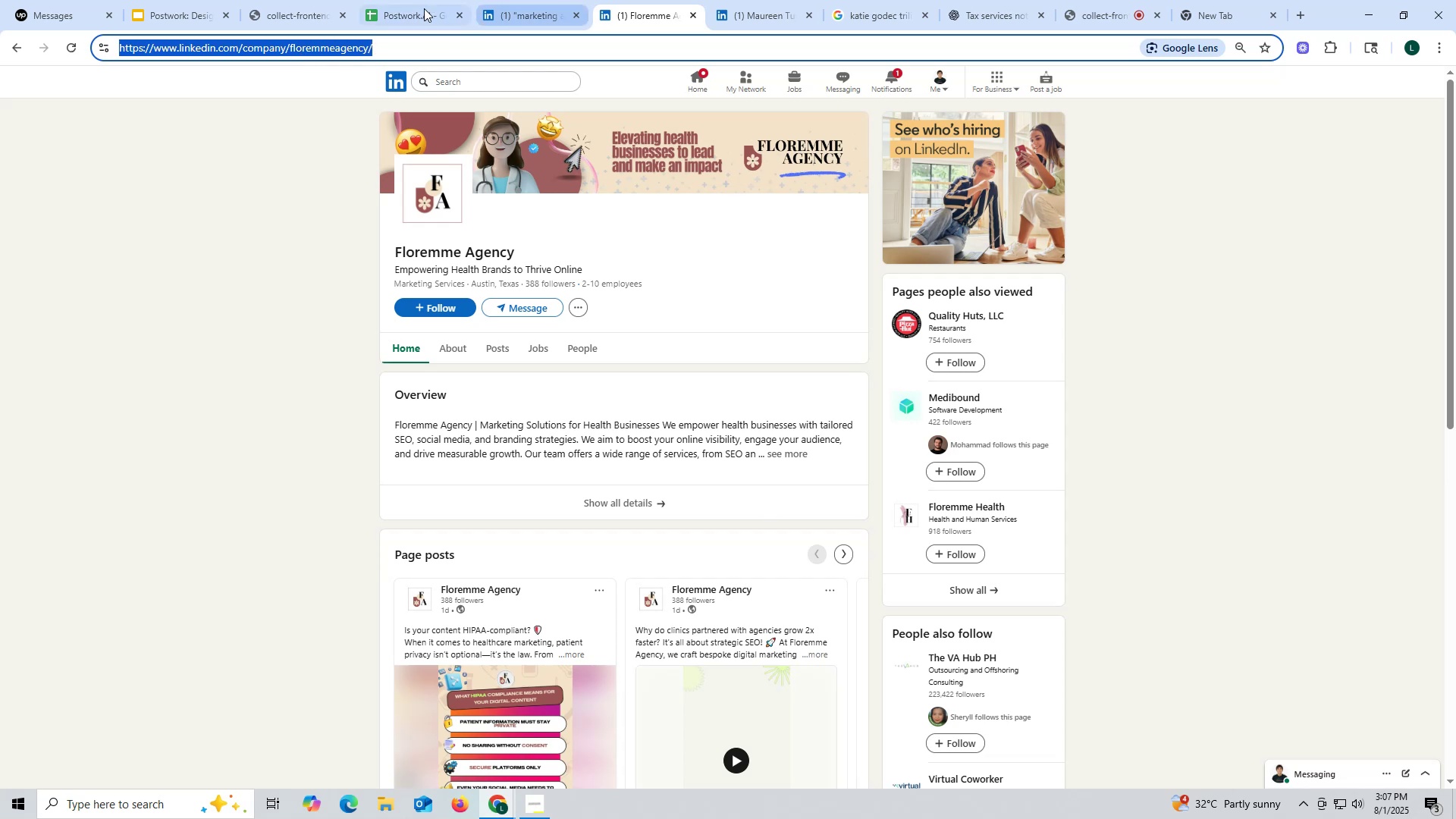 
left_click([418, 7])
 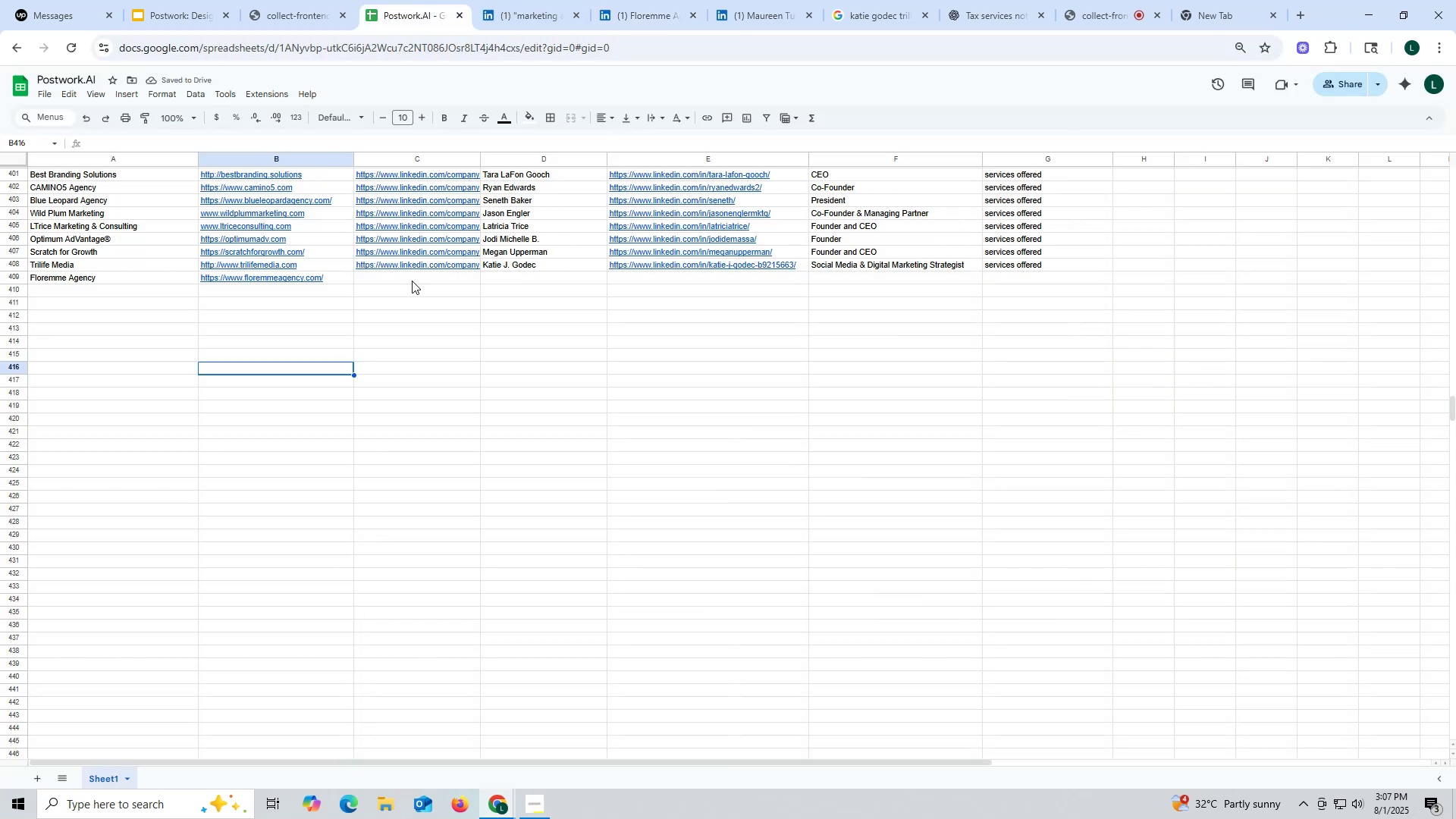 
double_click([412, 281])
 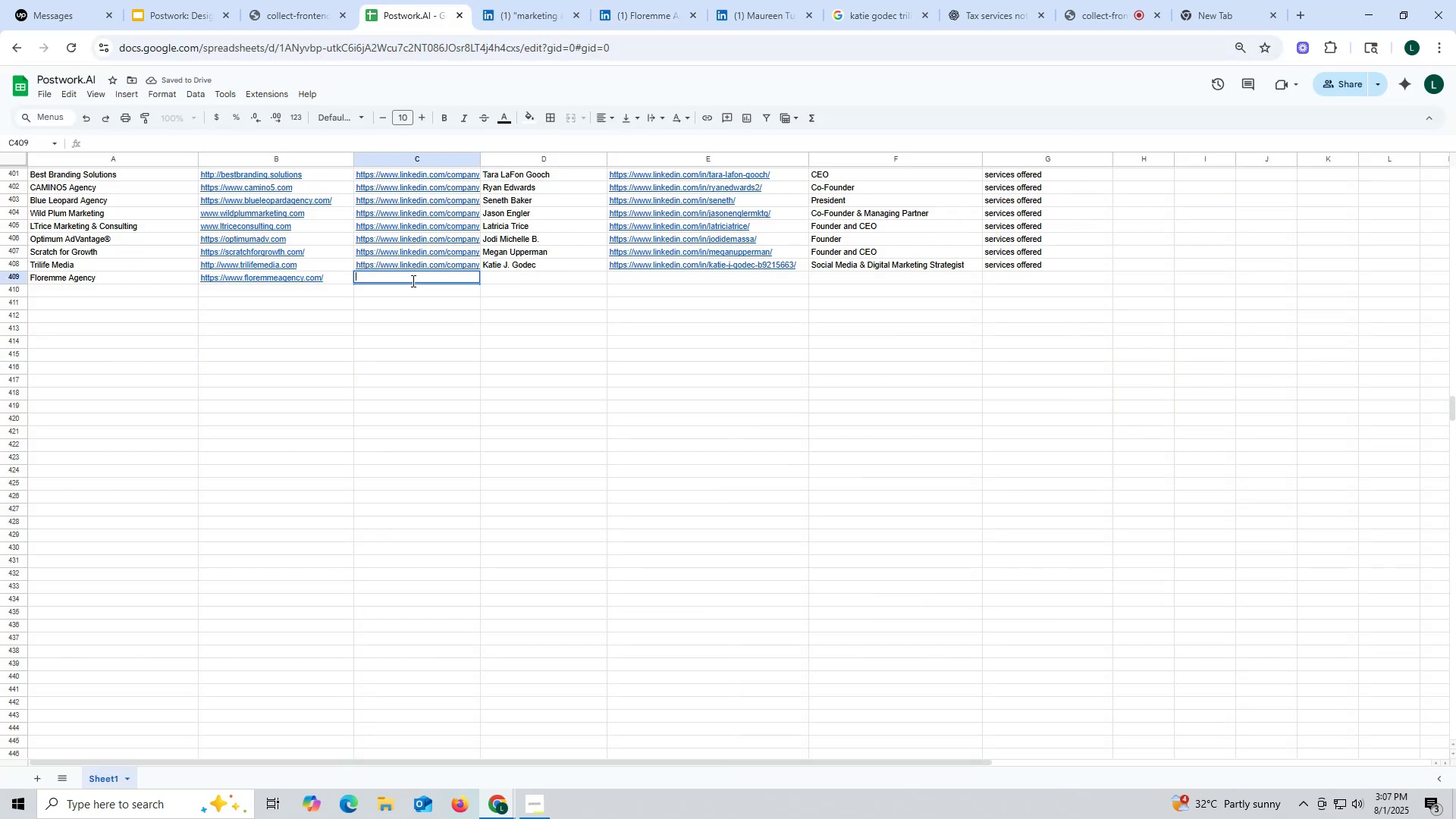 
key(Control+ControlLeft)
 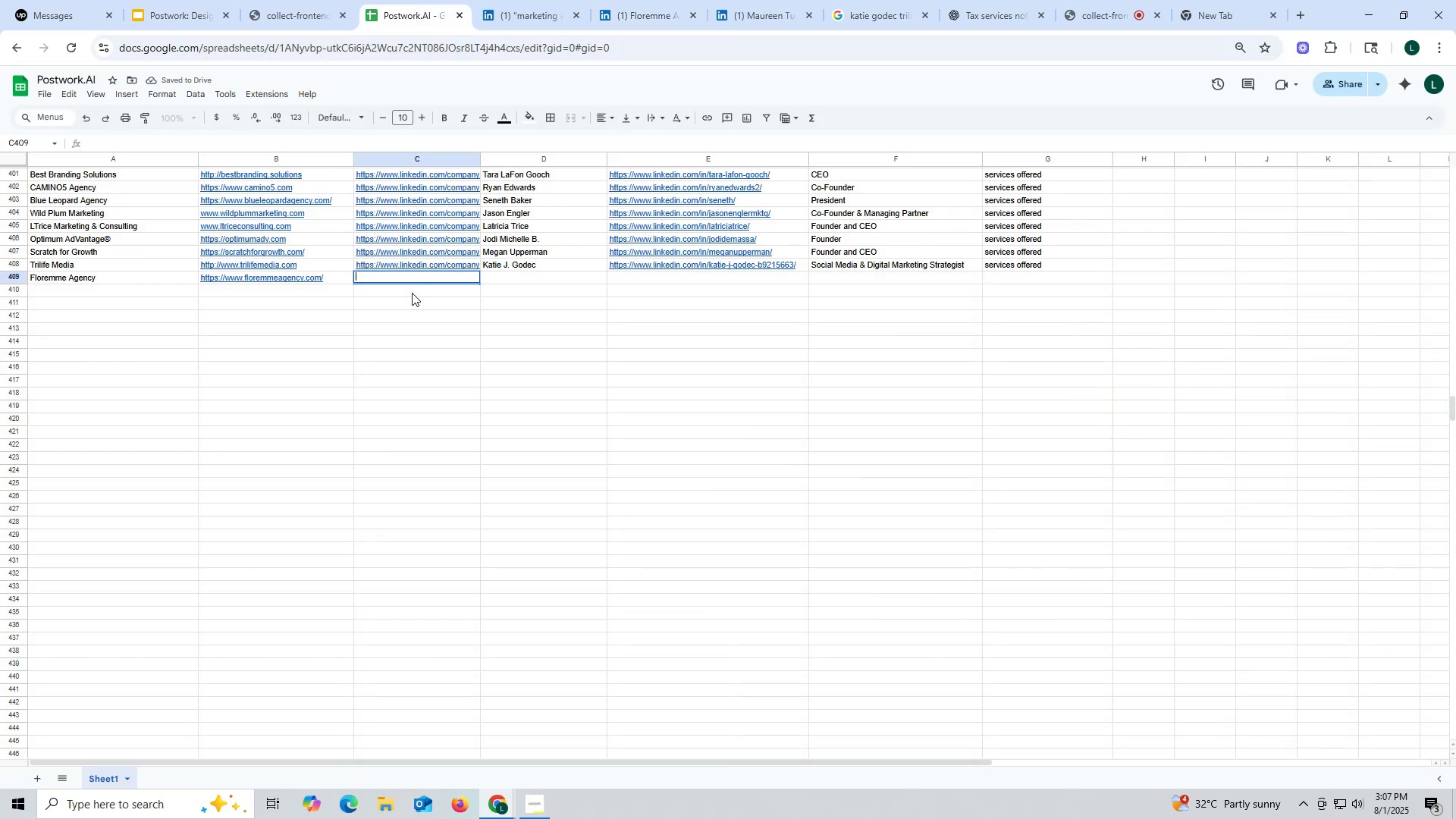 
key(Control+V)
 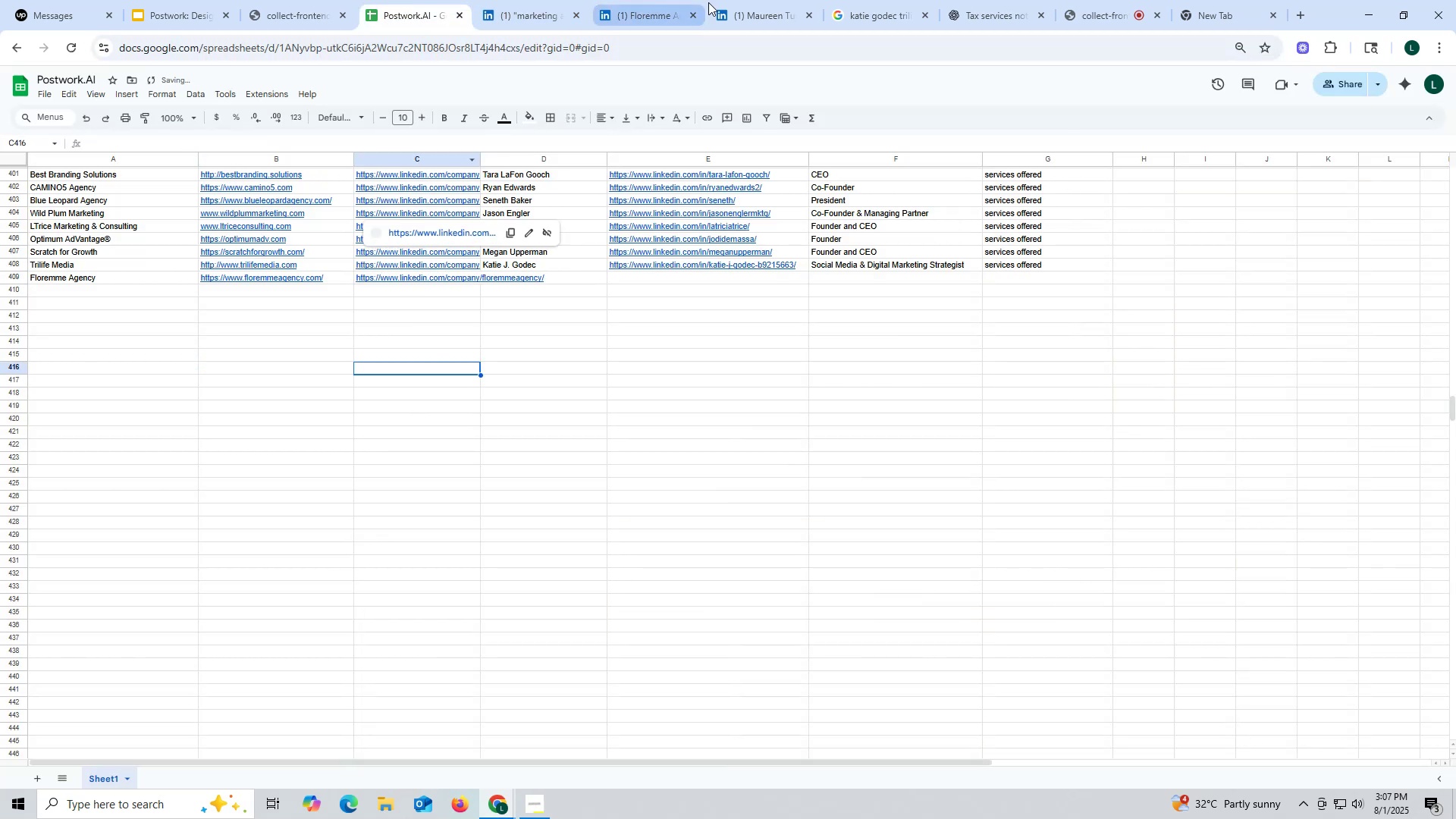 
left_click([753, 7])
 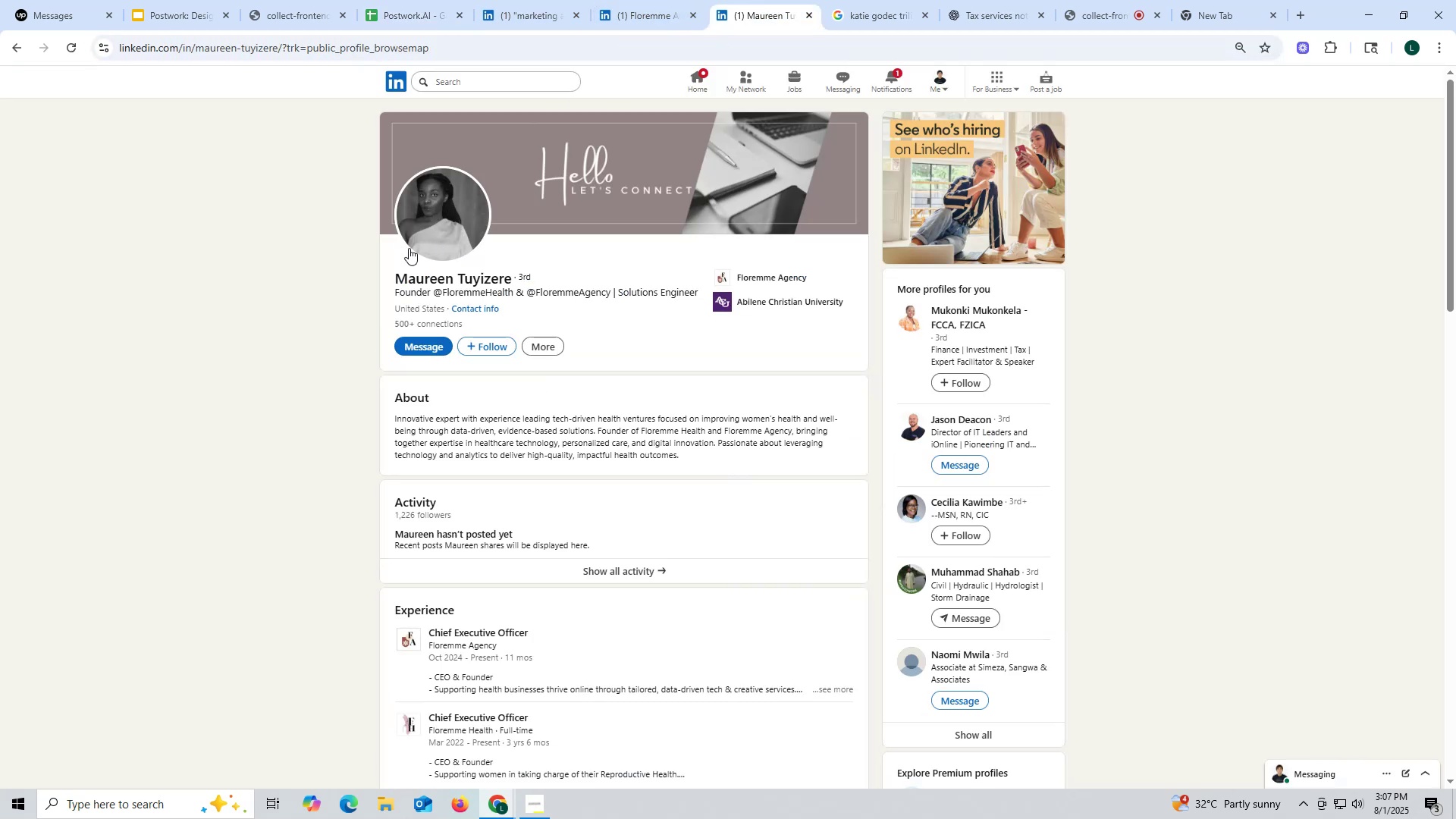 
left_click_drag(start_coordinate=[384, 281], to_coordinate=[511, 271])
 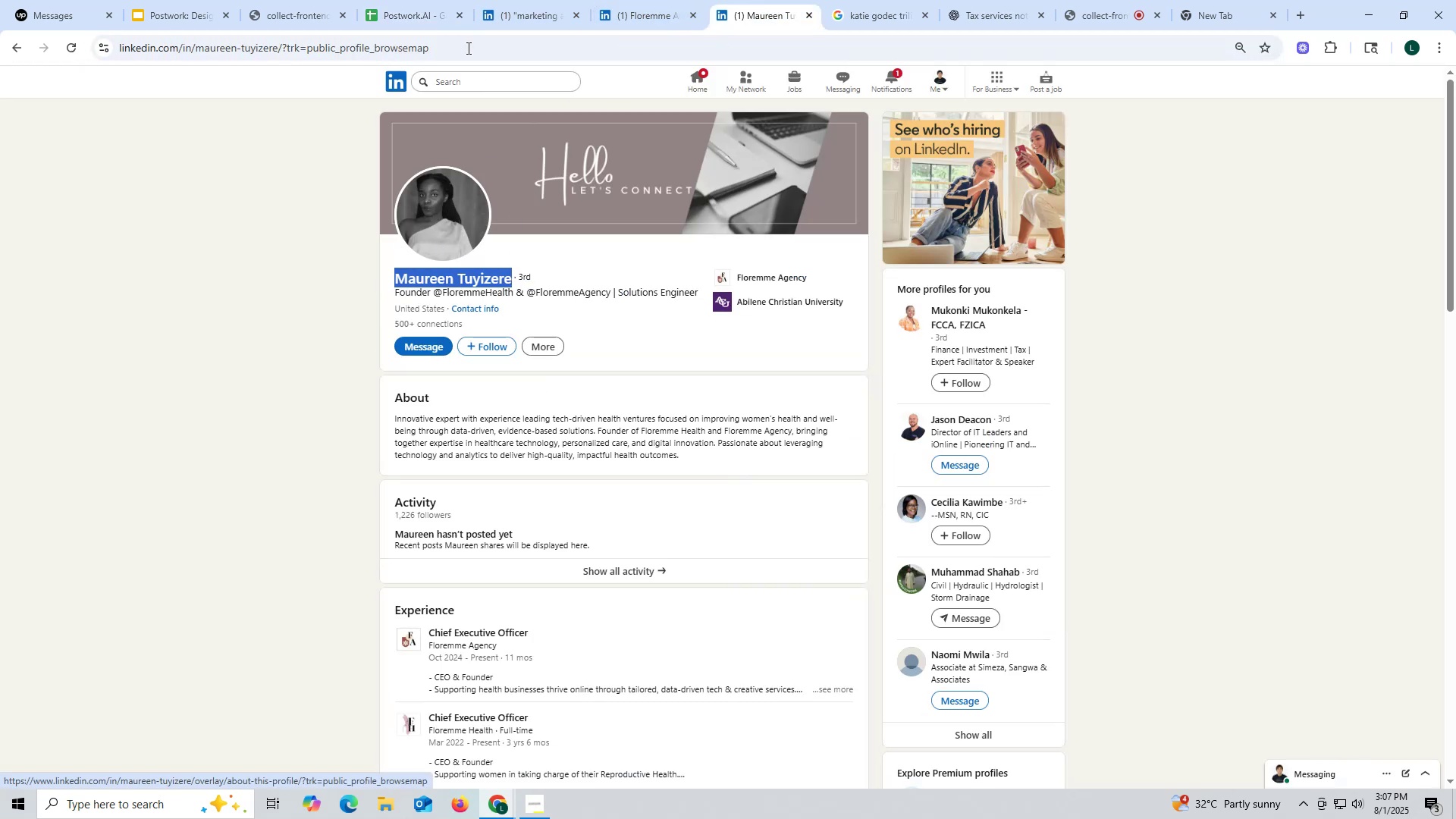 
key(Control+ControlLeft)
 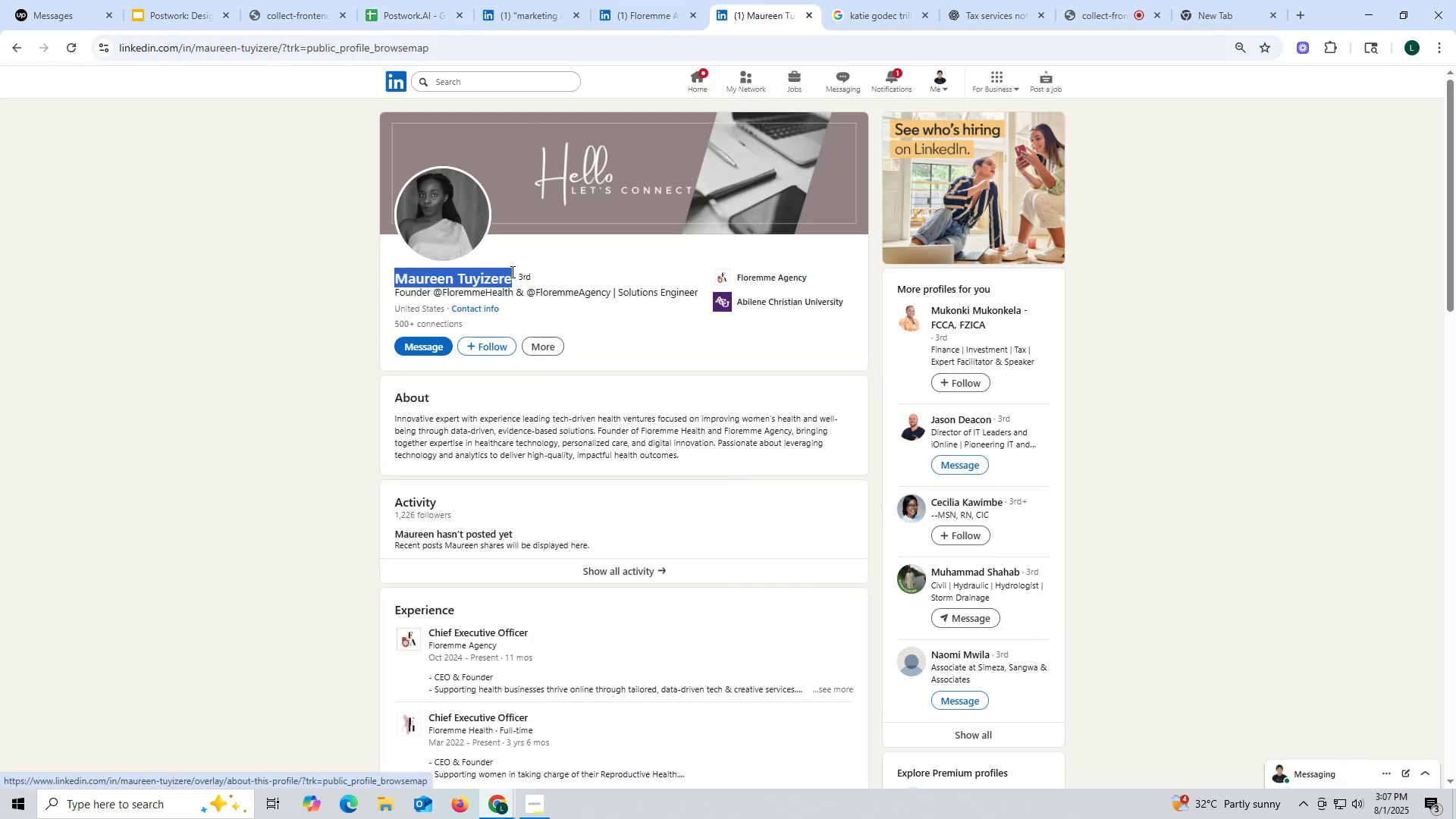 
key(Control+C)
 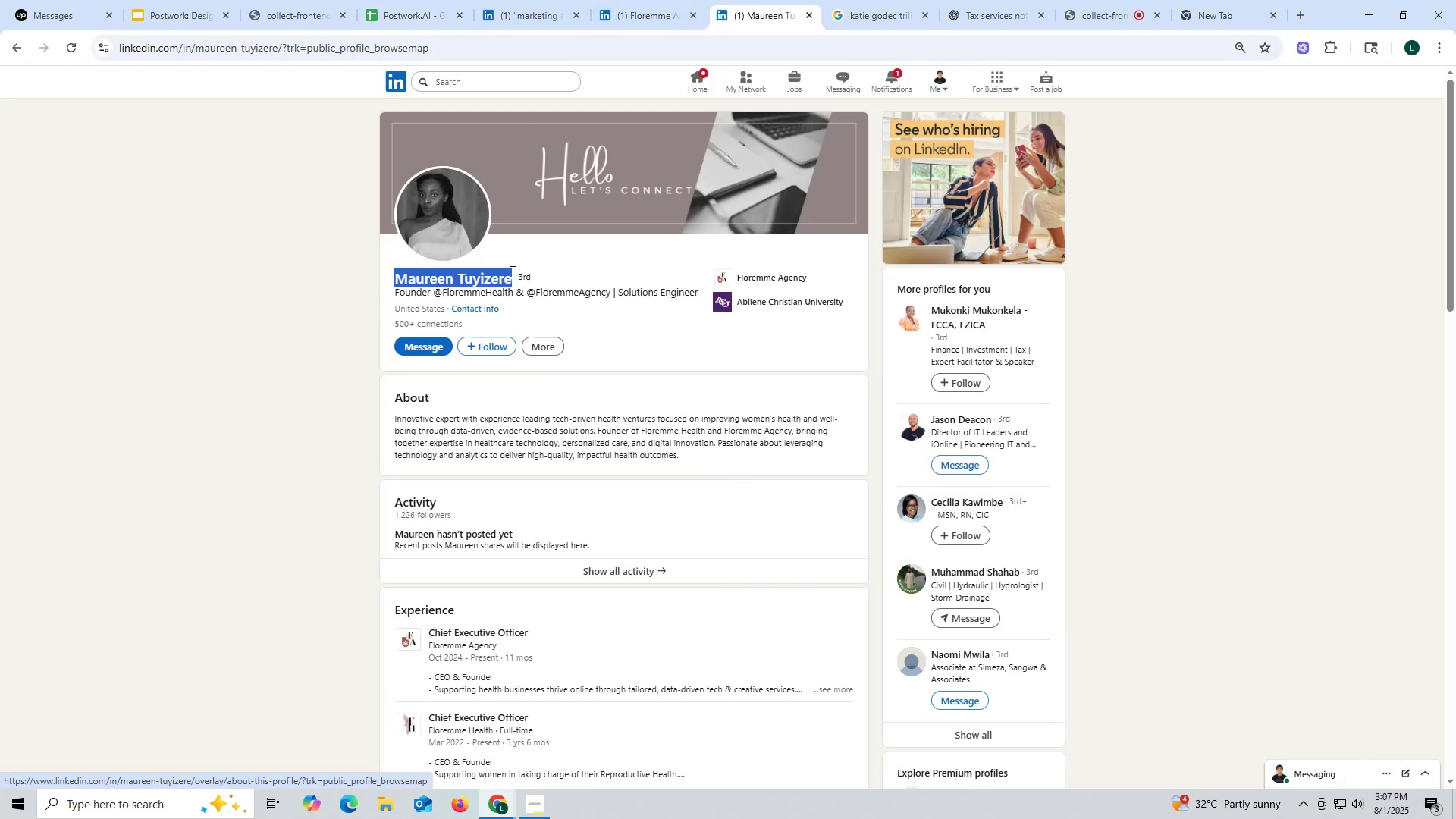 
key(Control+ControlLeft)
 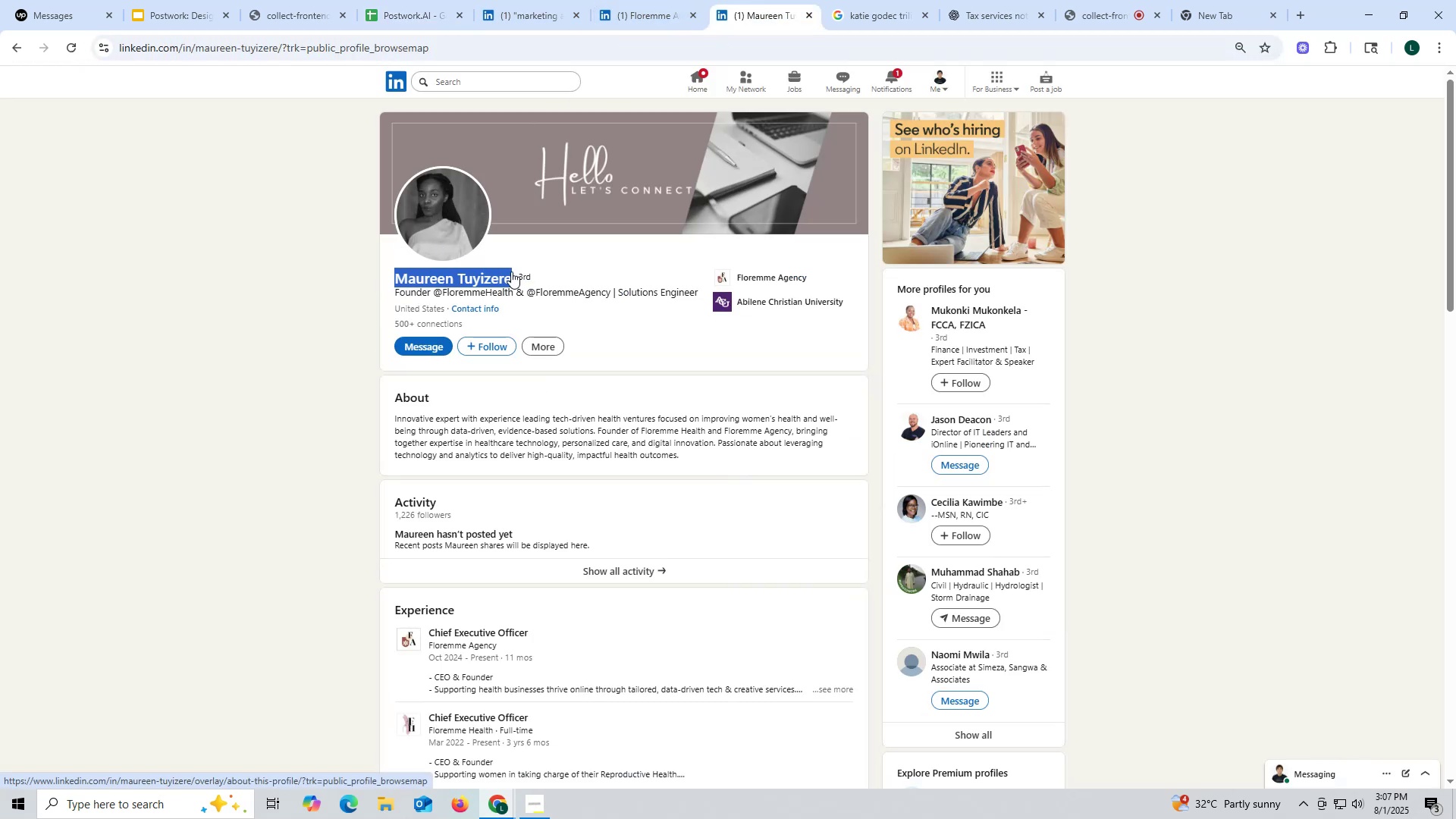 
key(Control+C)
 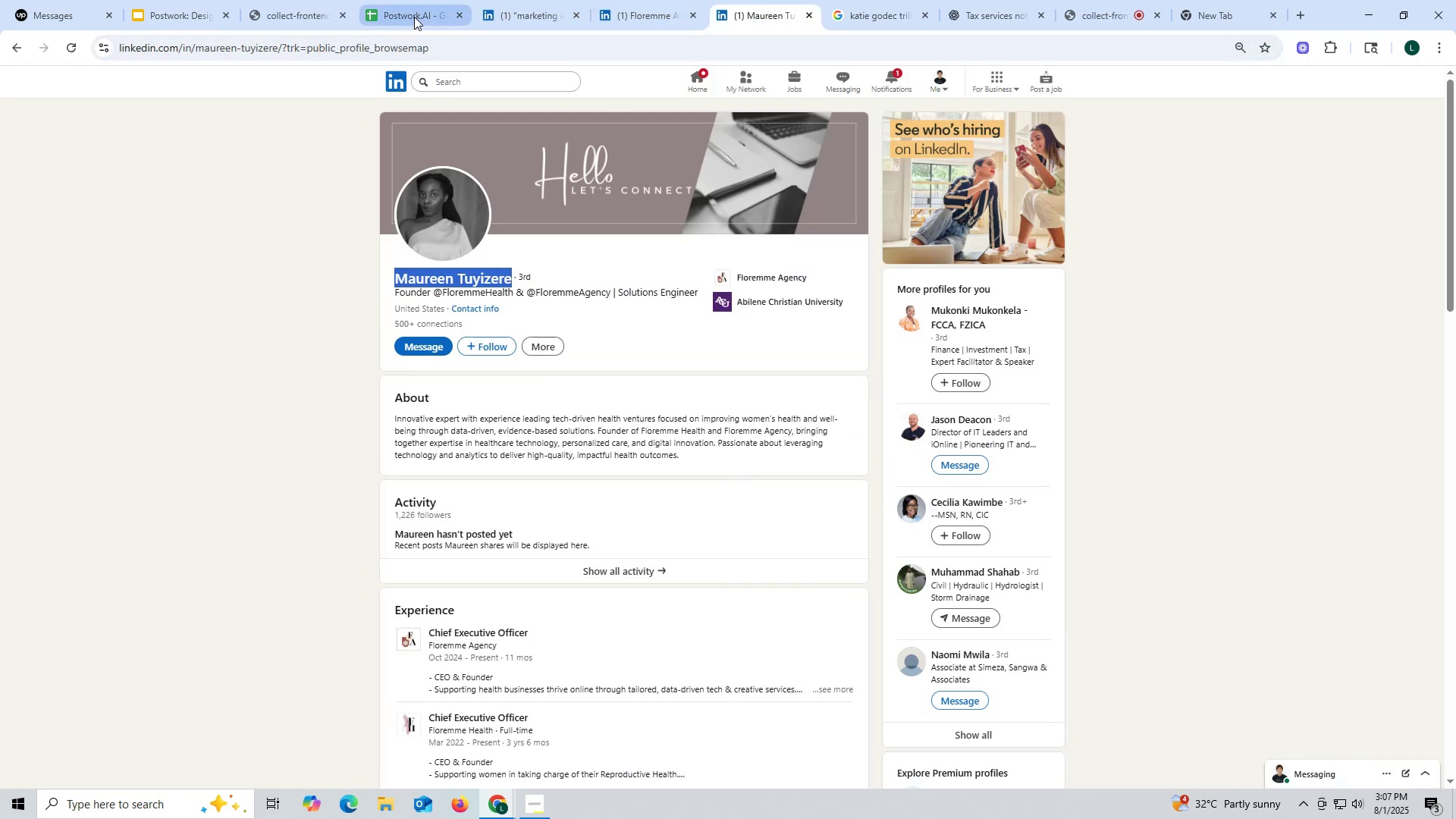 
left_click([414, 17])
 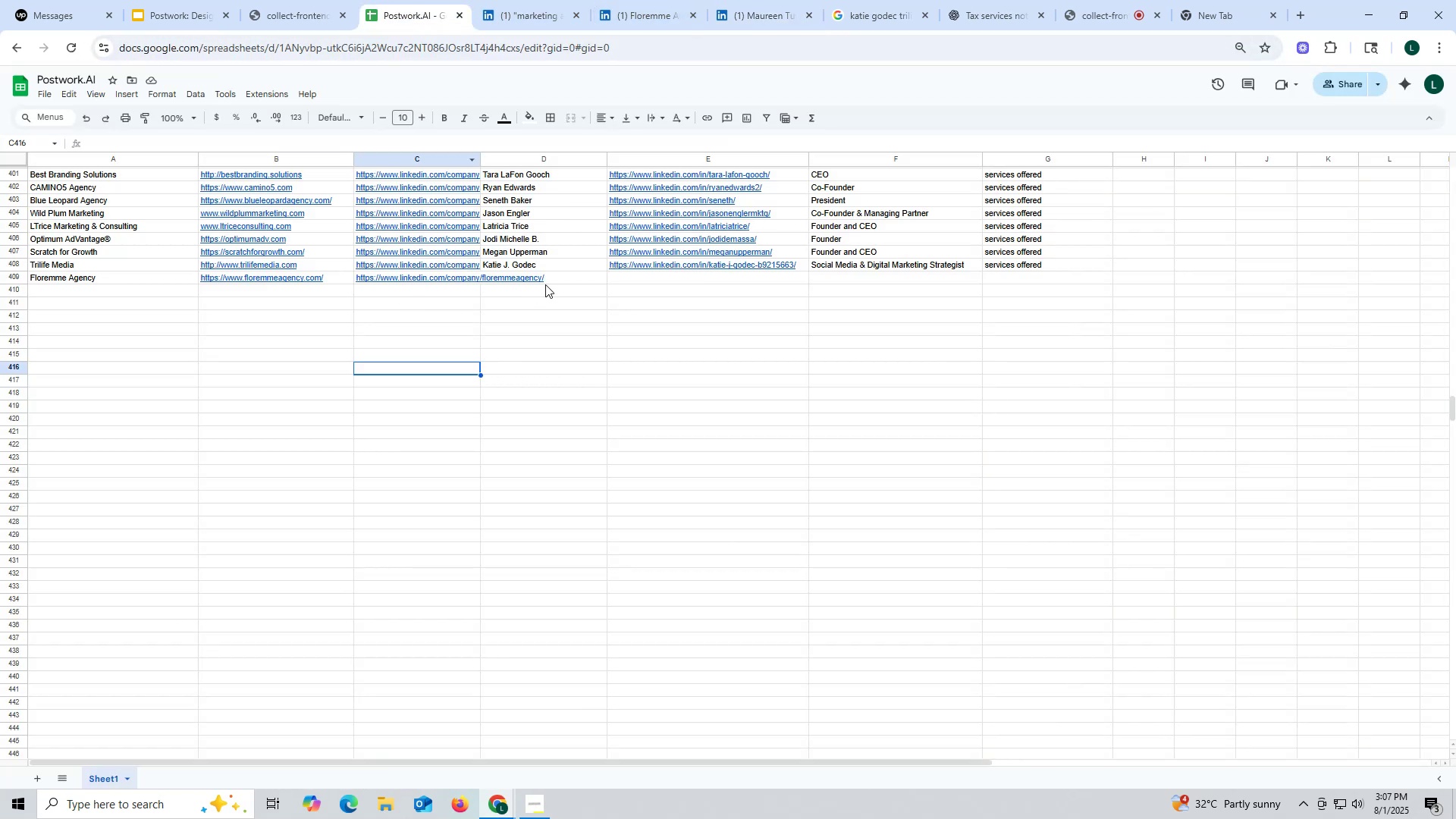 
double_click([550, 283])
 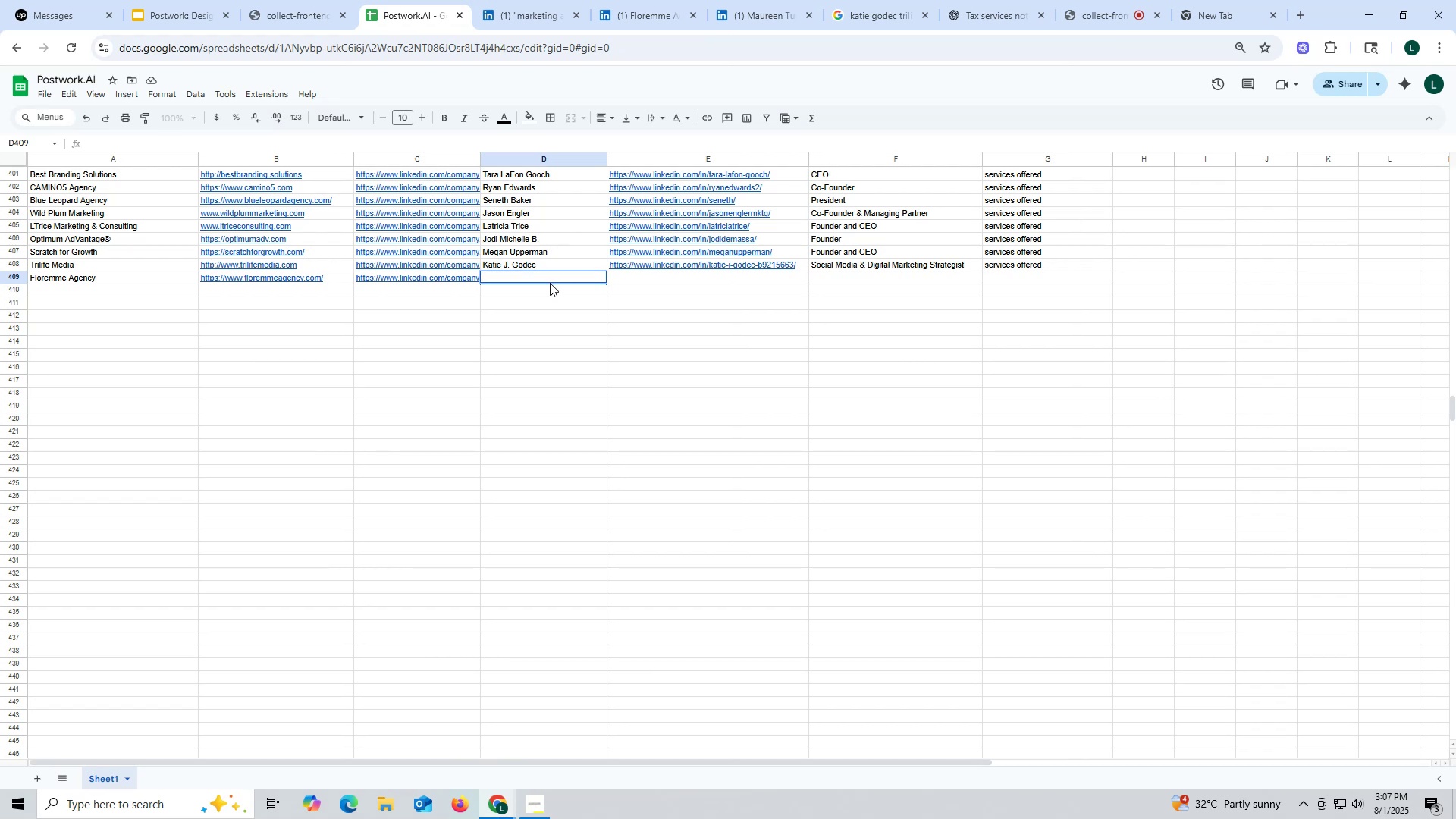 
triple_click([550, 283])
 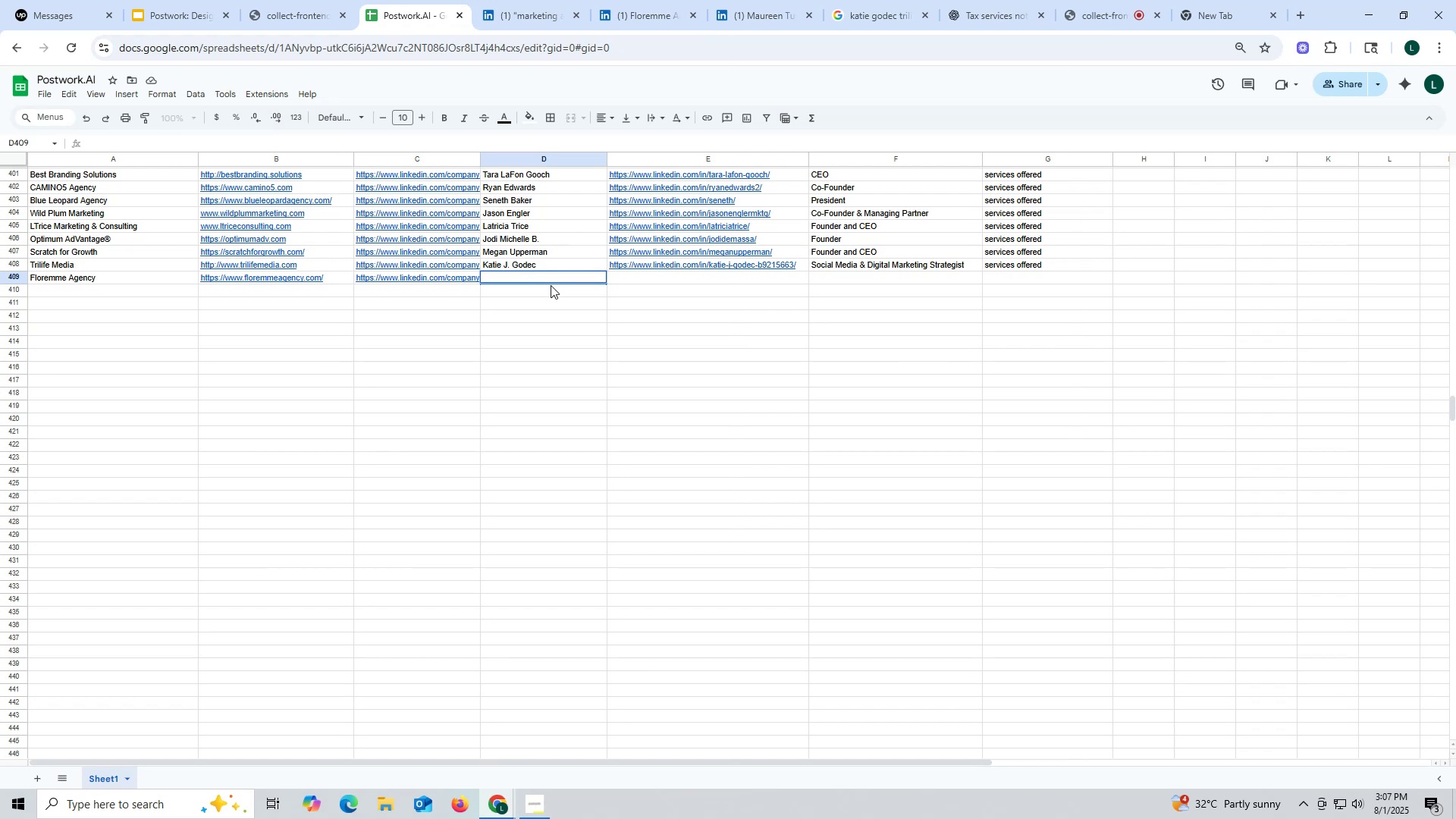 
key(Control+ControlLeft)
 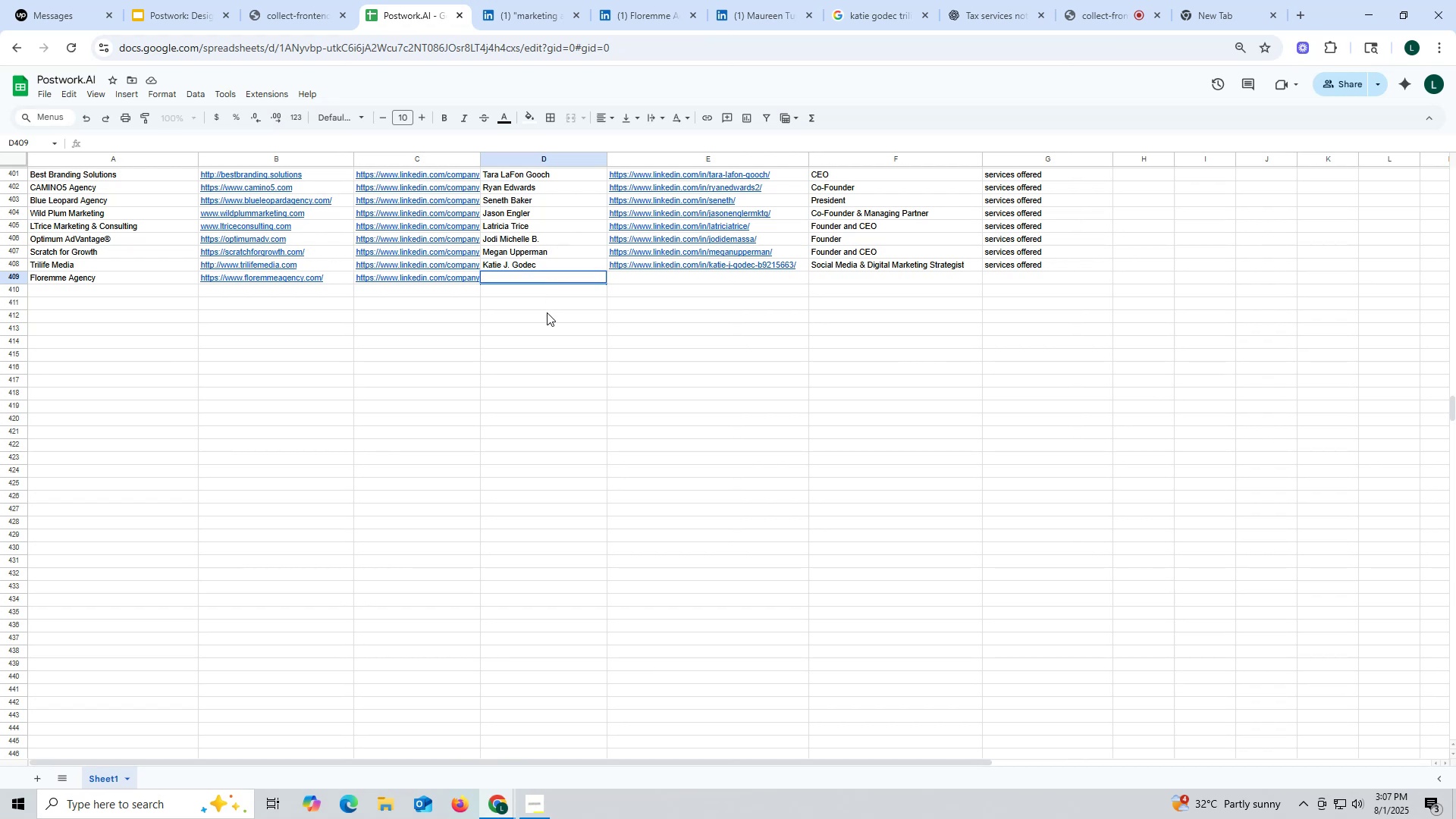 
key(Control+V)
 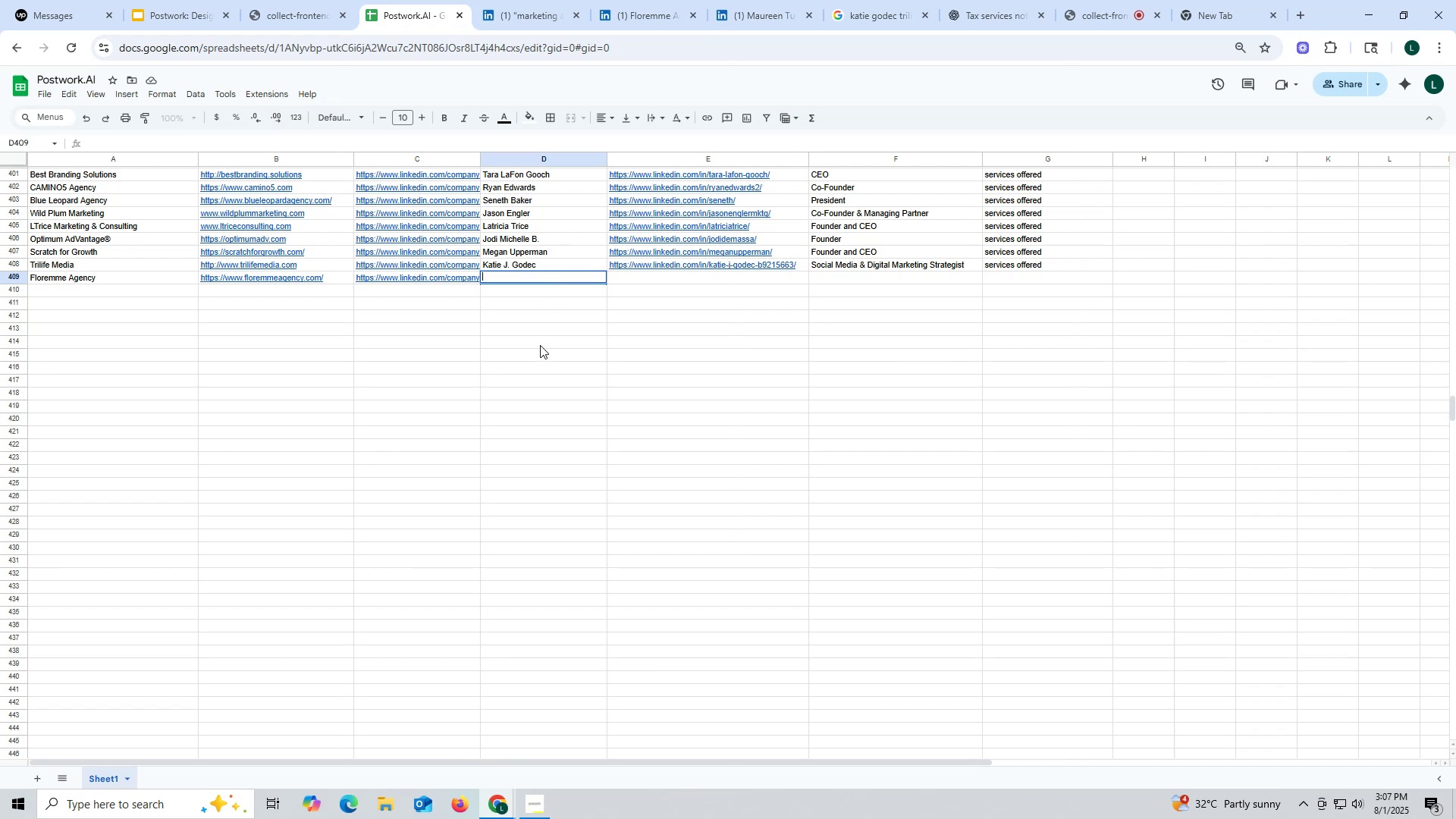 
key(Control+V)
 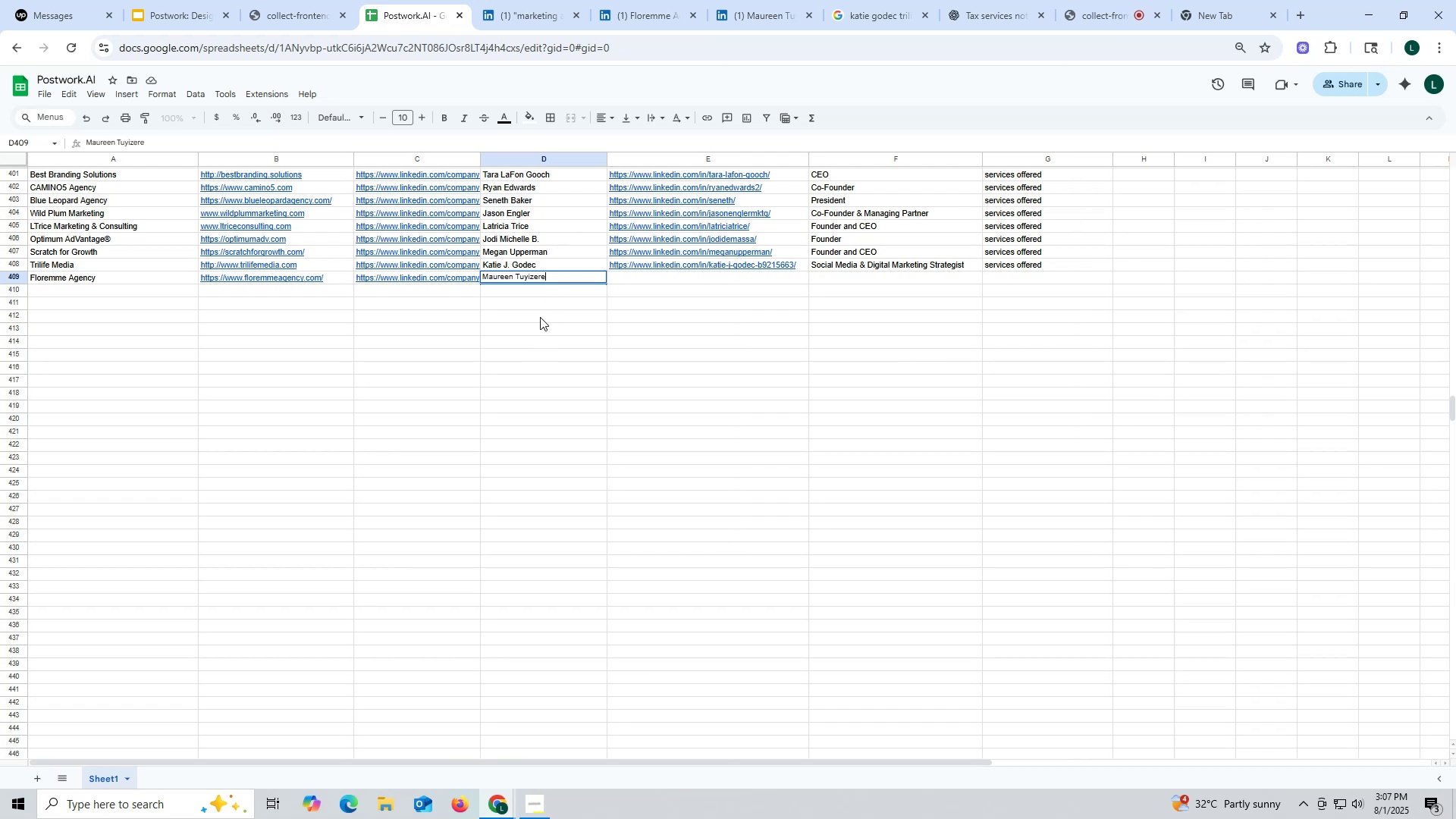 
left_click_drag(start_coordinate=[540, 319], to_coordinate=[541, 324])
 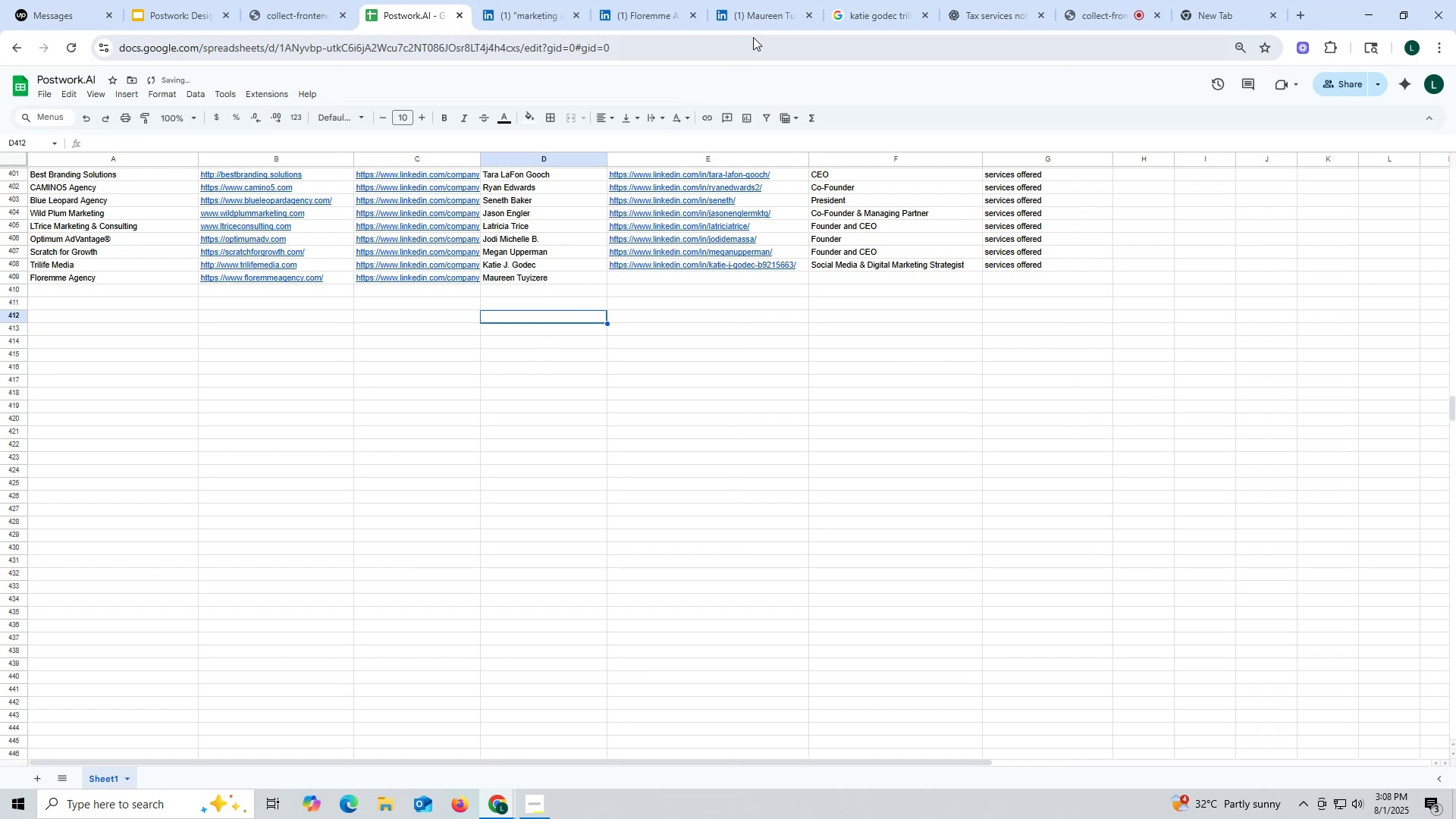 
left_click([753, 20])
 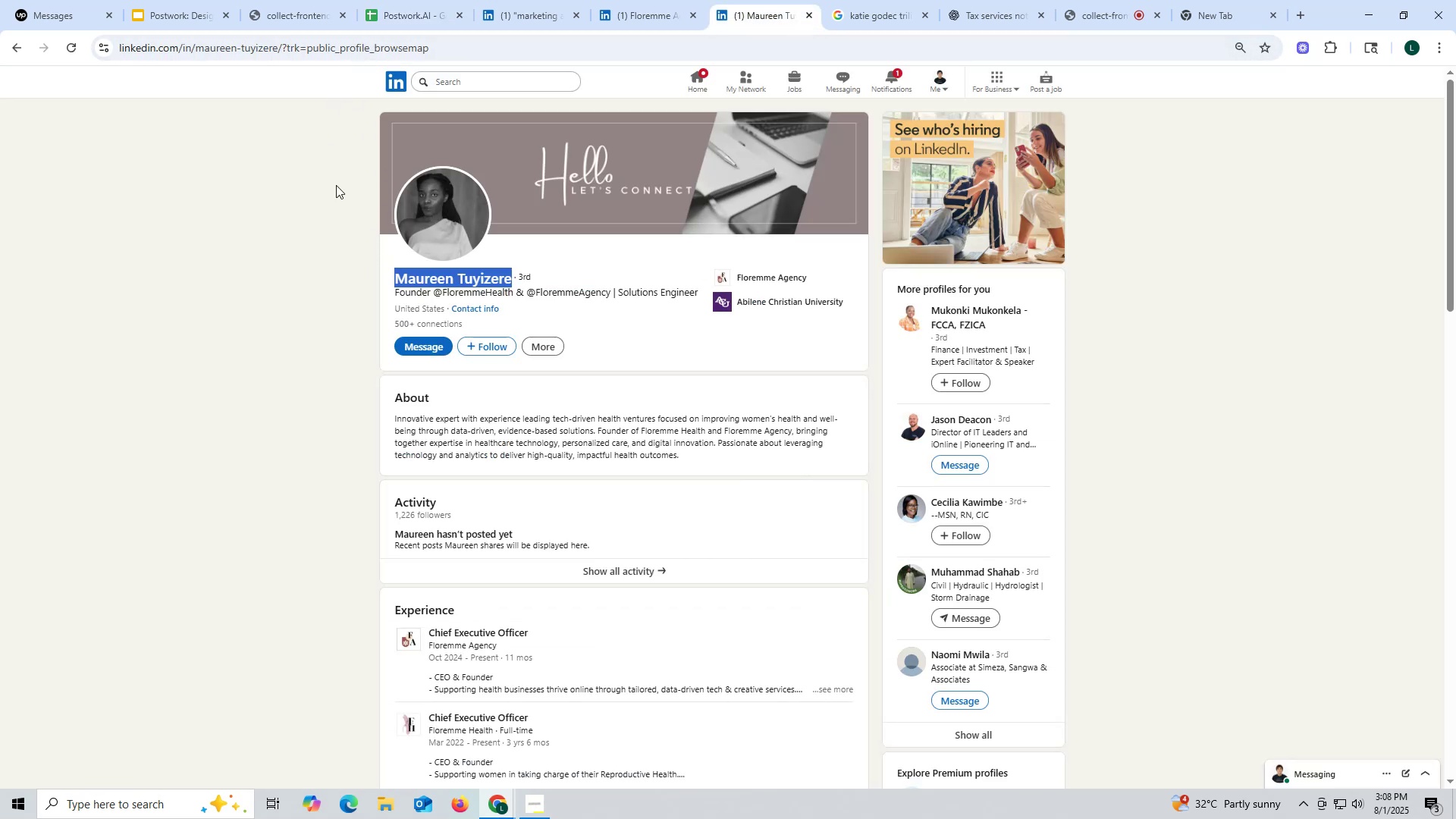 
double_click([330, 45])
 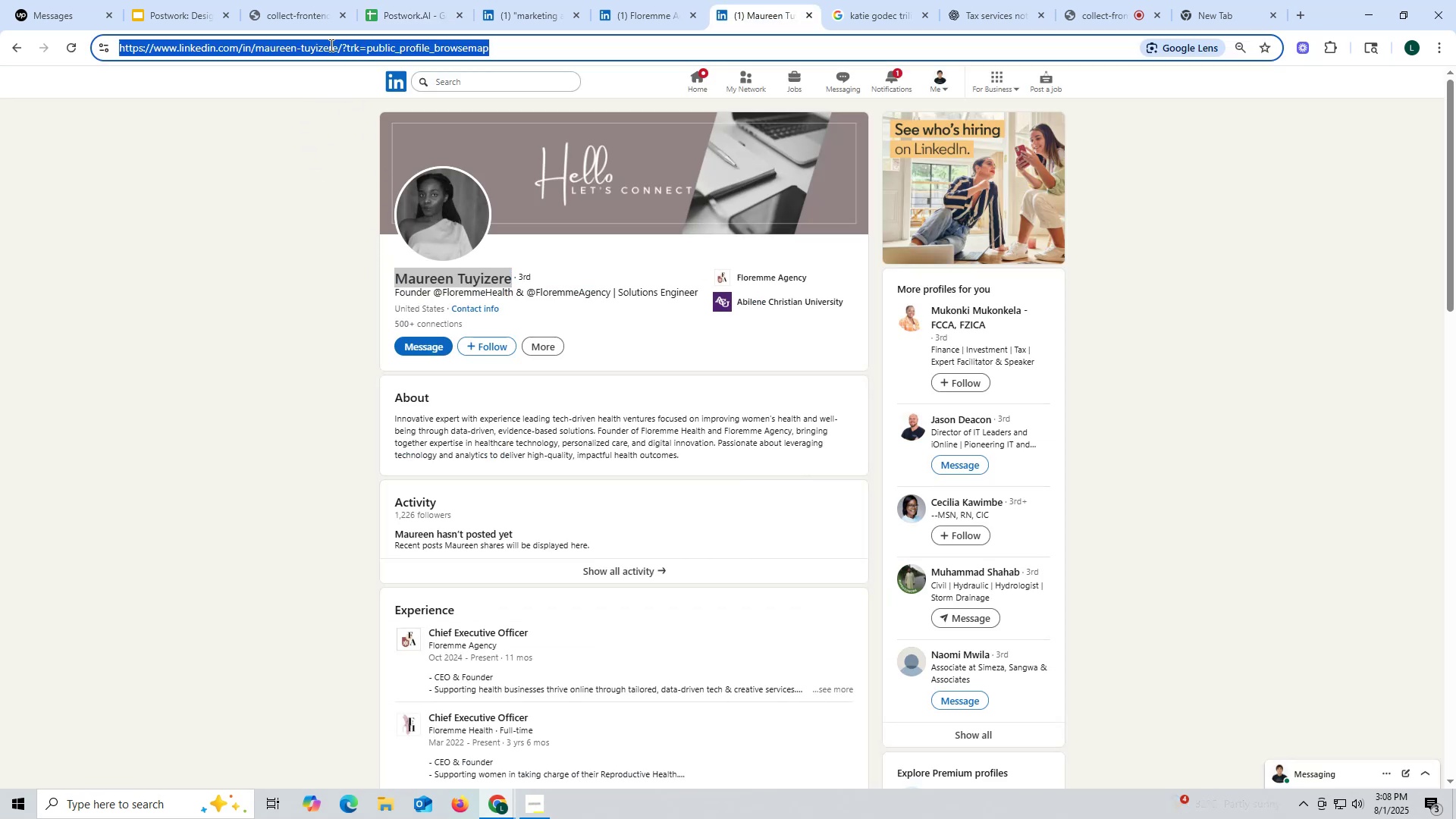 
triple_click([330, 45])
 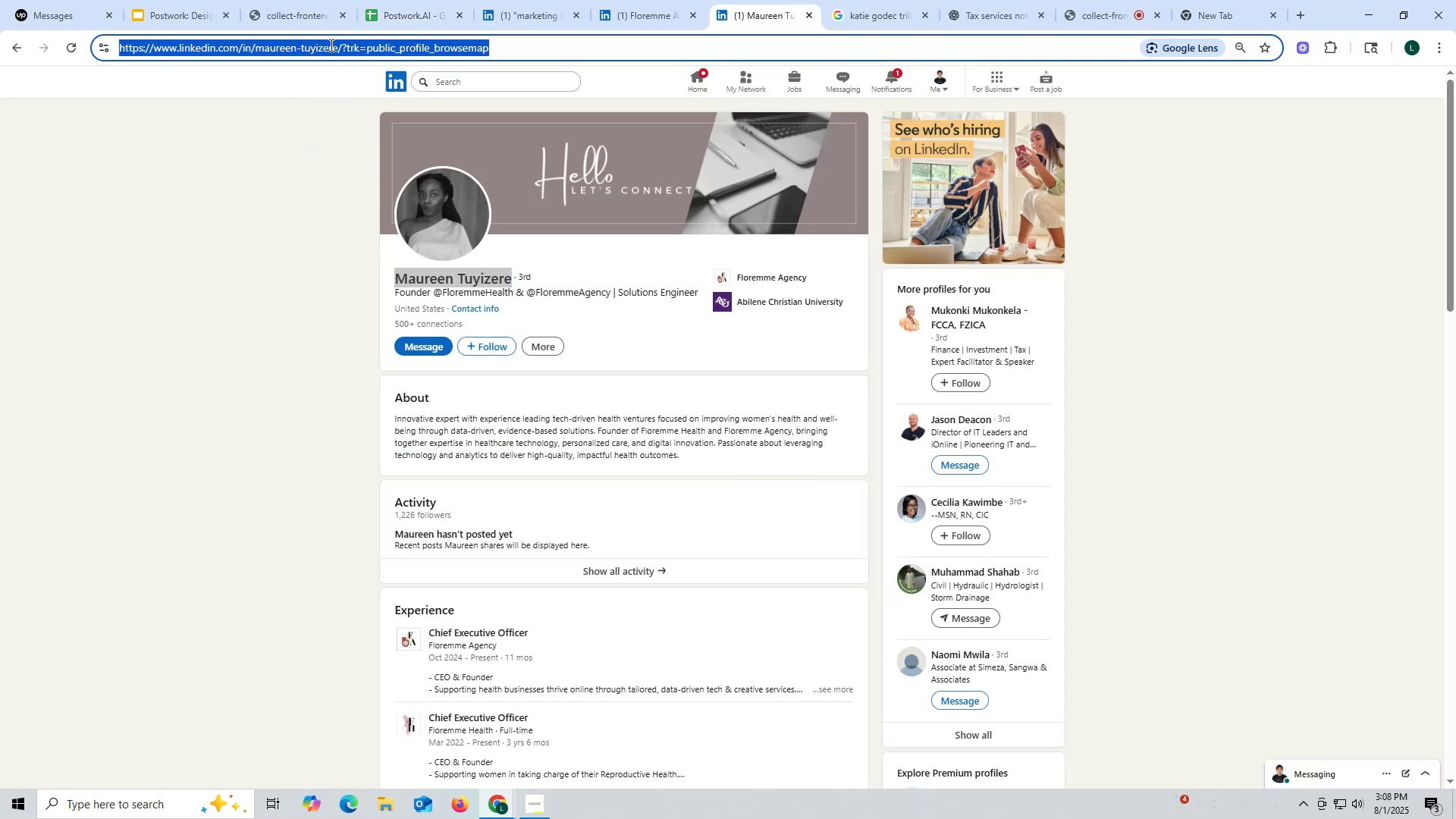 
key(Control+ControlLeft)
 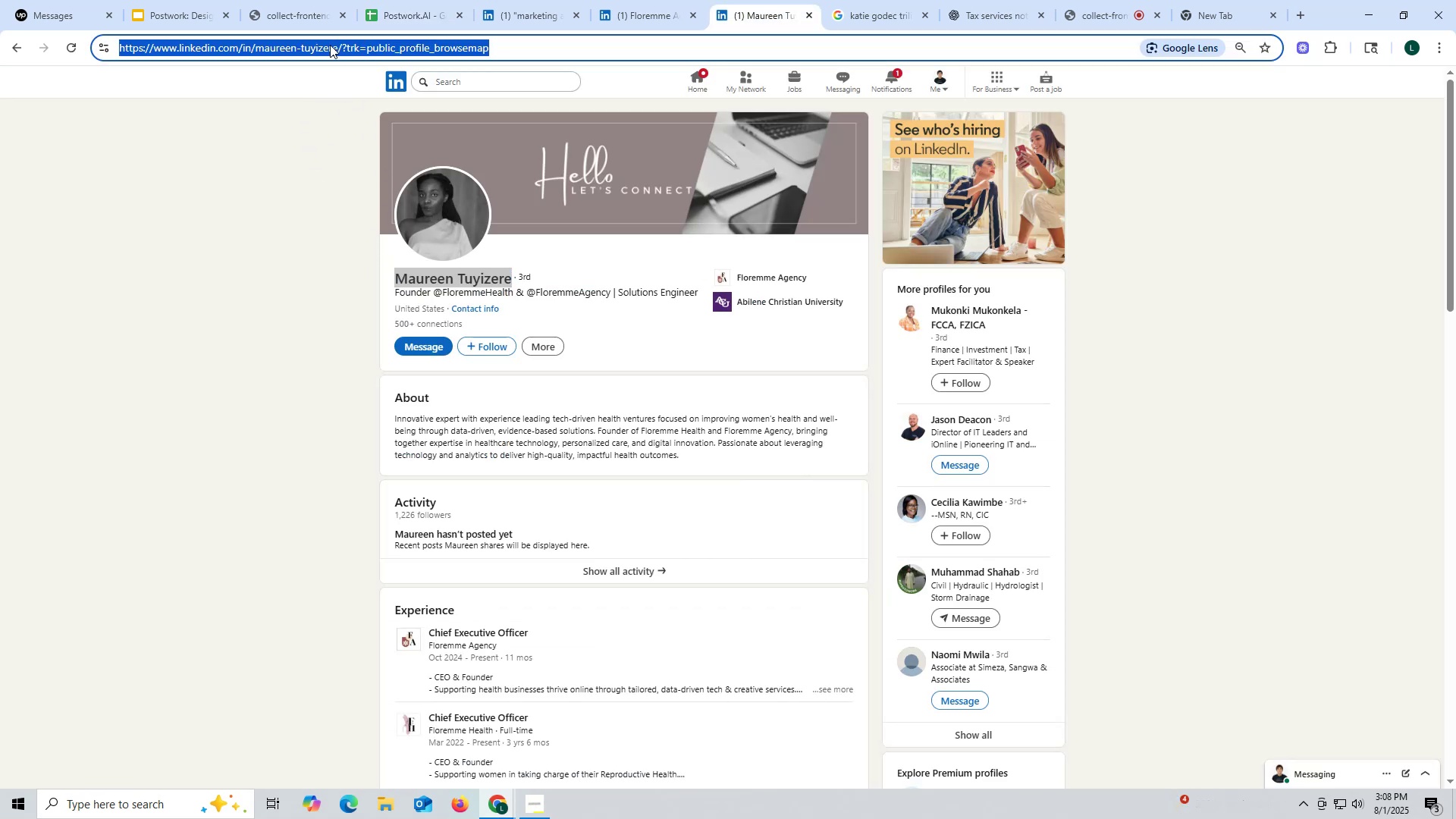 
key(Control+C)
 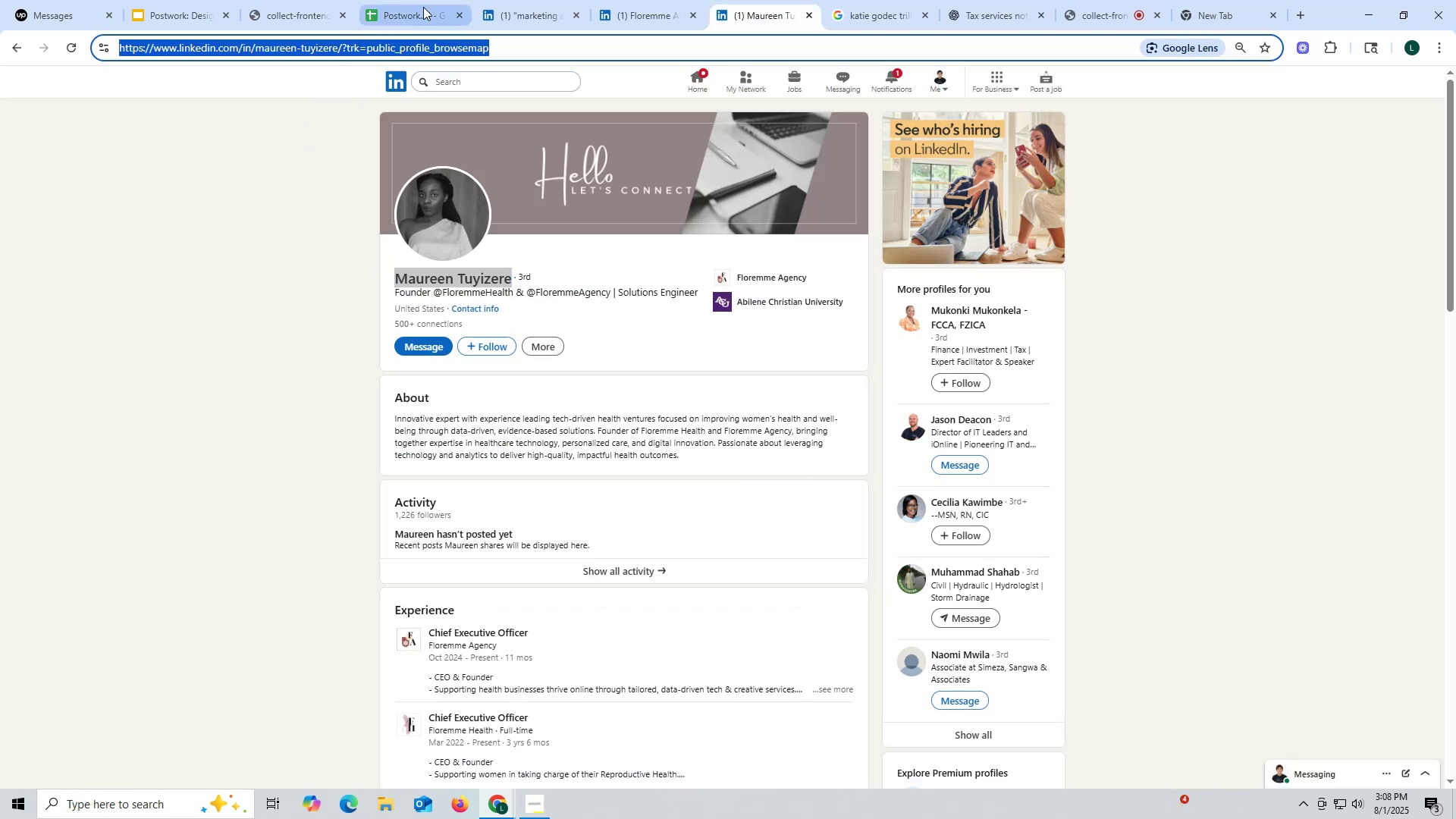 
left_click([418, 5])
 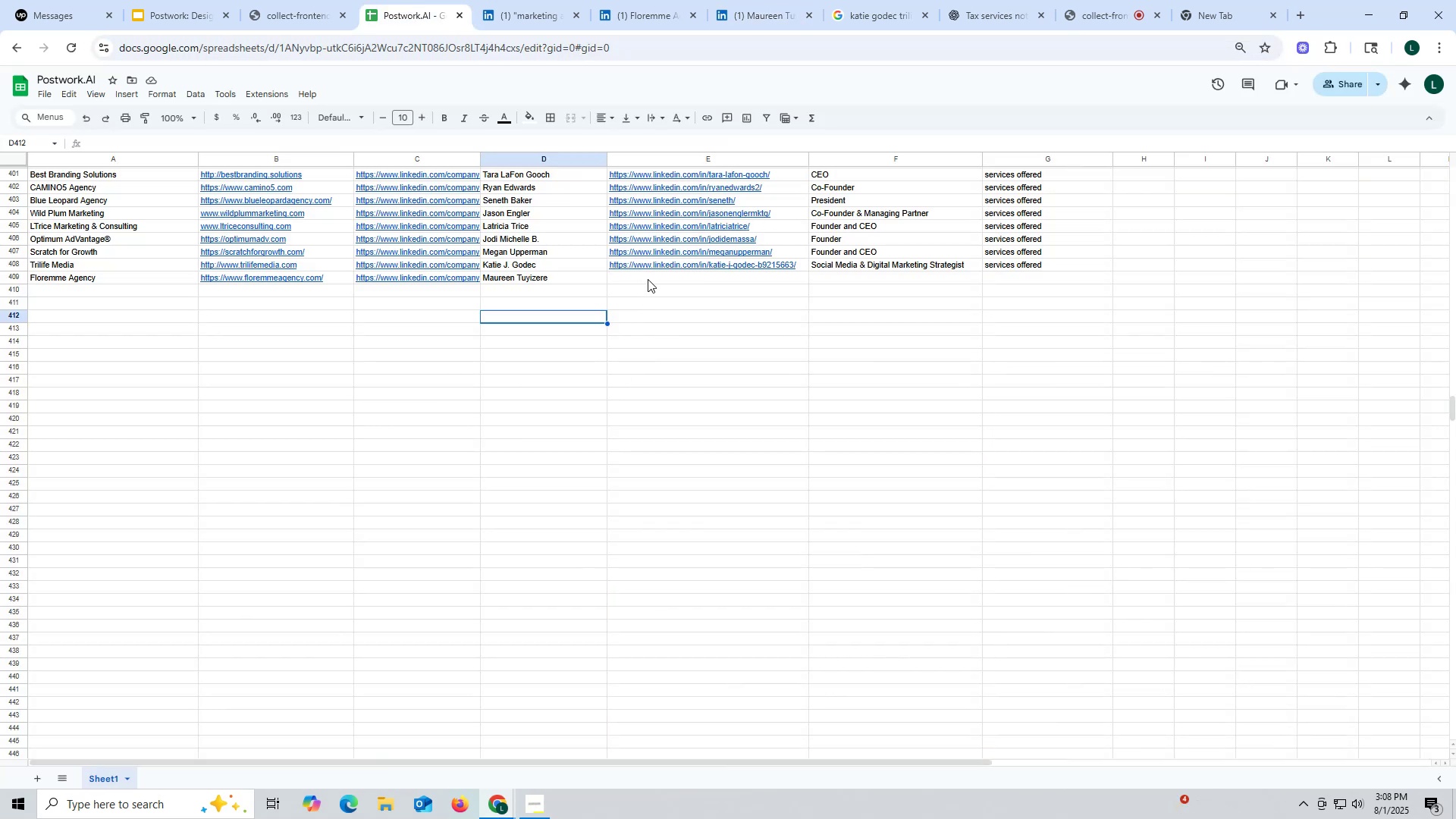 
double_click([648, 278])
 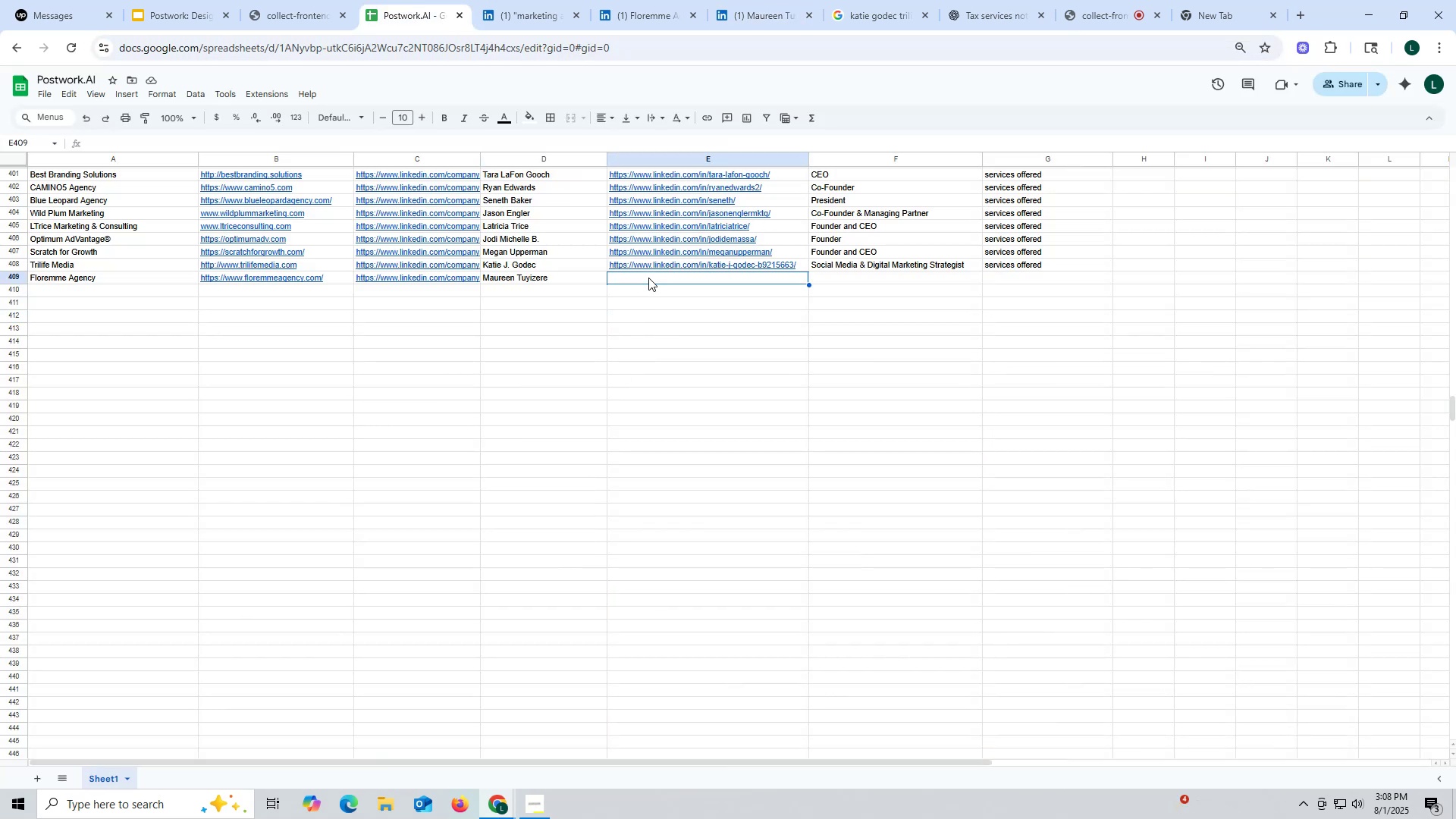 
key(Control+ControlLeft)
 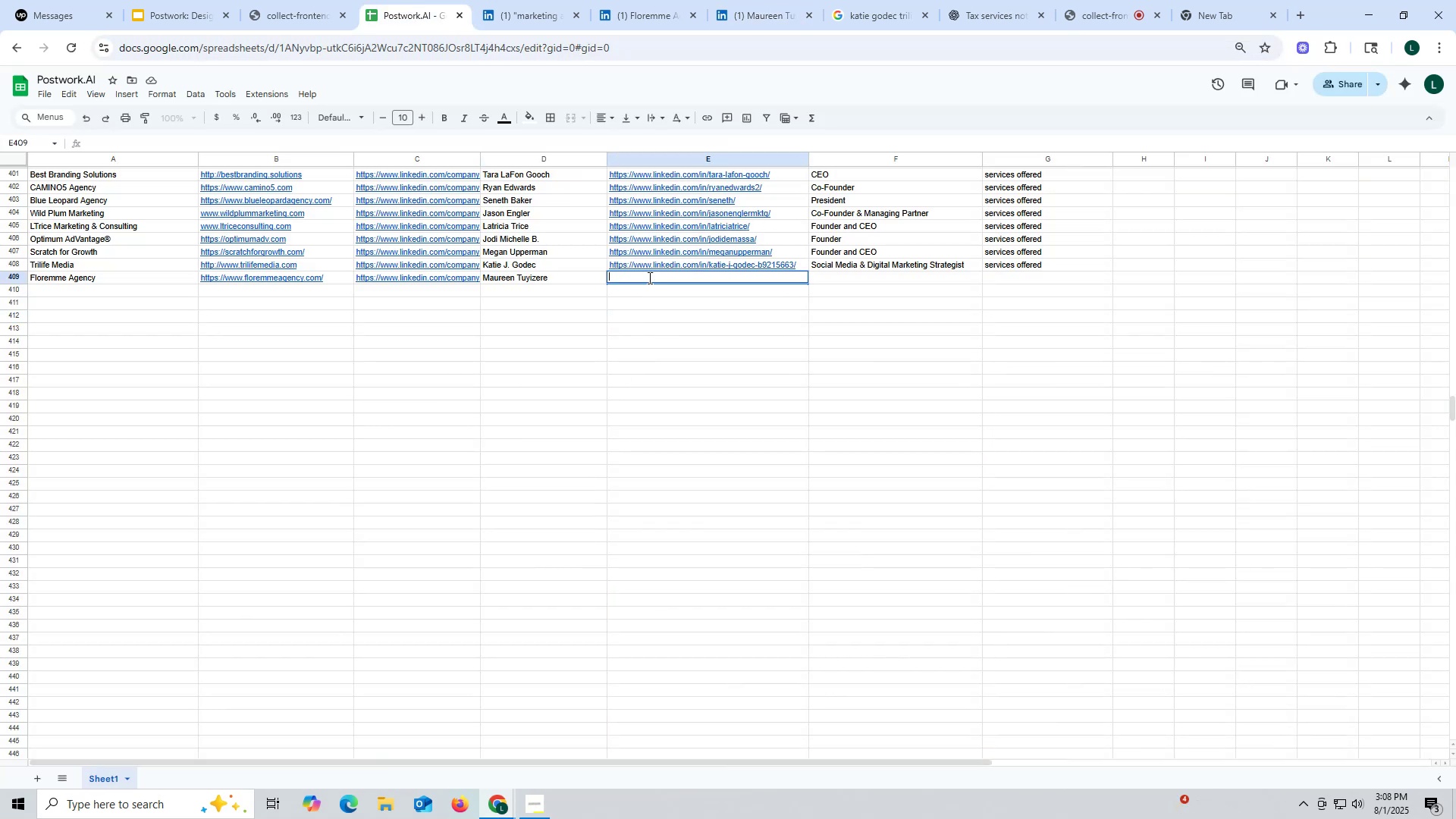 
key(Control+V)
 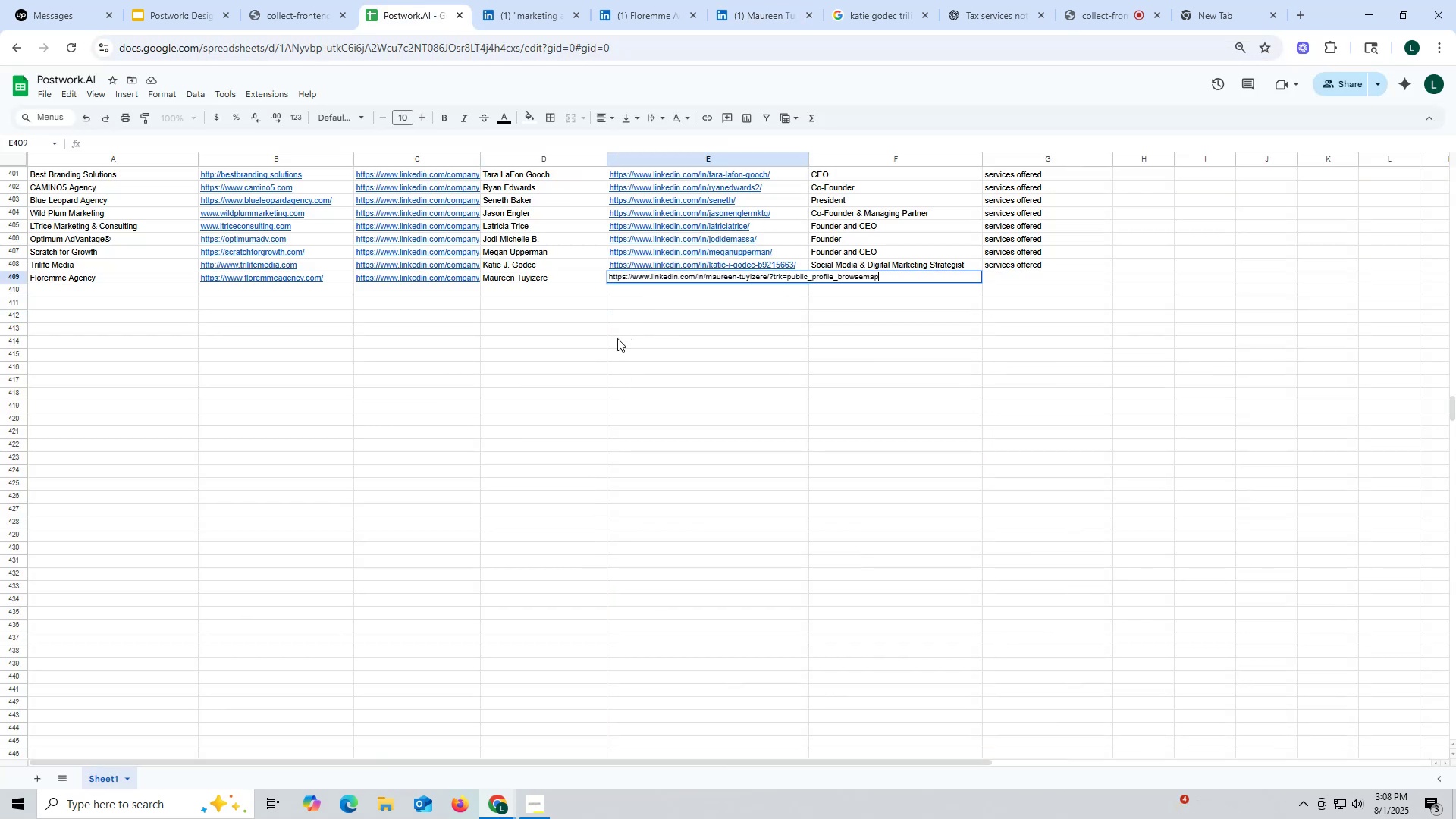 
triple_click([617, 338])
 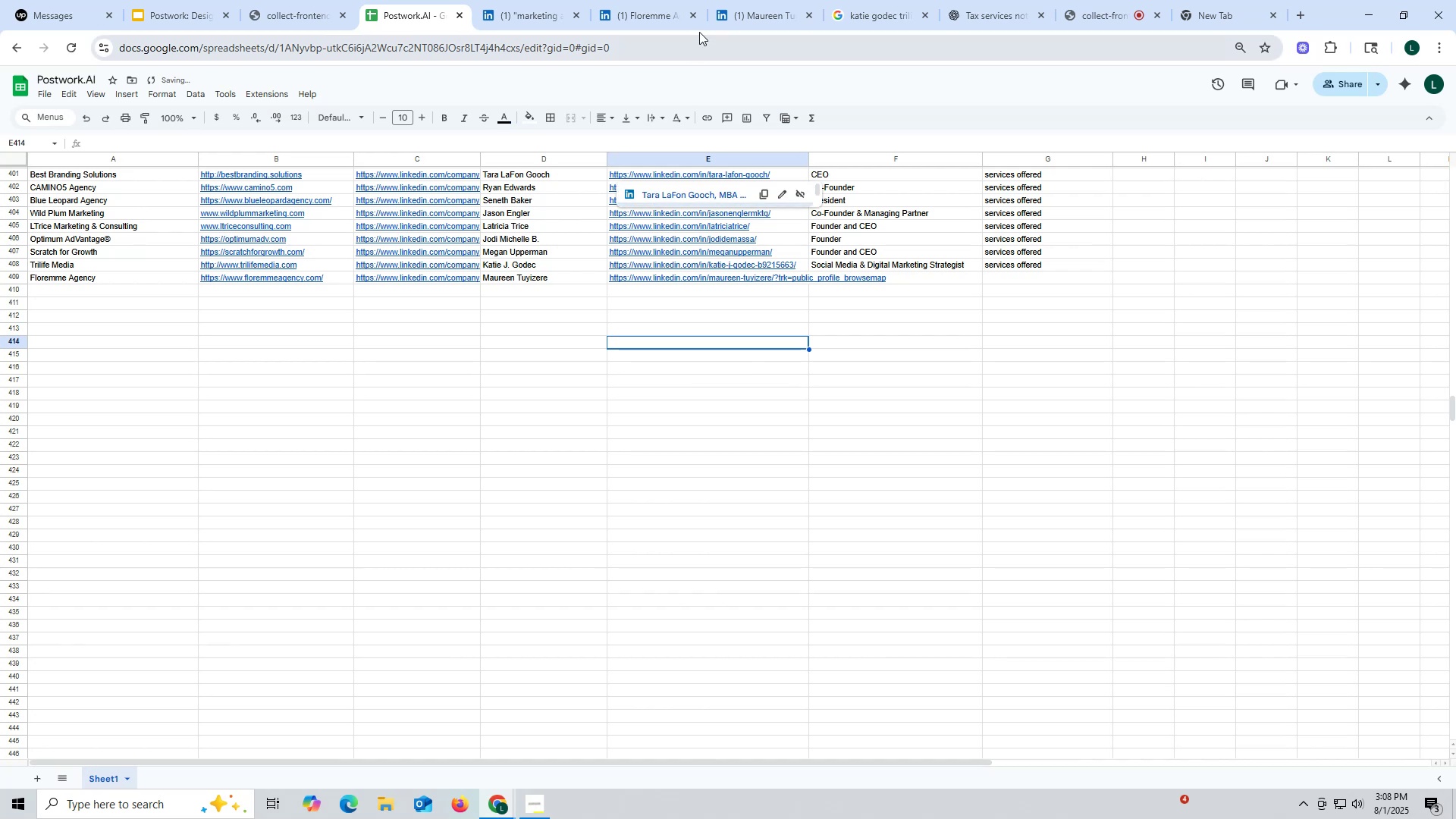 
left_click([749, 12])
 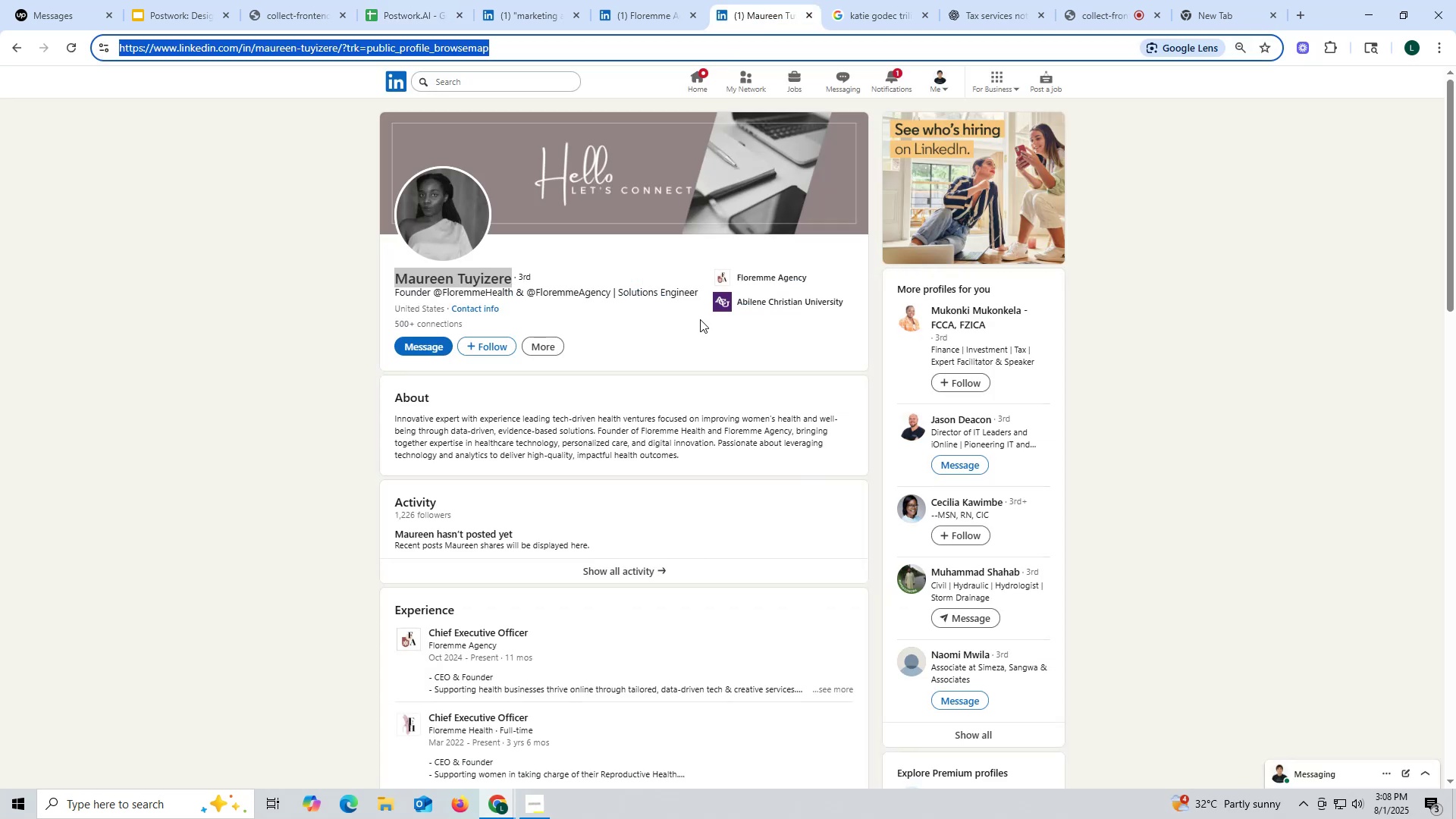 
scroll: coordinate [700, 318], scroll_direction: down, amount: 3.0
 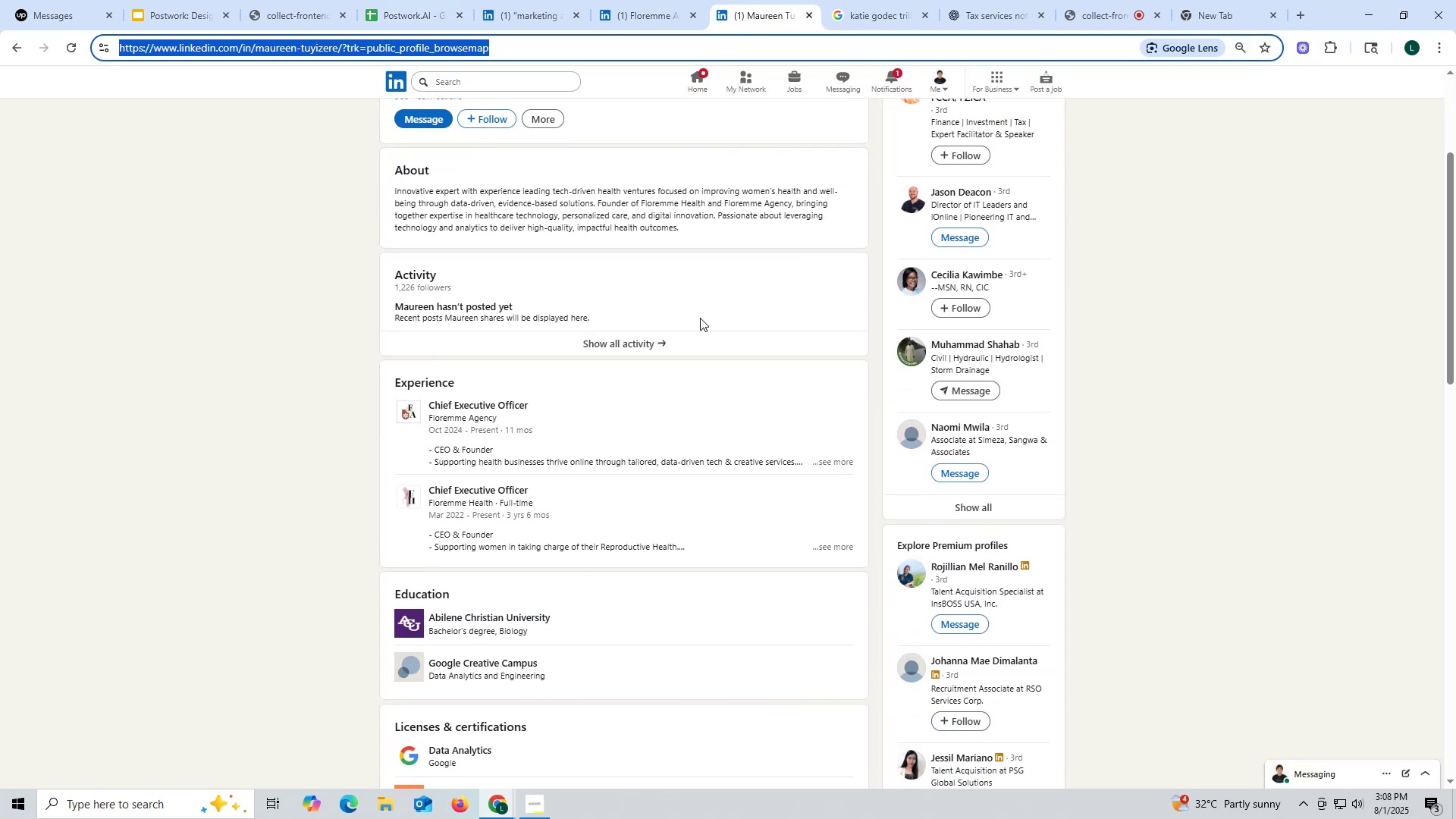 
left_click([639, 17])
 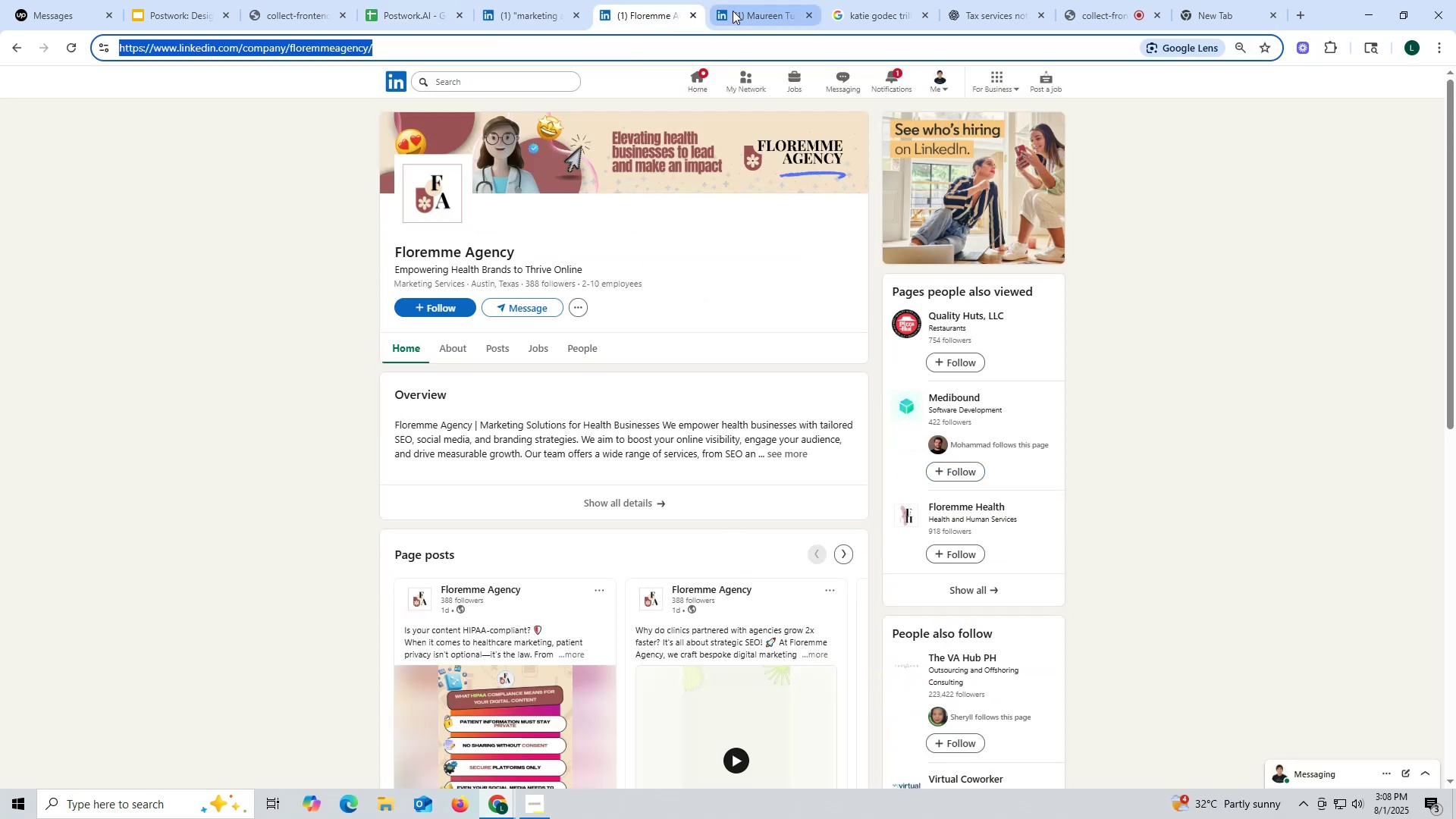 
left_click([733, 11])
 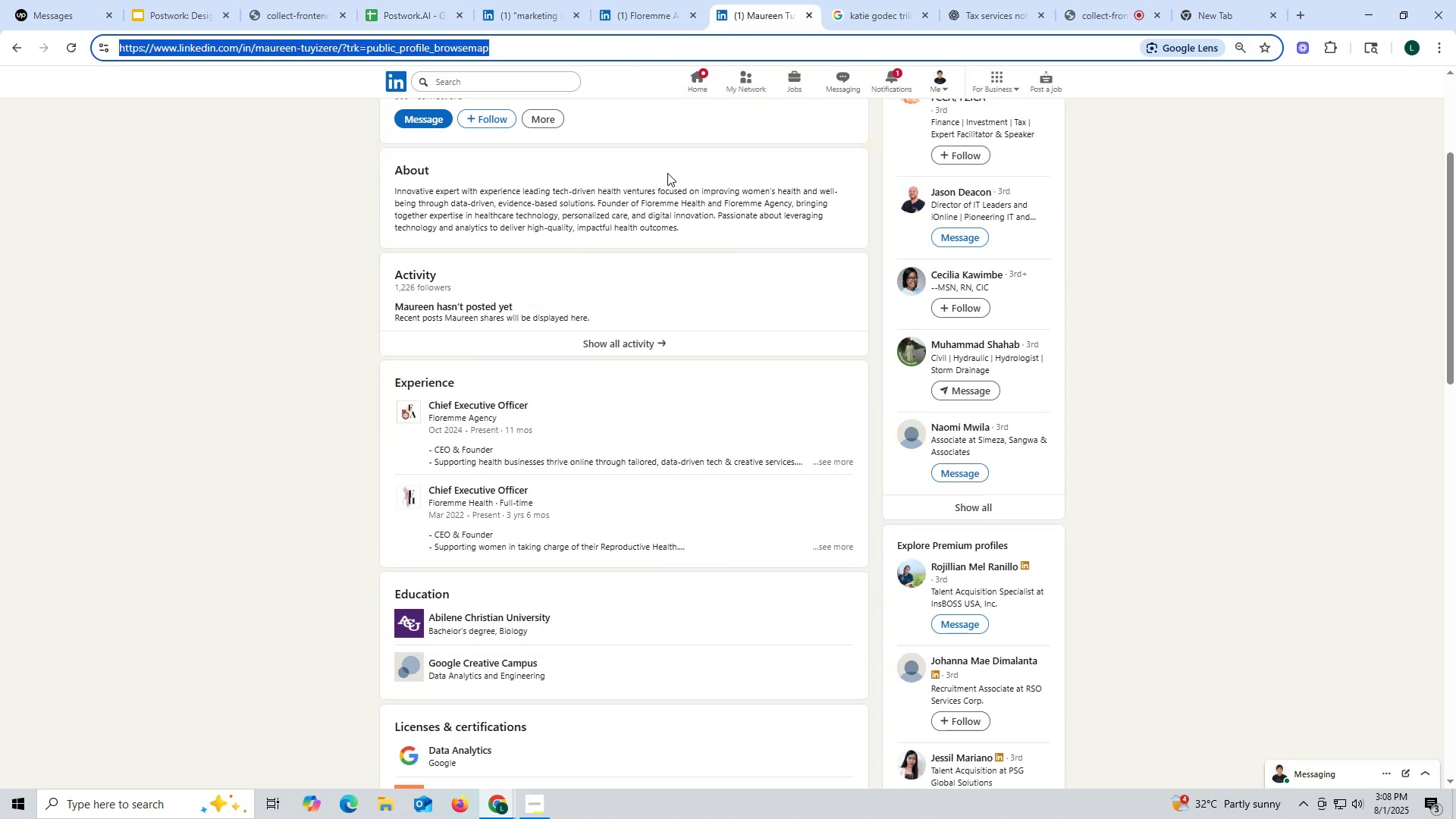 
scroll: coordinate [698, 237], scroll_direction: up, amount: 7.0
 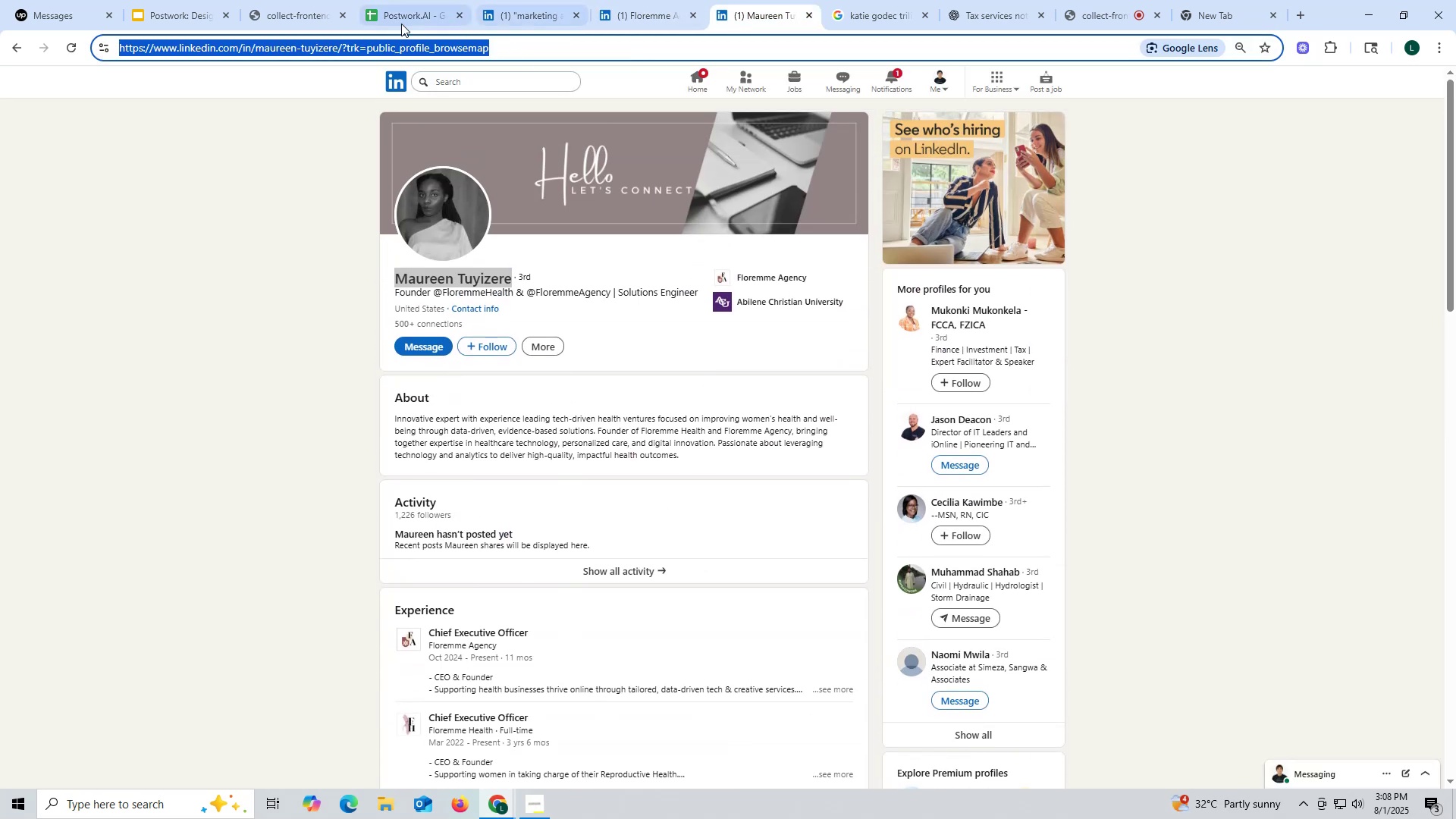 
left_click([400, 20])
 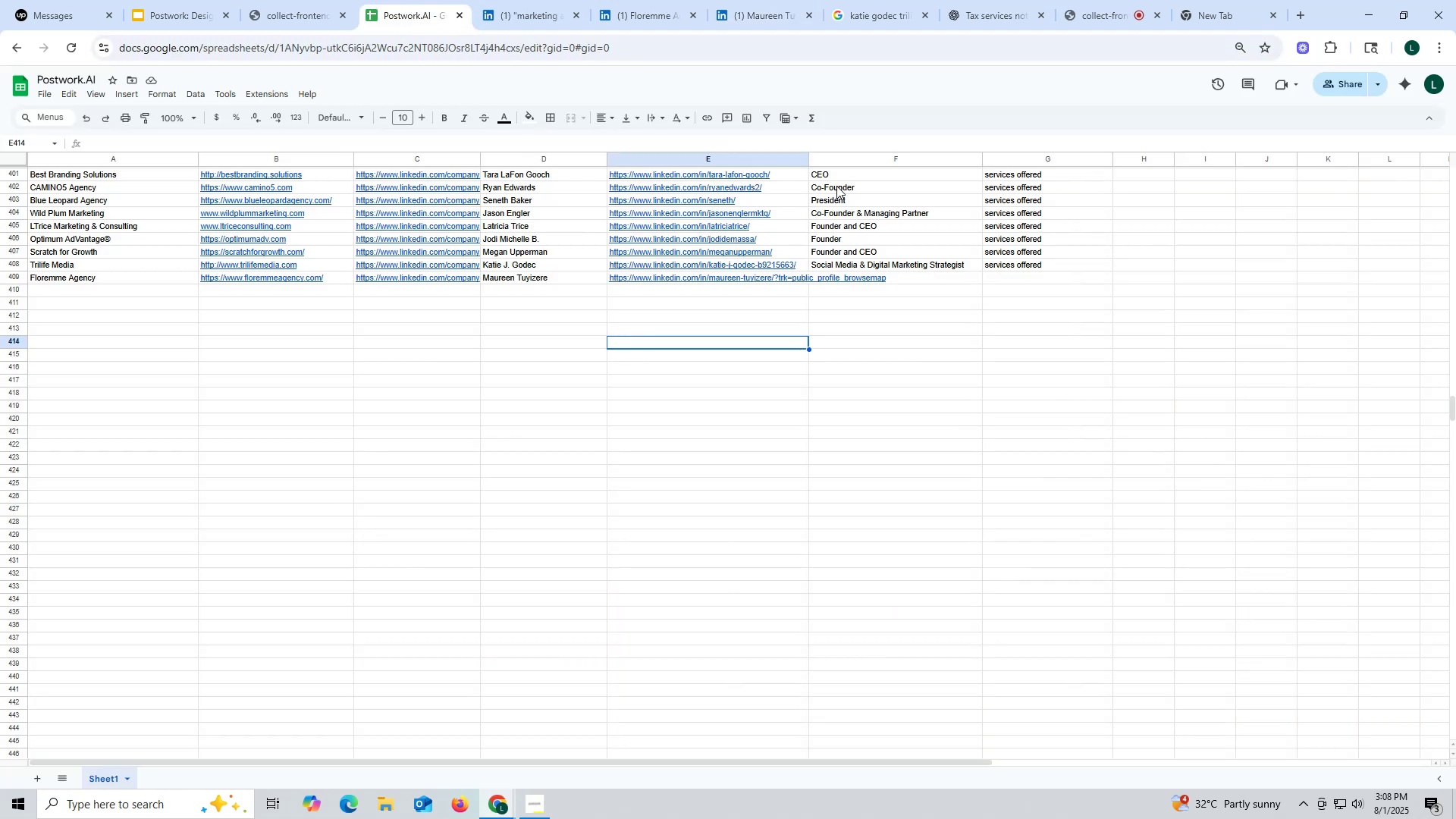 
left_click([835, 173])
 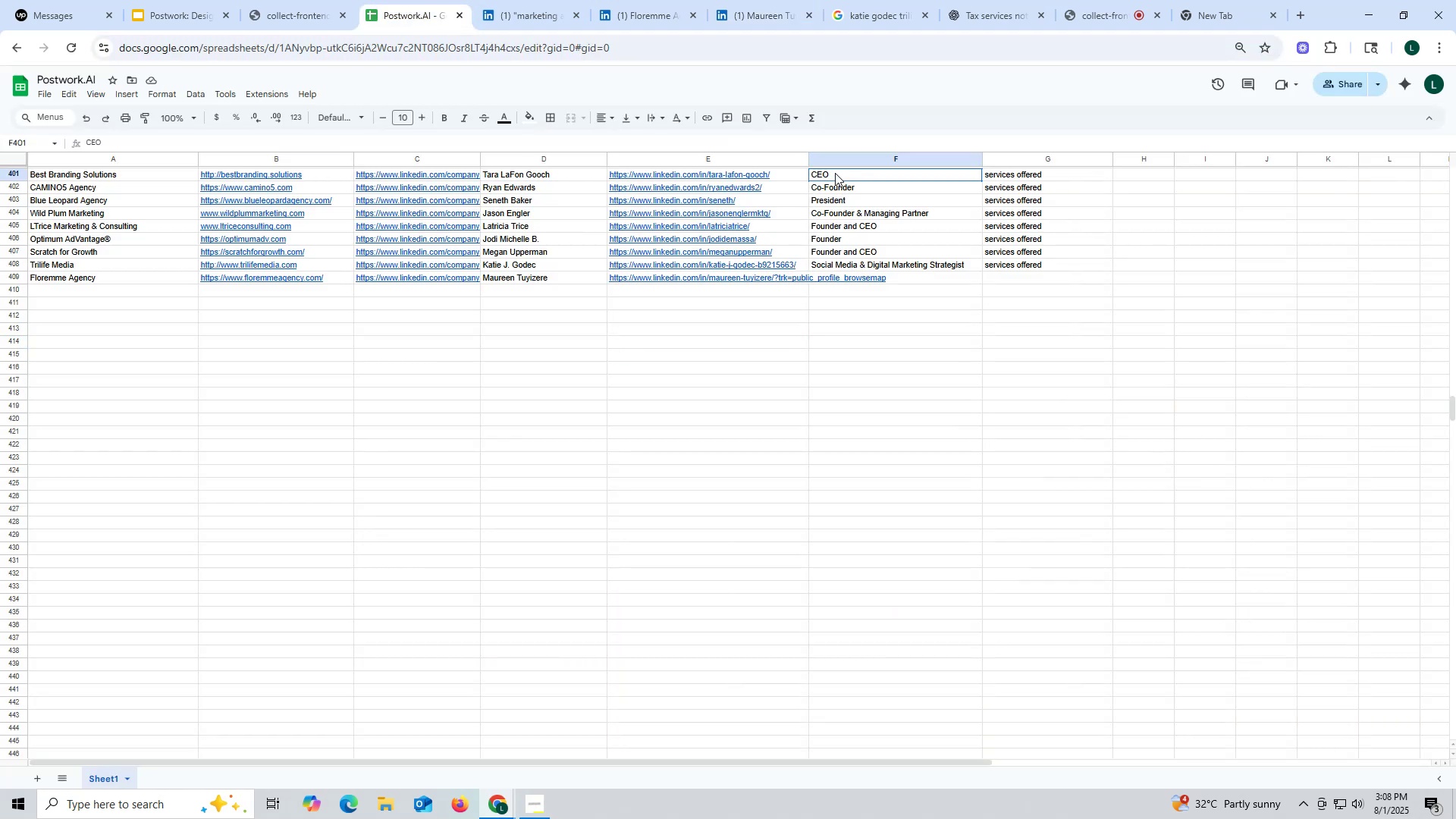 
key(Control+ControlLeft)
 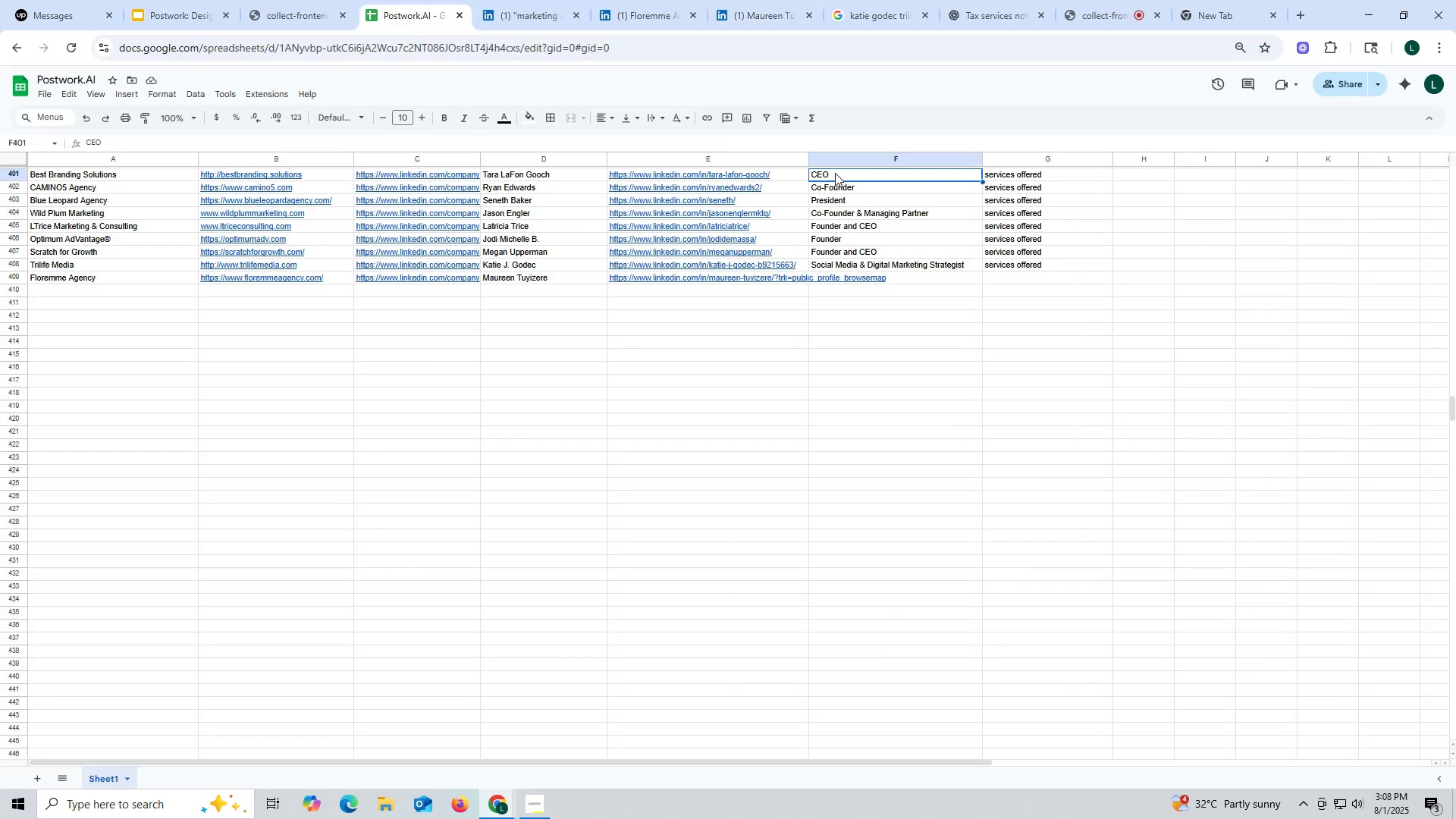 
key(Control+C)
 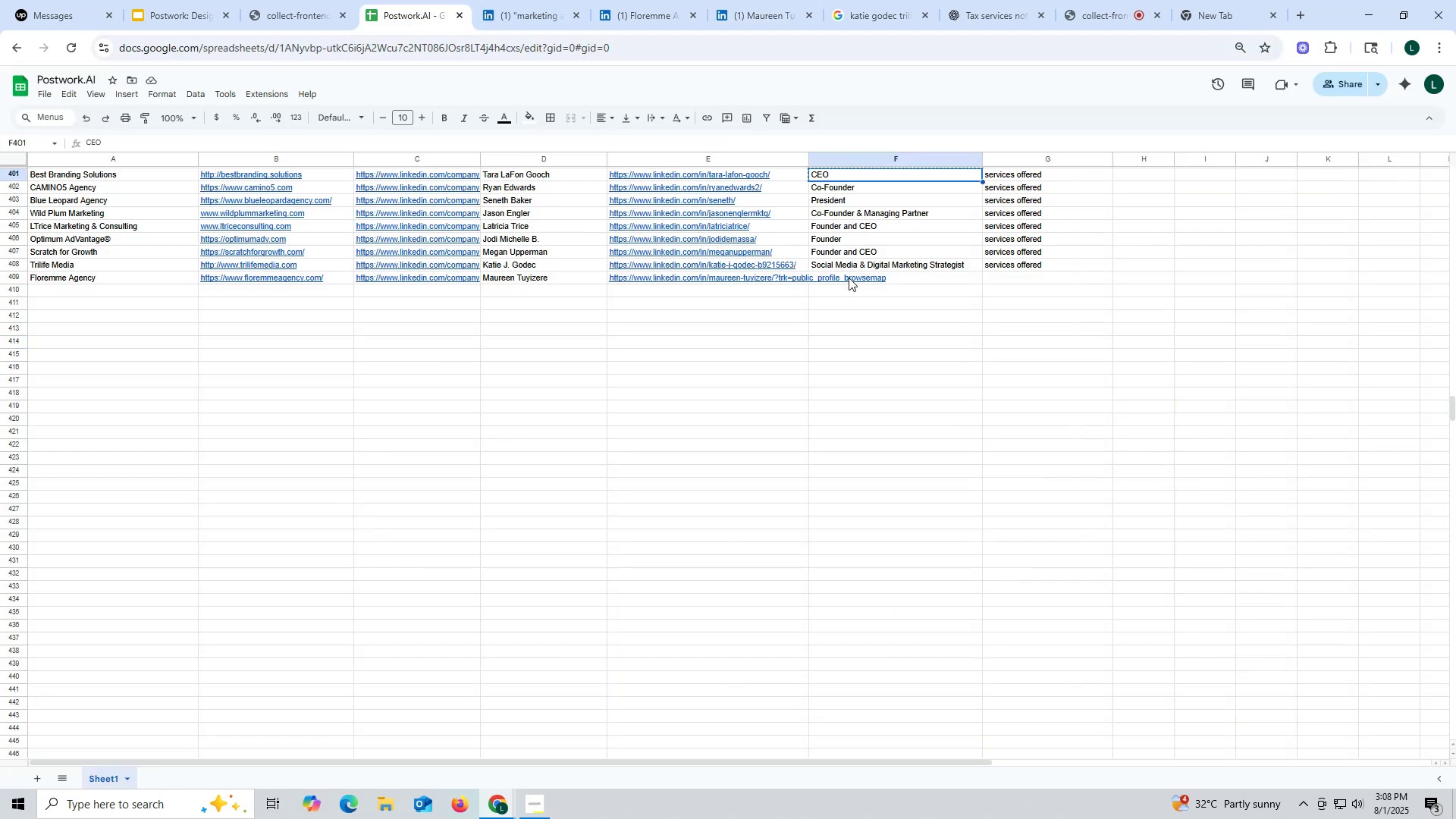 
key(Control+ControlLeft)
 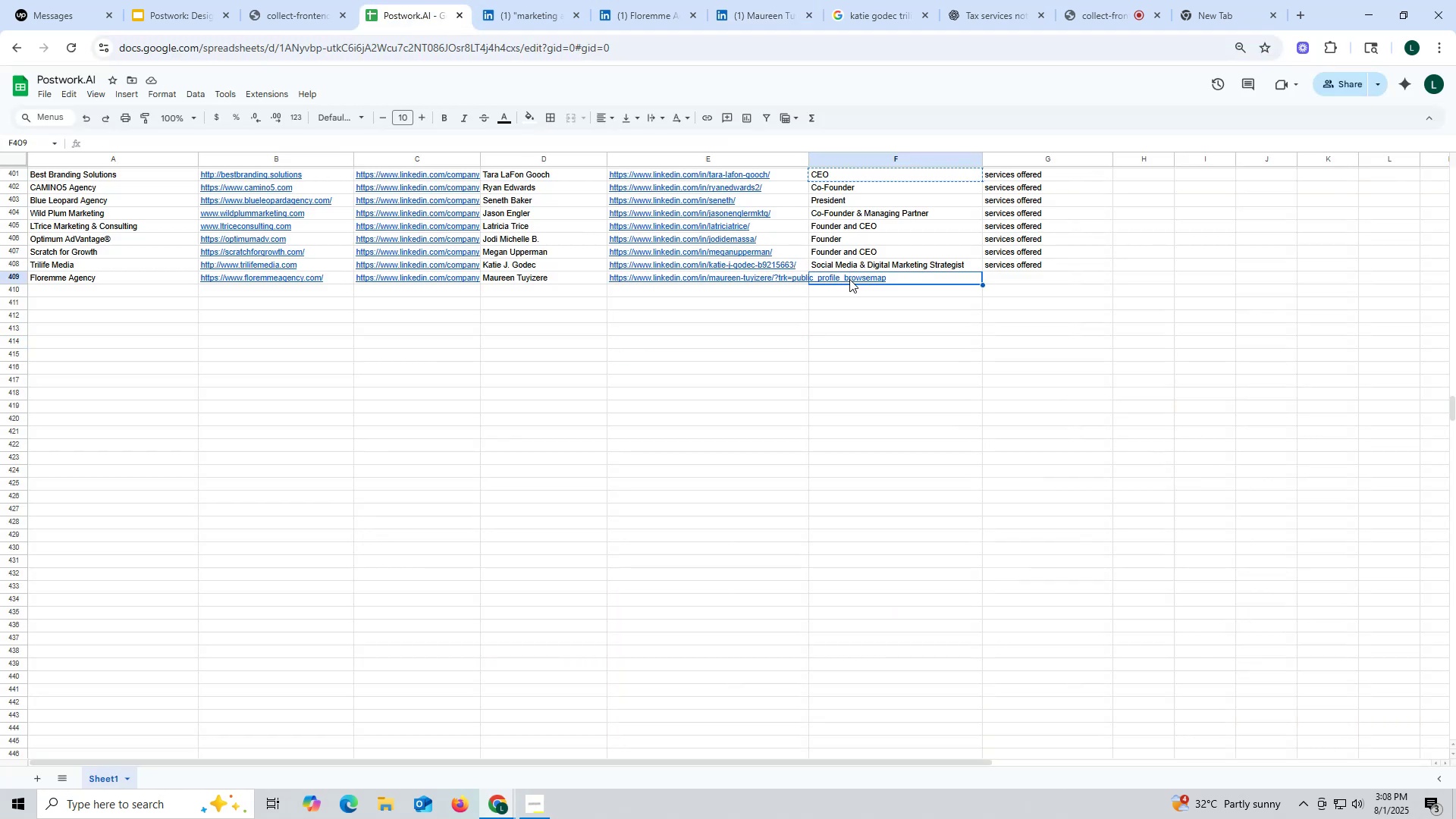 
key(Control+V)
 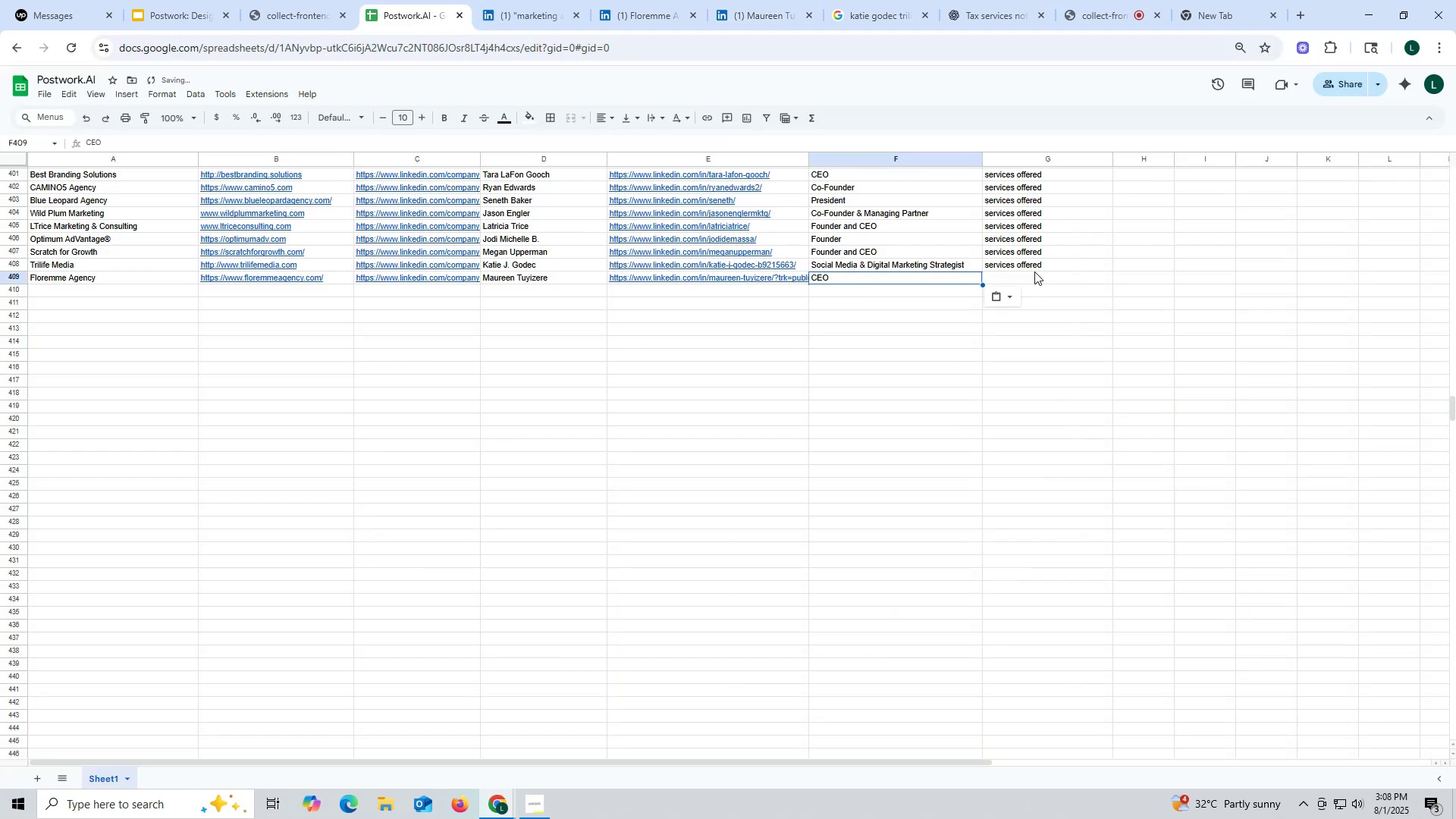 
left_click([1032, 265])
 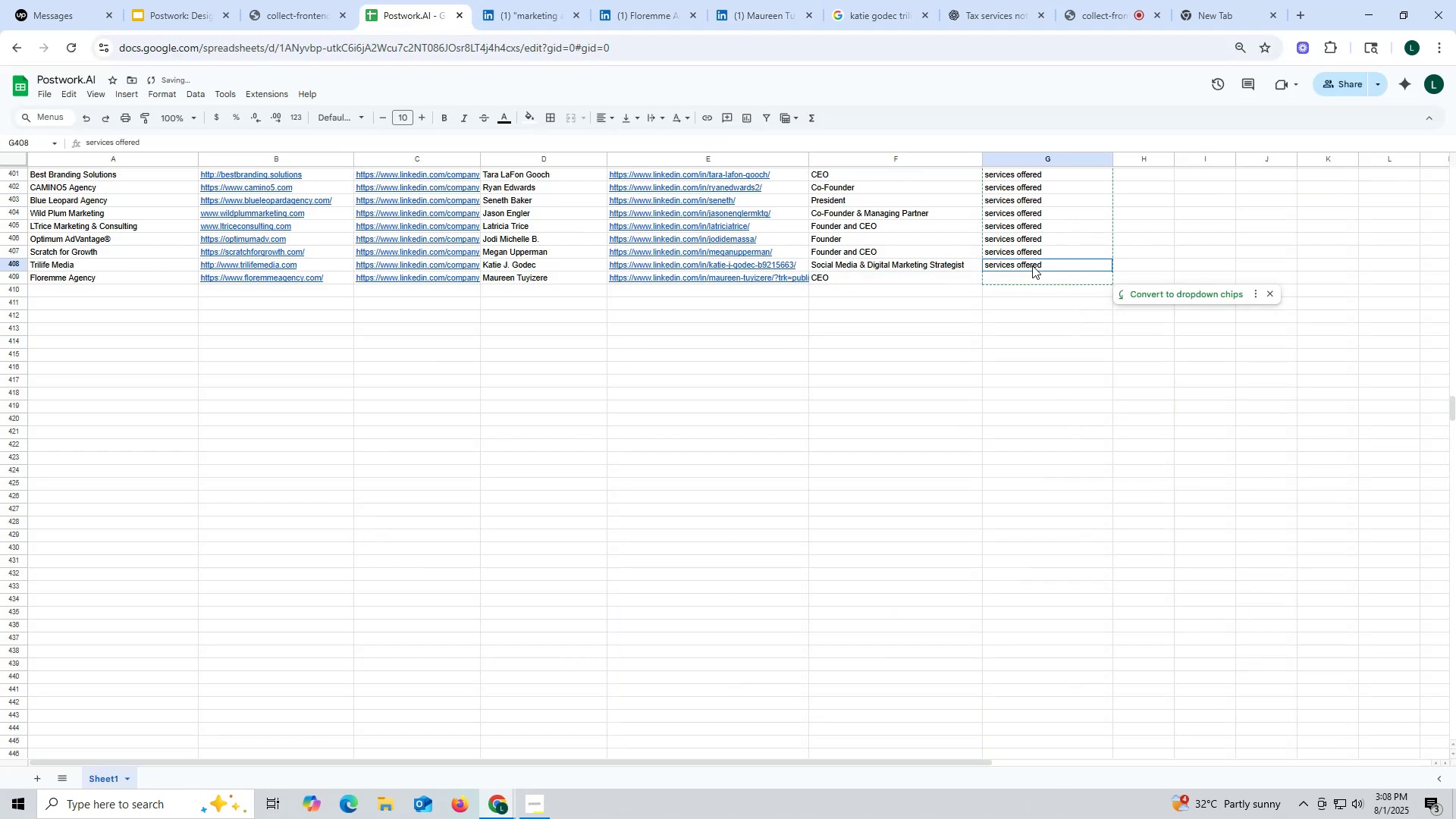 
key(Control+ControlLeft)
 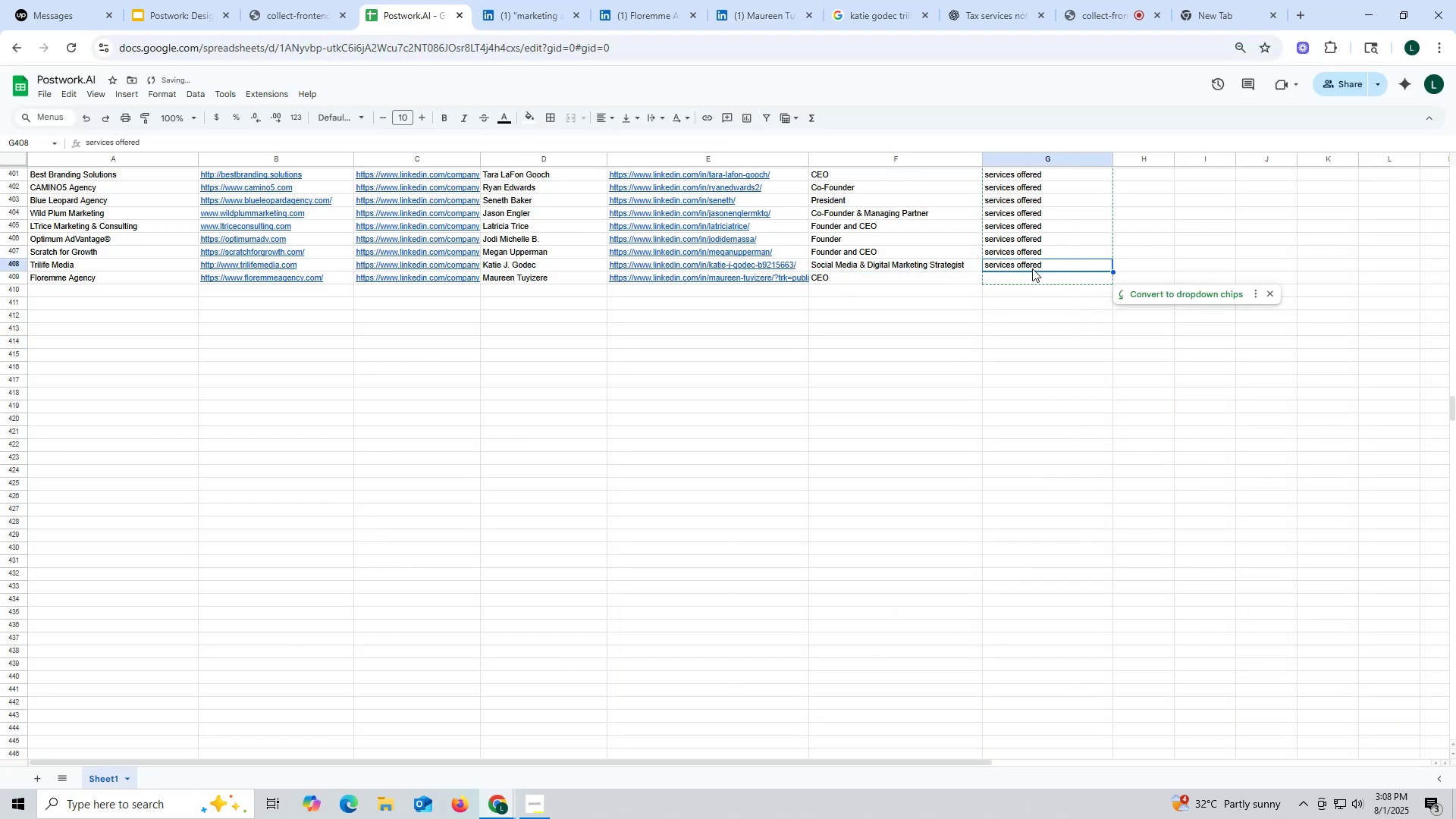 
key(Control+C)
 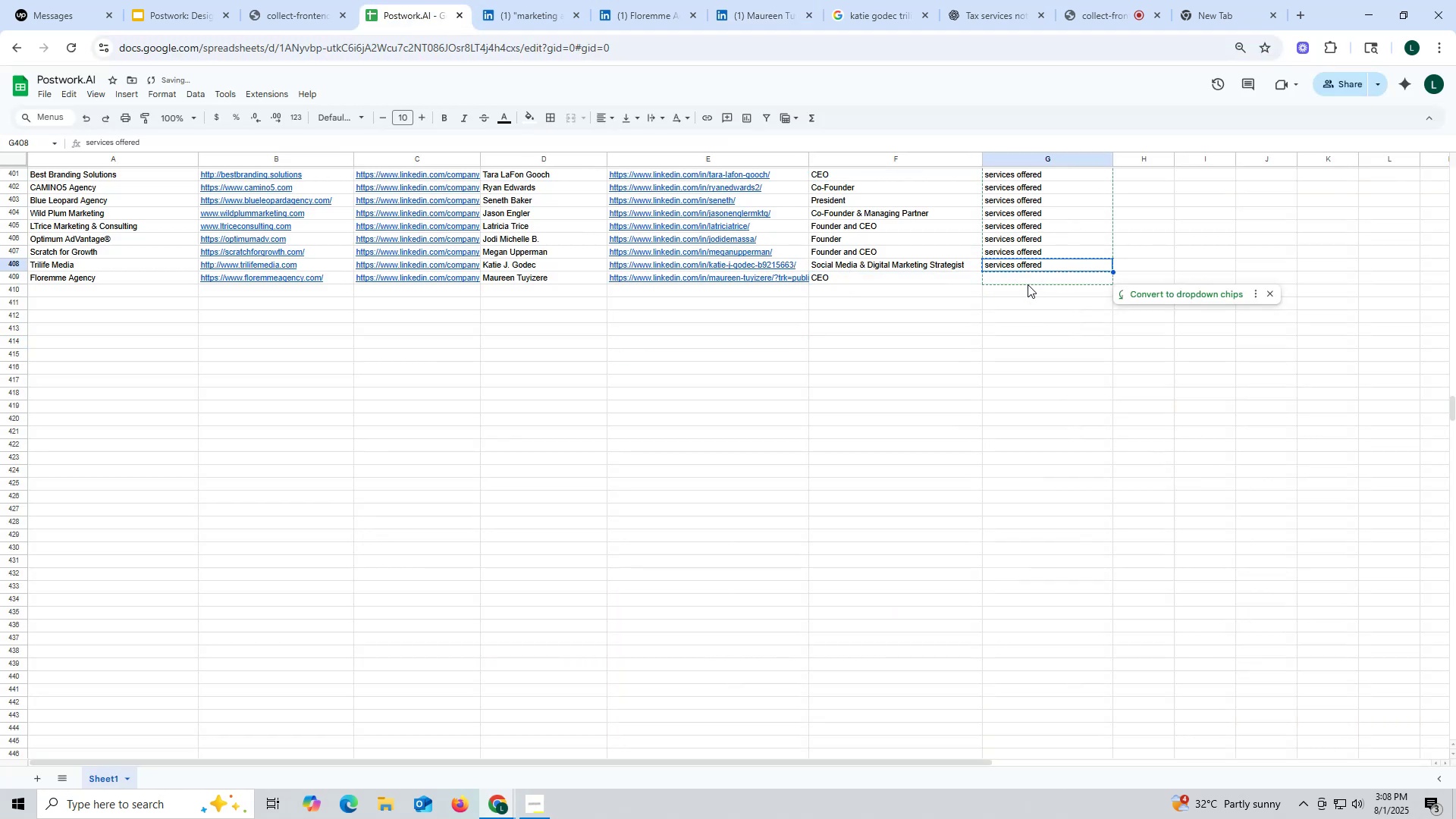 
key(Control+ControlLeft)
 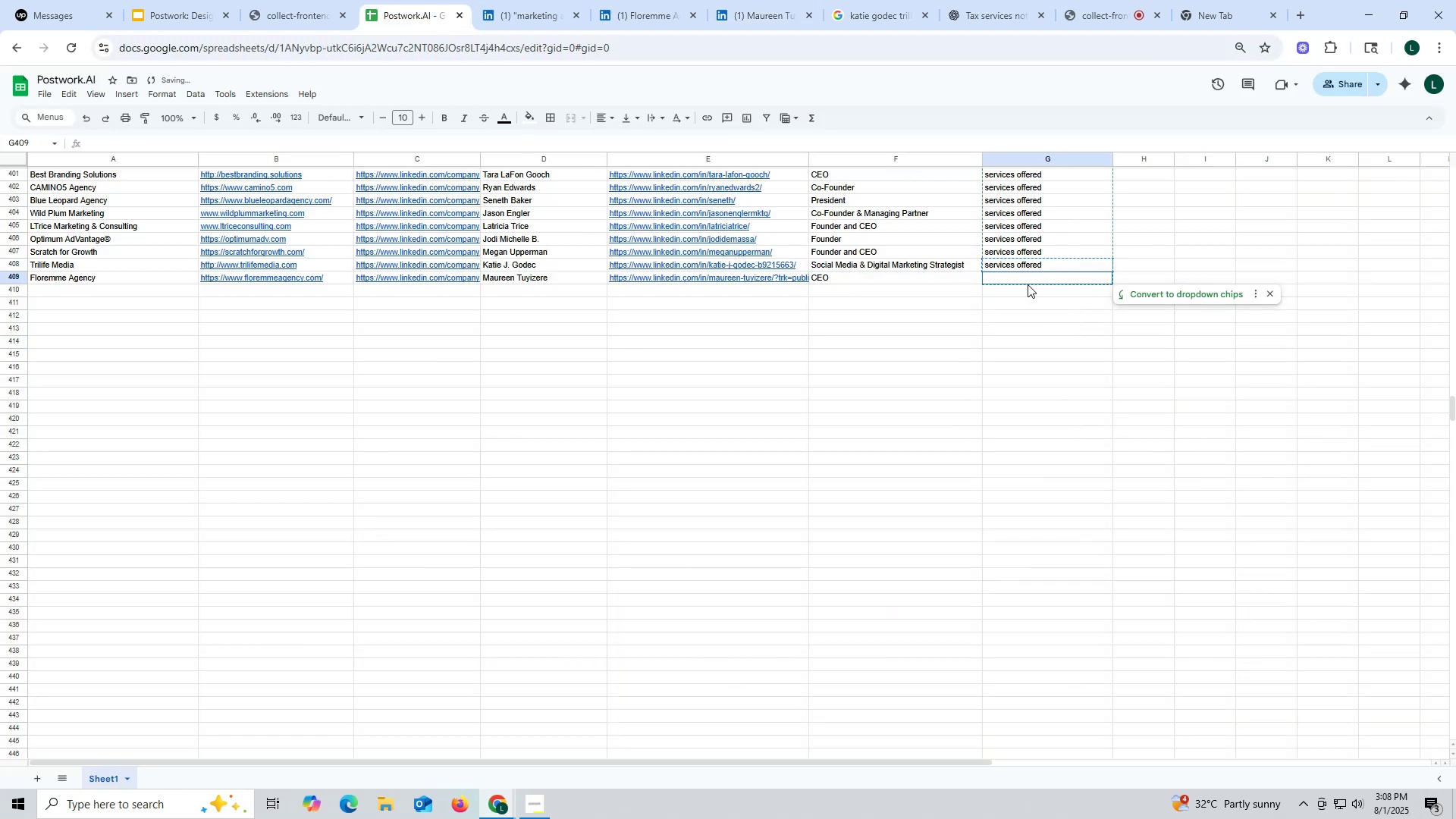 
double_click([1028, 284])
 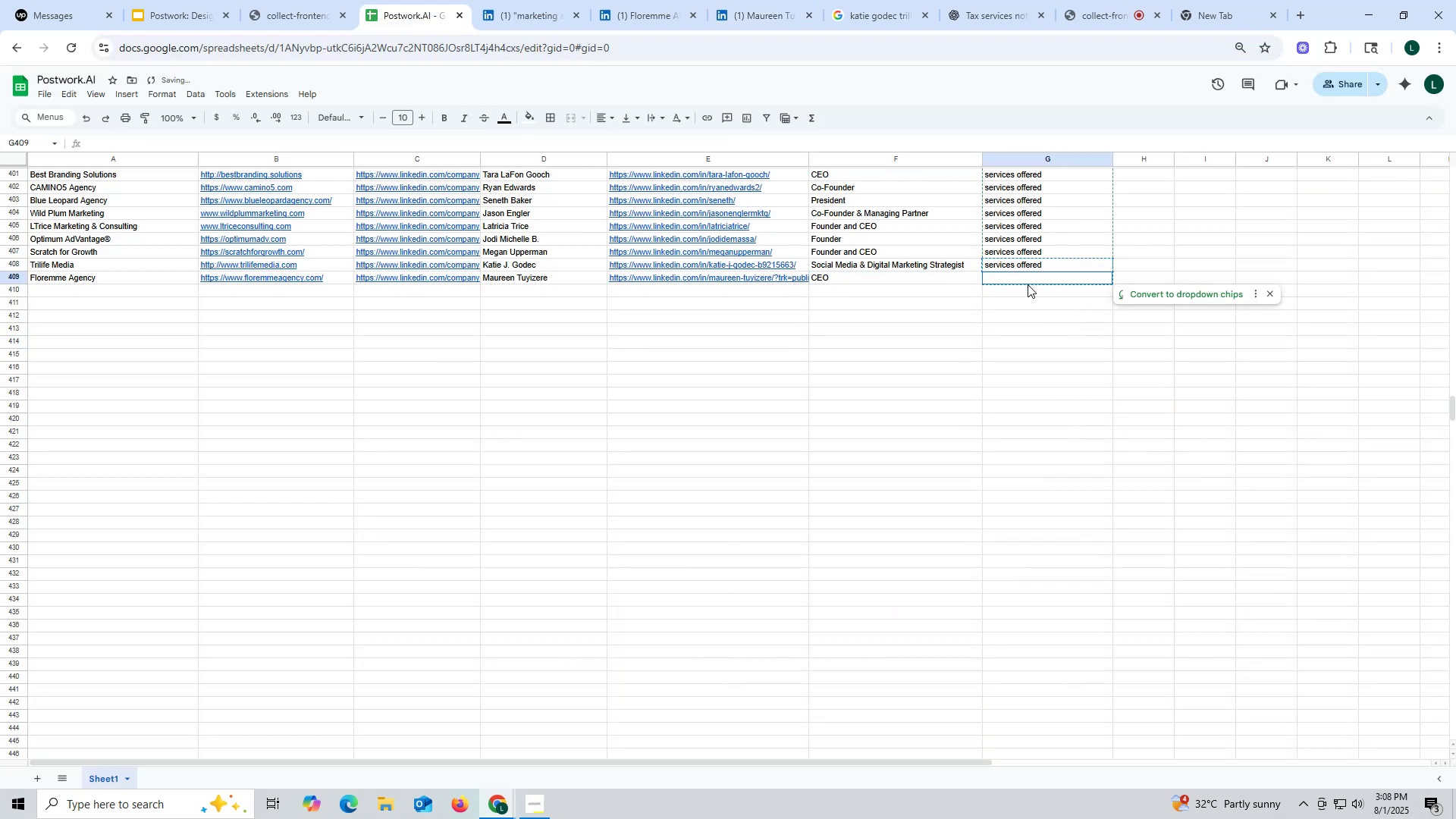 
key(Control+V)
 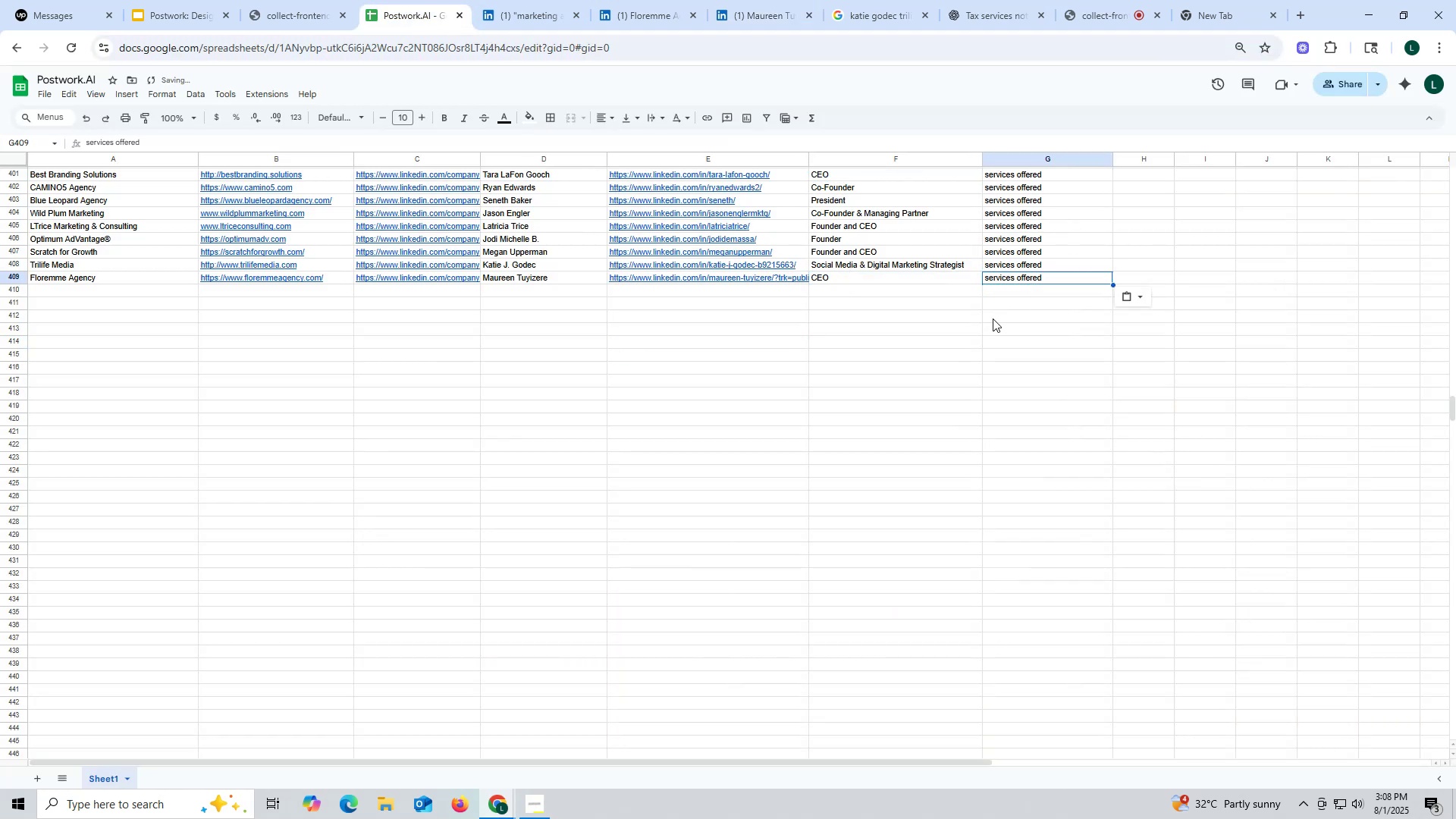 
triple_click([993, 318])
 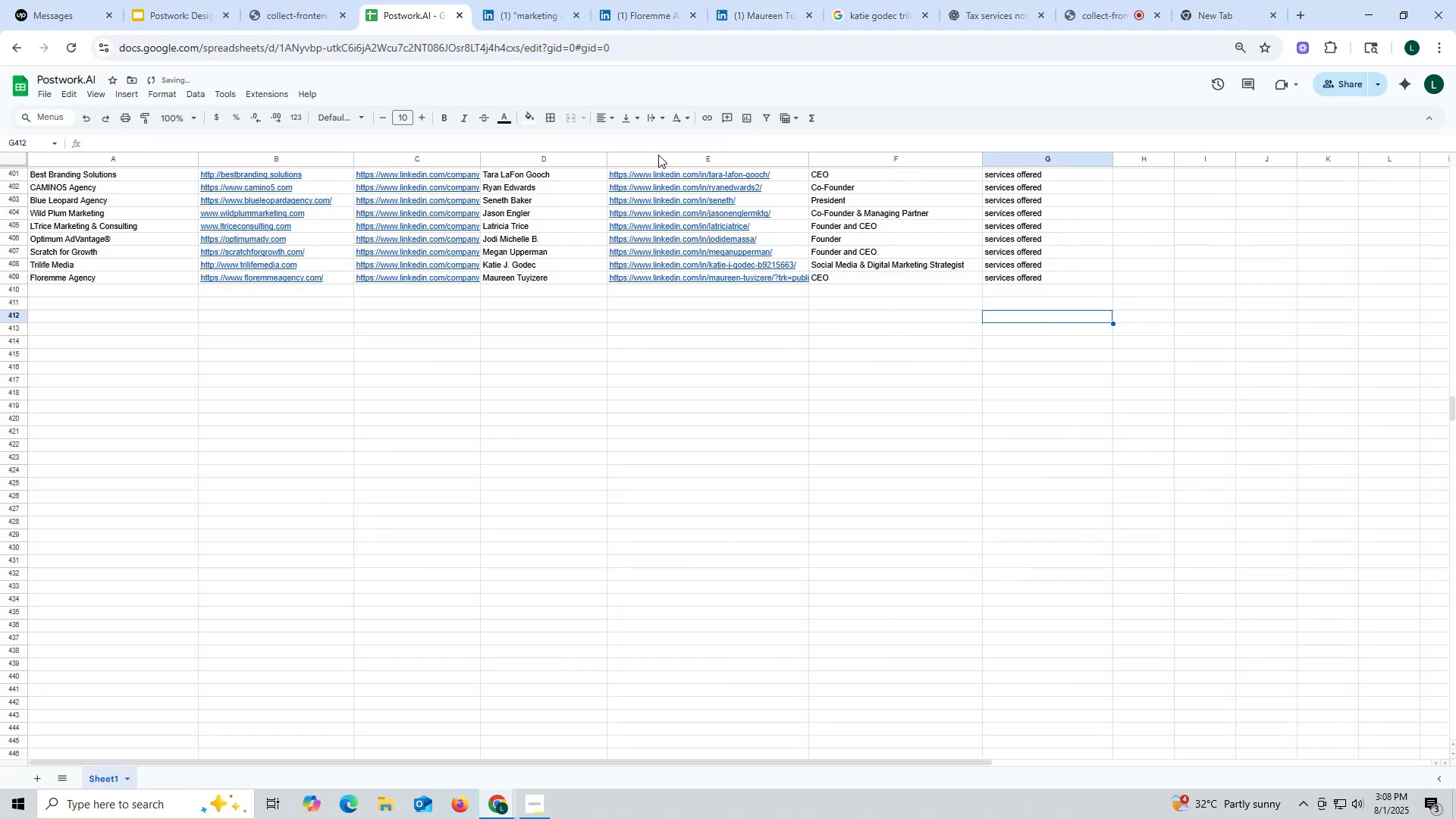 
mouse_move([667, 20])
 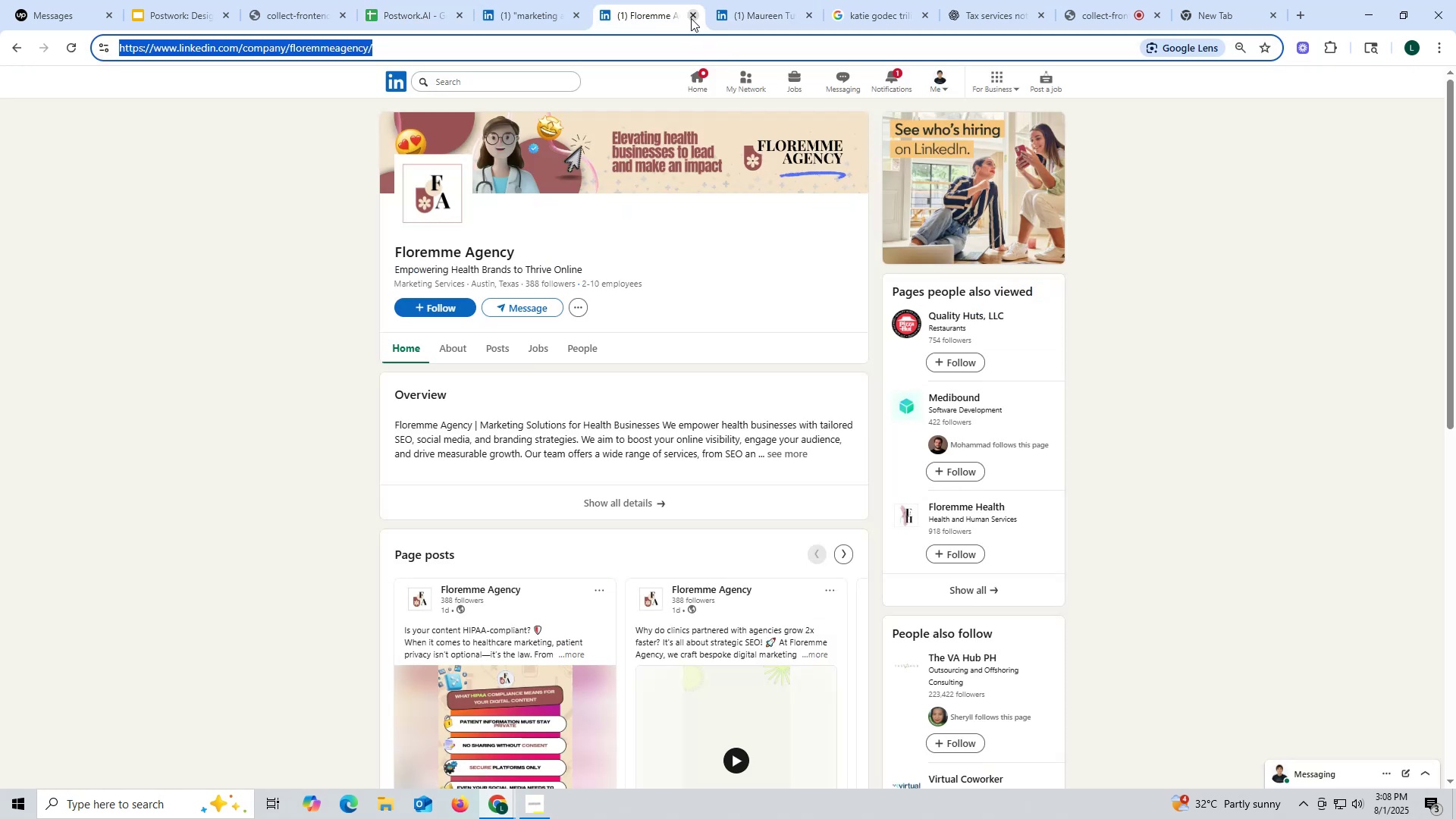 
left_click([691, 18])
 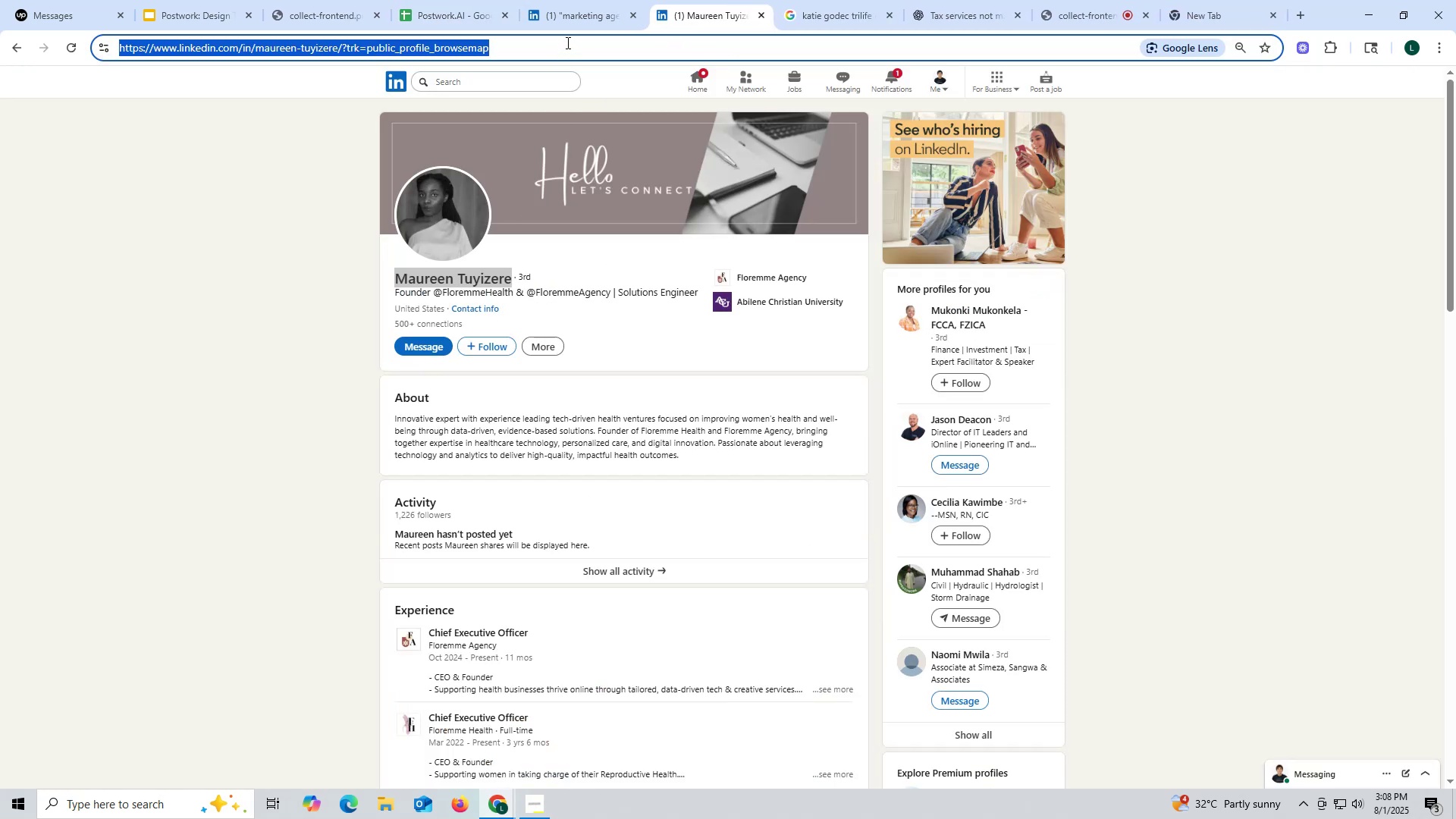 
left_click([578, 20])
 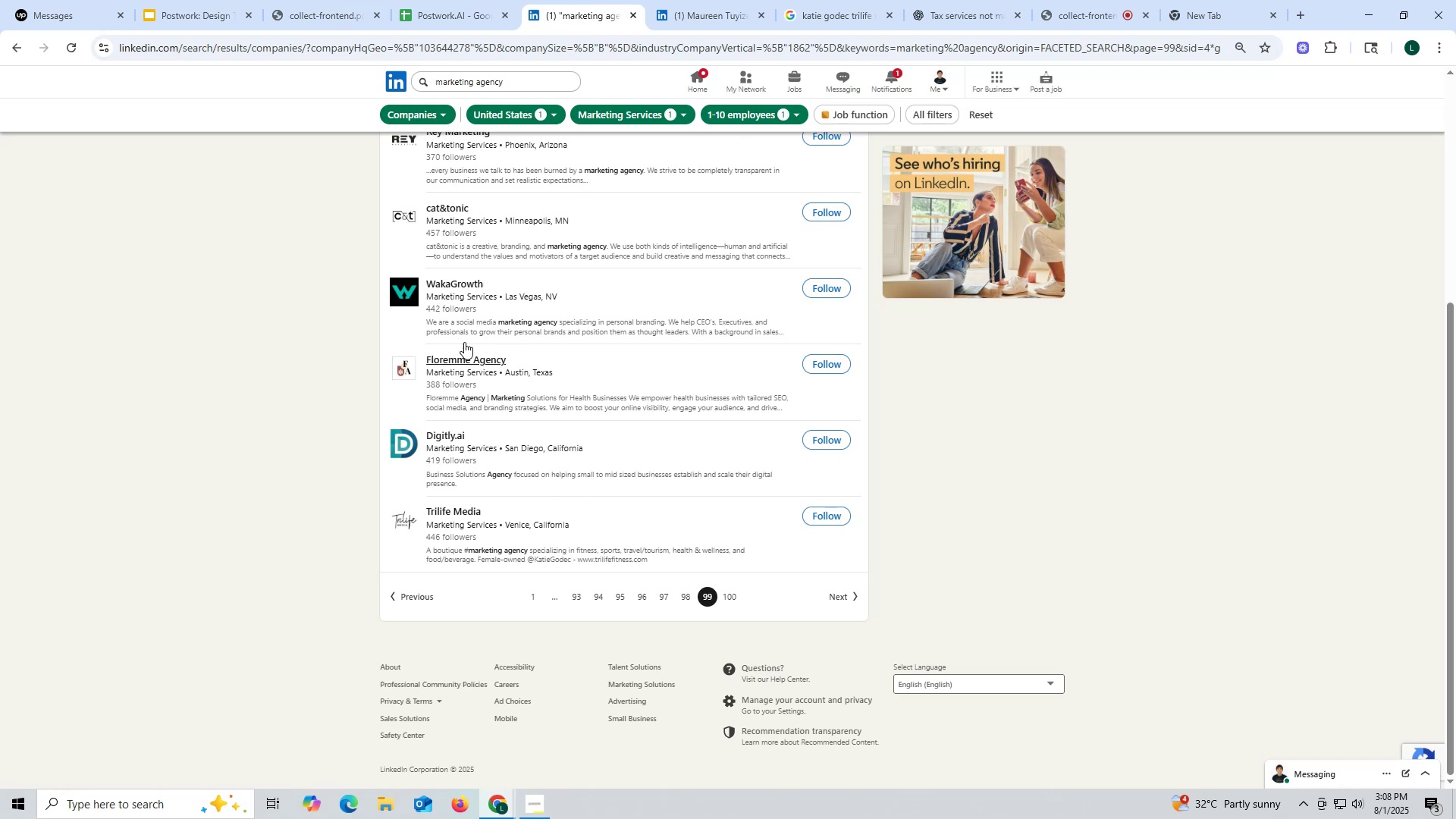 
right_click([456, 285])
 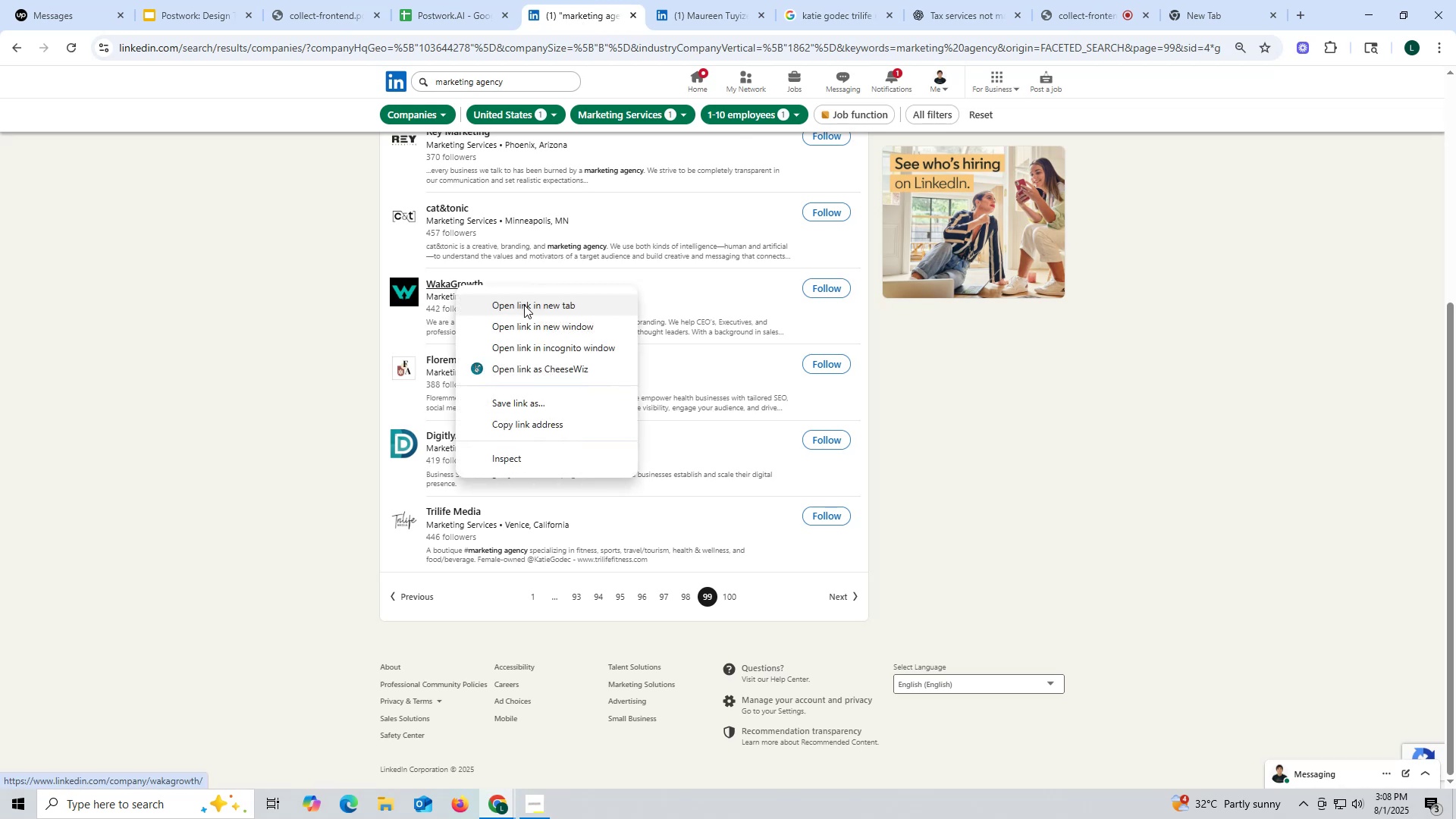 
left_click([524, 305])
 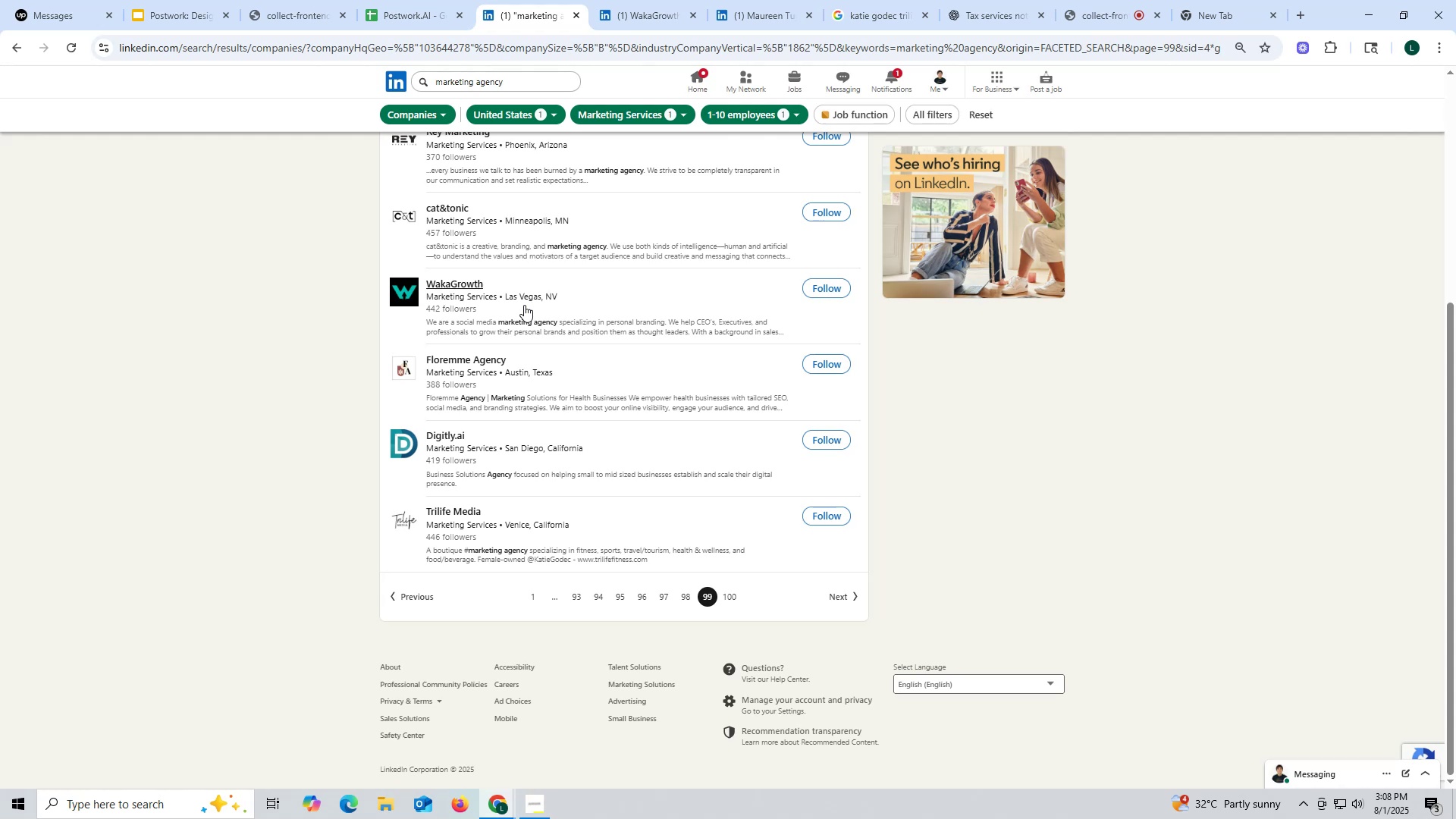 
wait(11.82)
 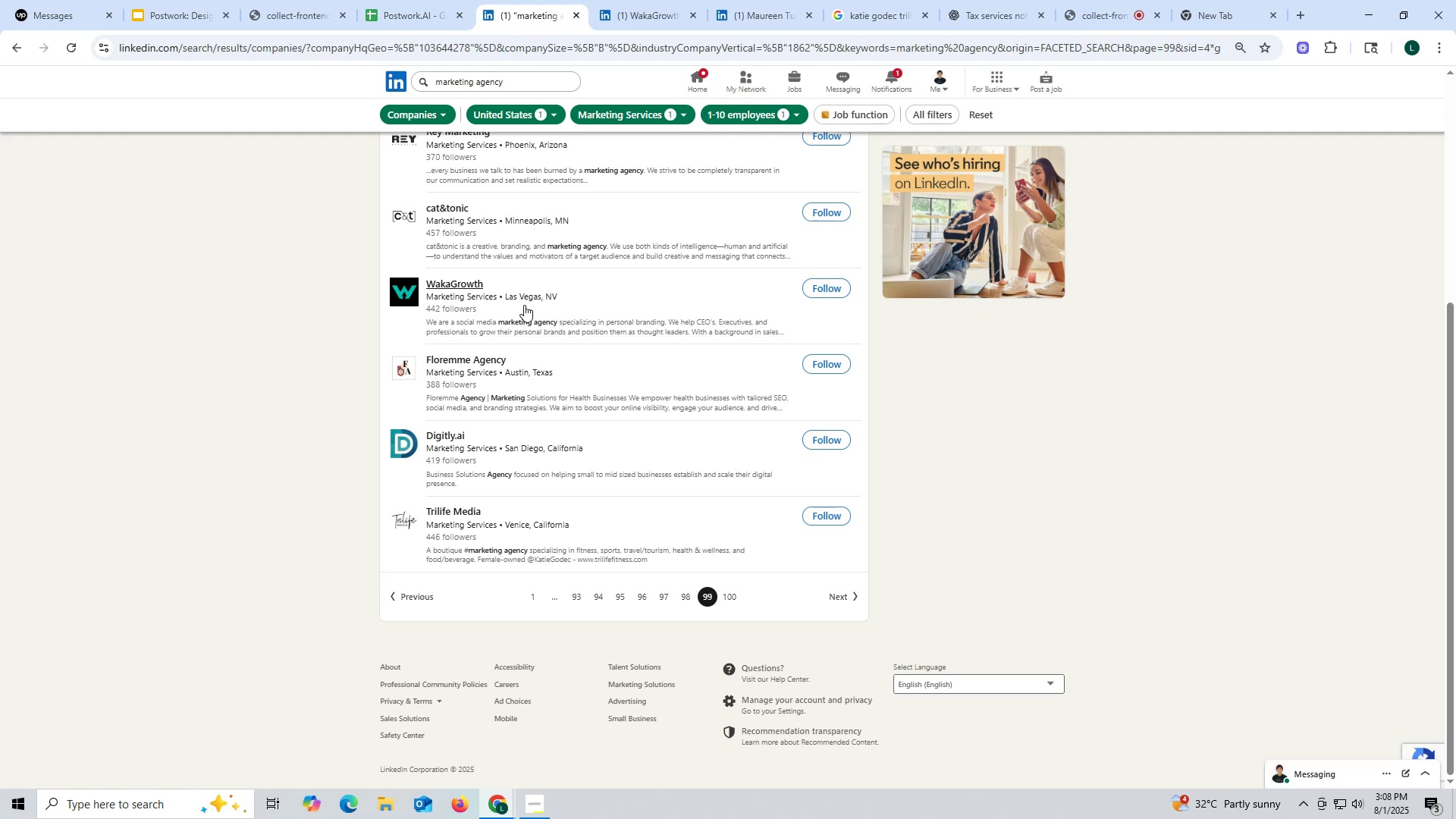 
left_click([648, 16])
 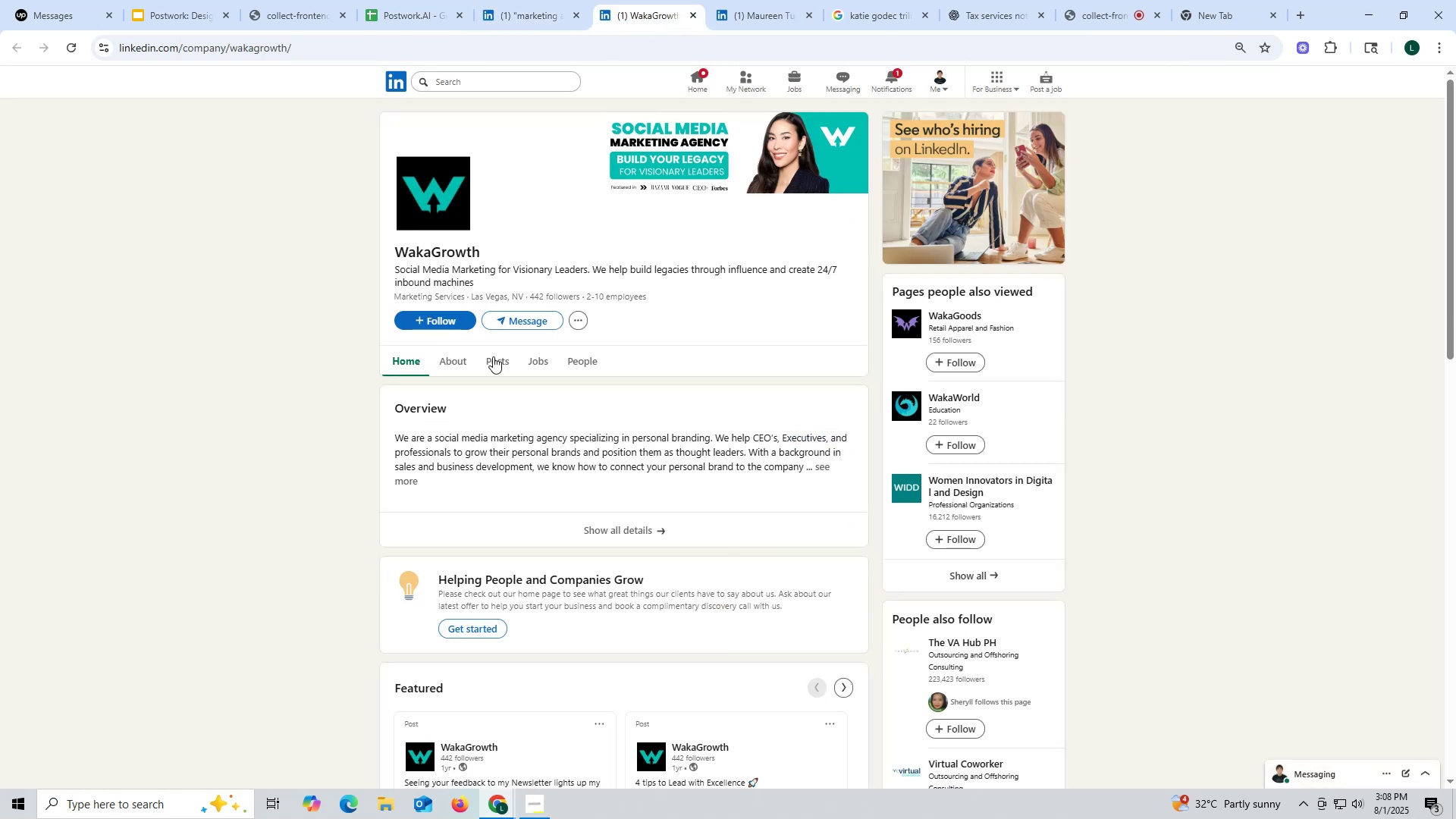 
left_click([494, 365])
 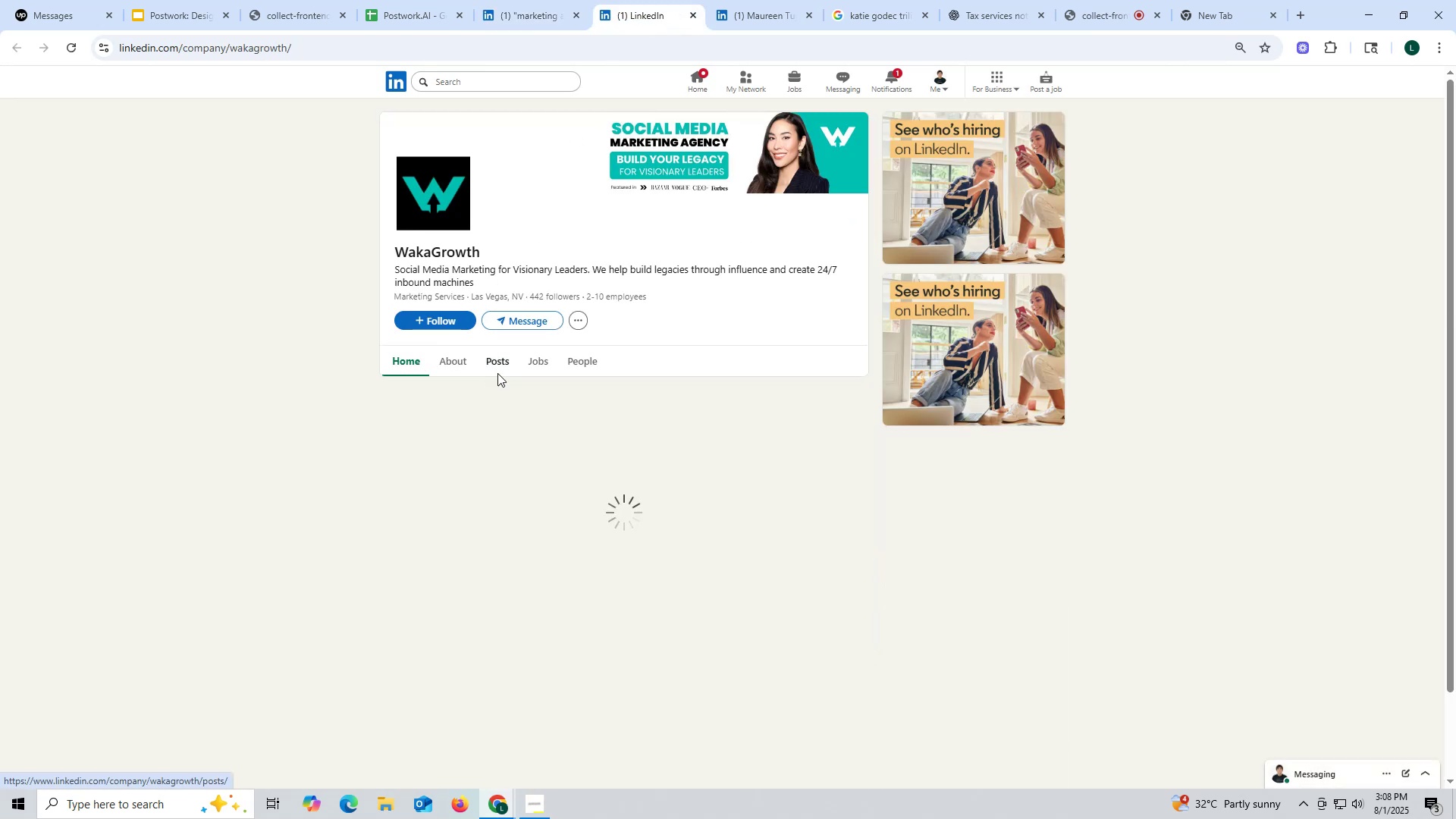 
mouse_move([491, 366])
 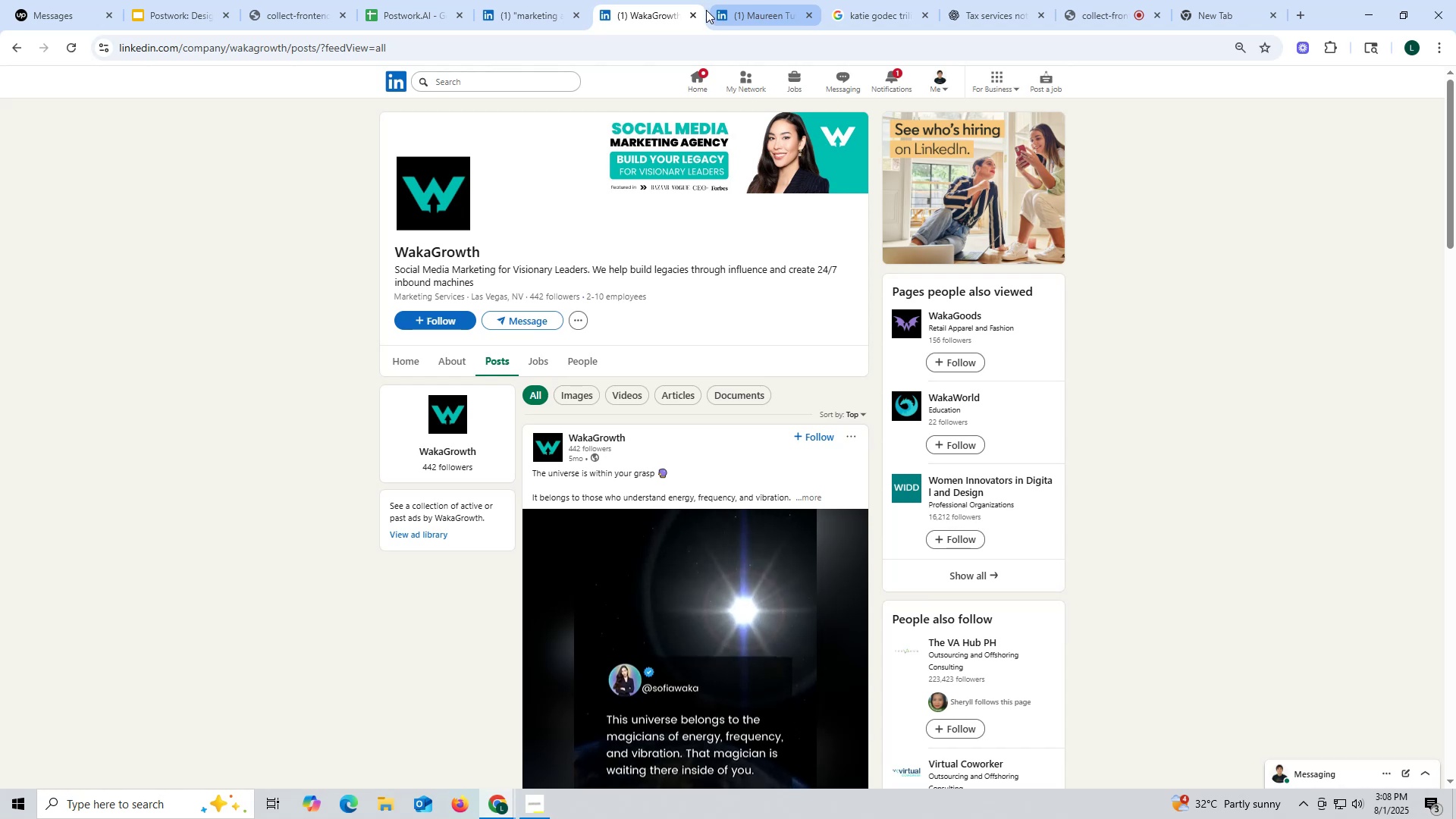 
left_click([692, 14])
 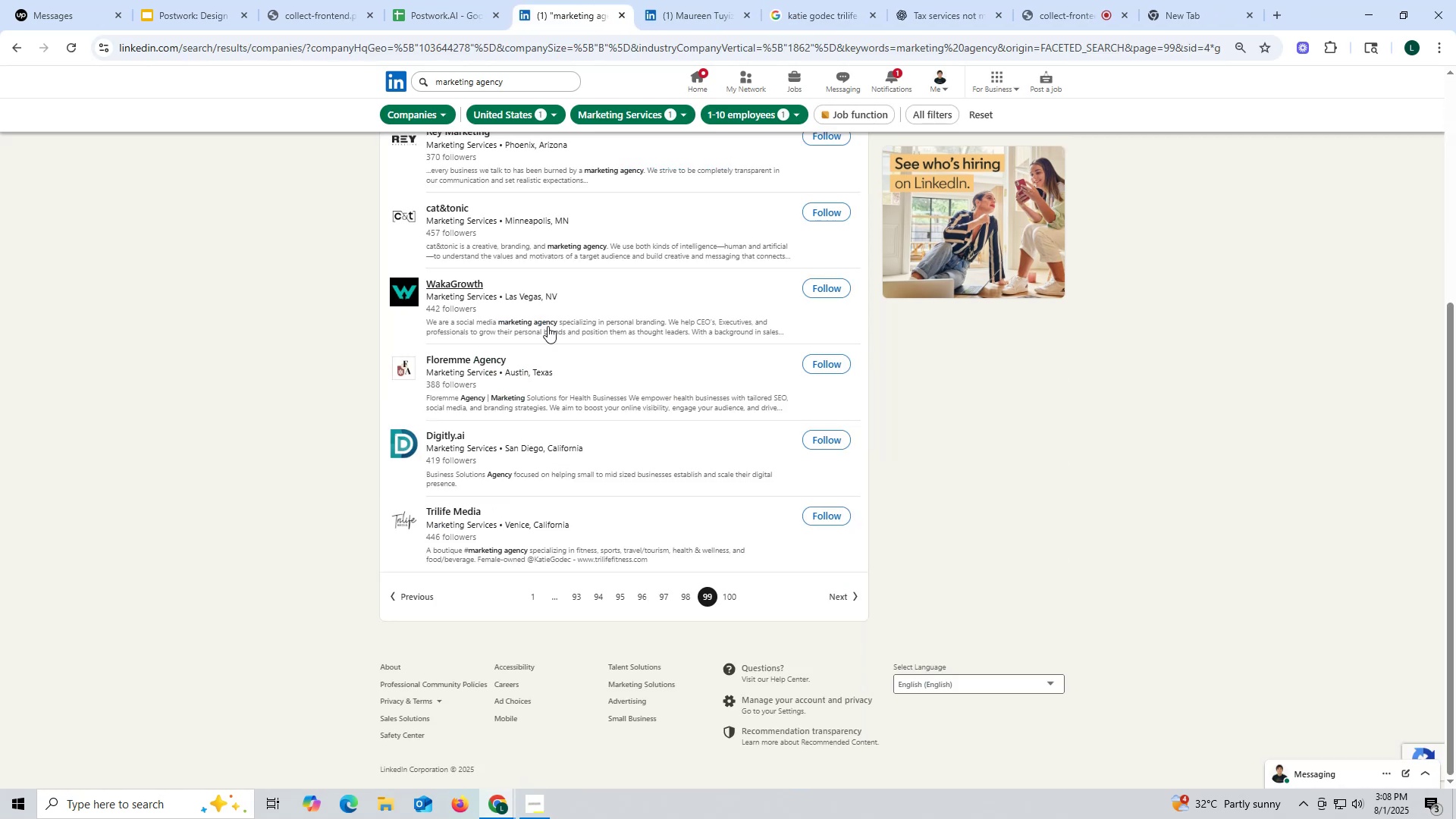 
scroll: coordinate [519, 347], scroll_direction: up, amount: 2.0
 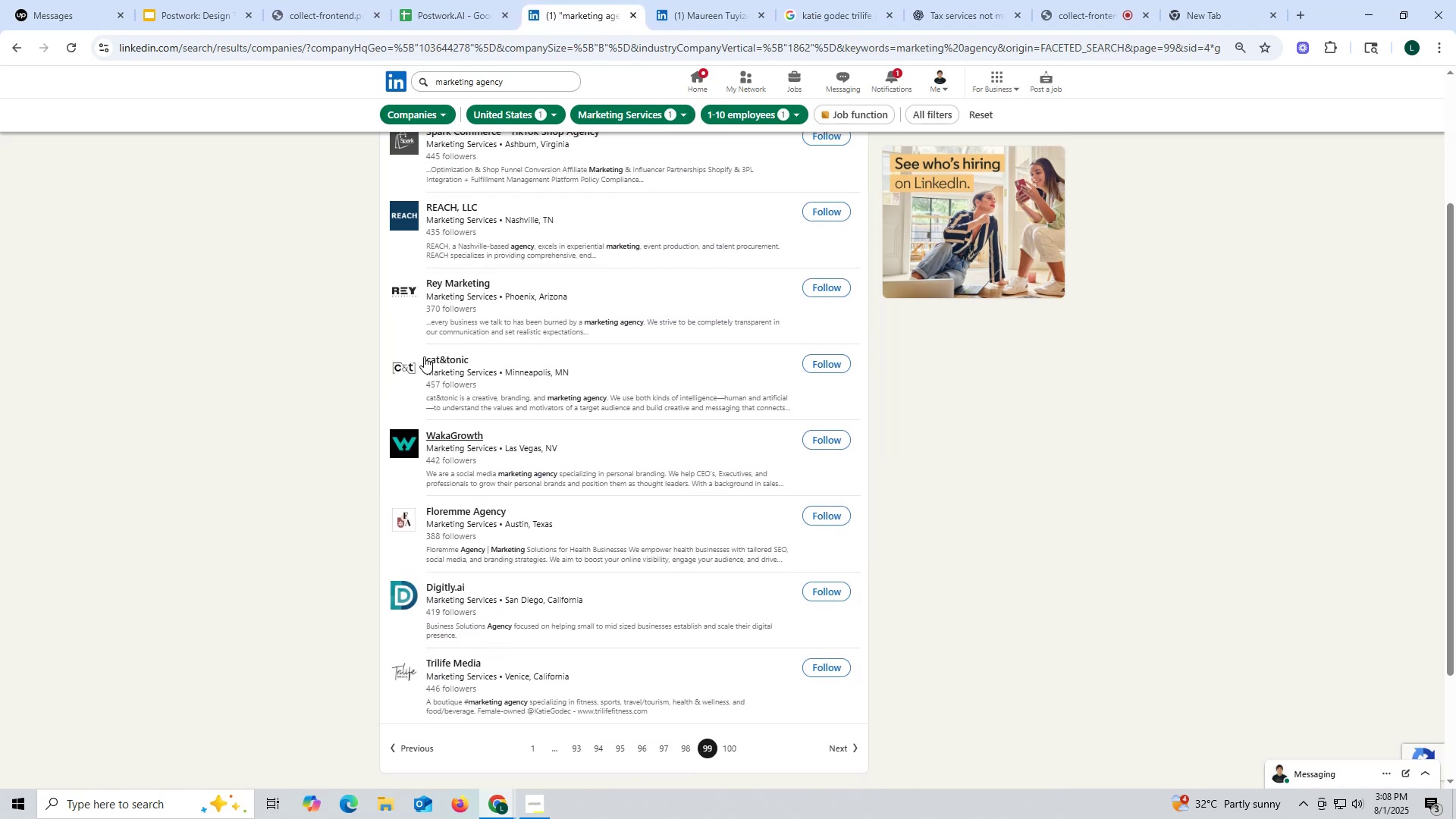 
right_click([424, 356])
 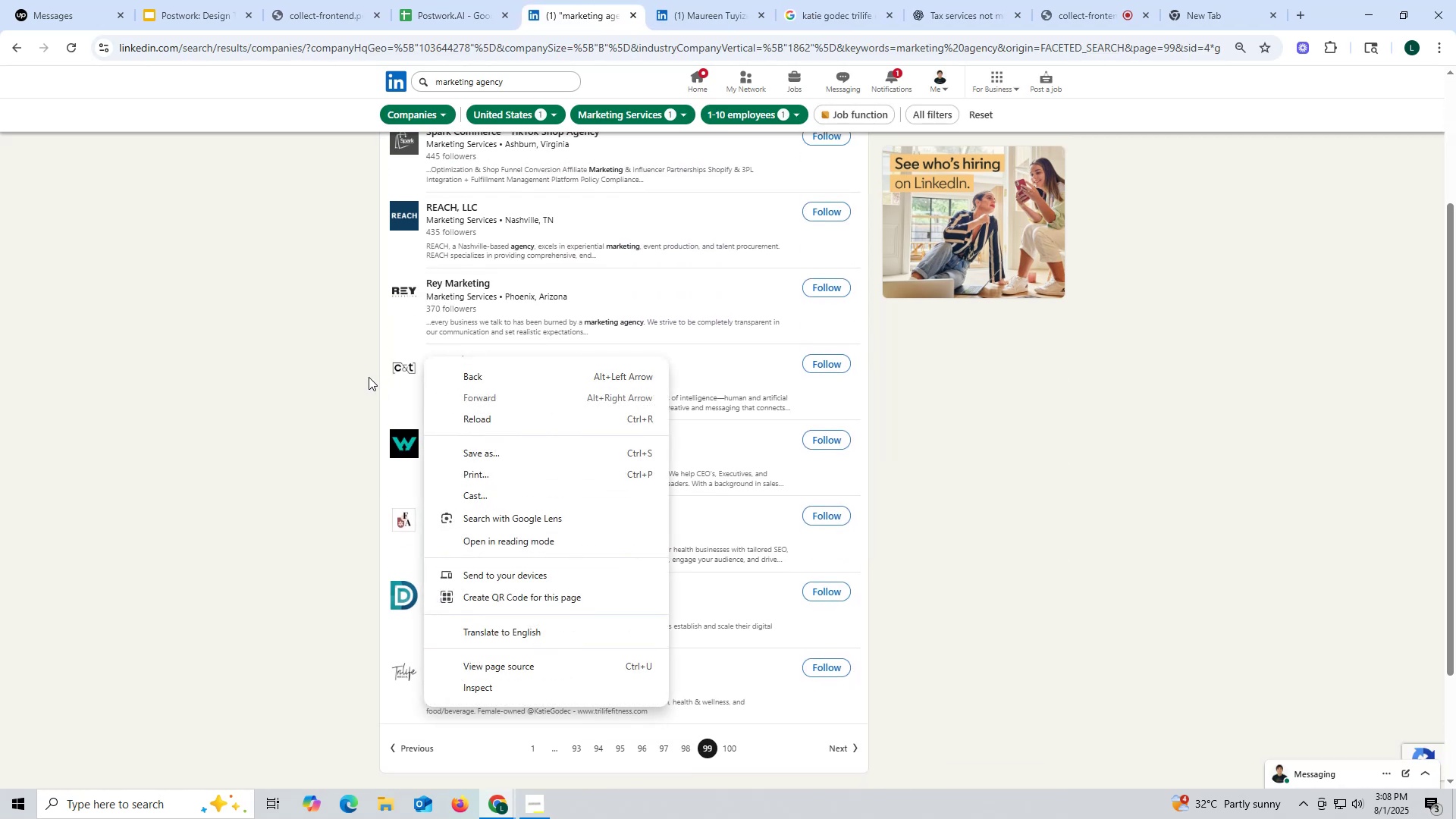 
left_click([345, 377])
 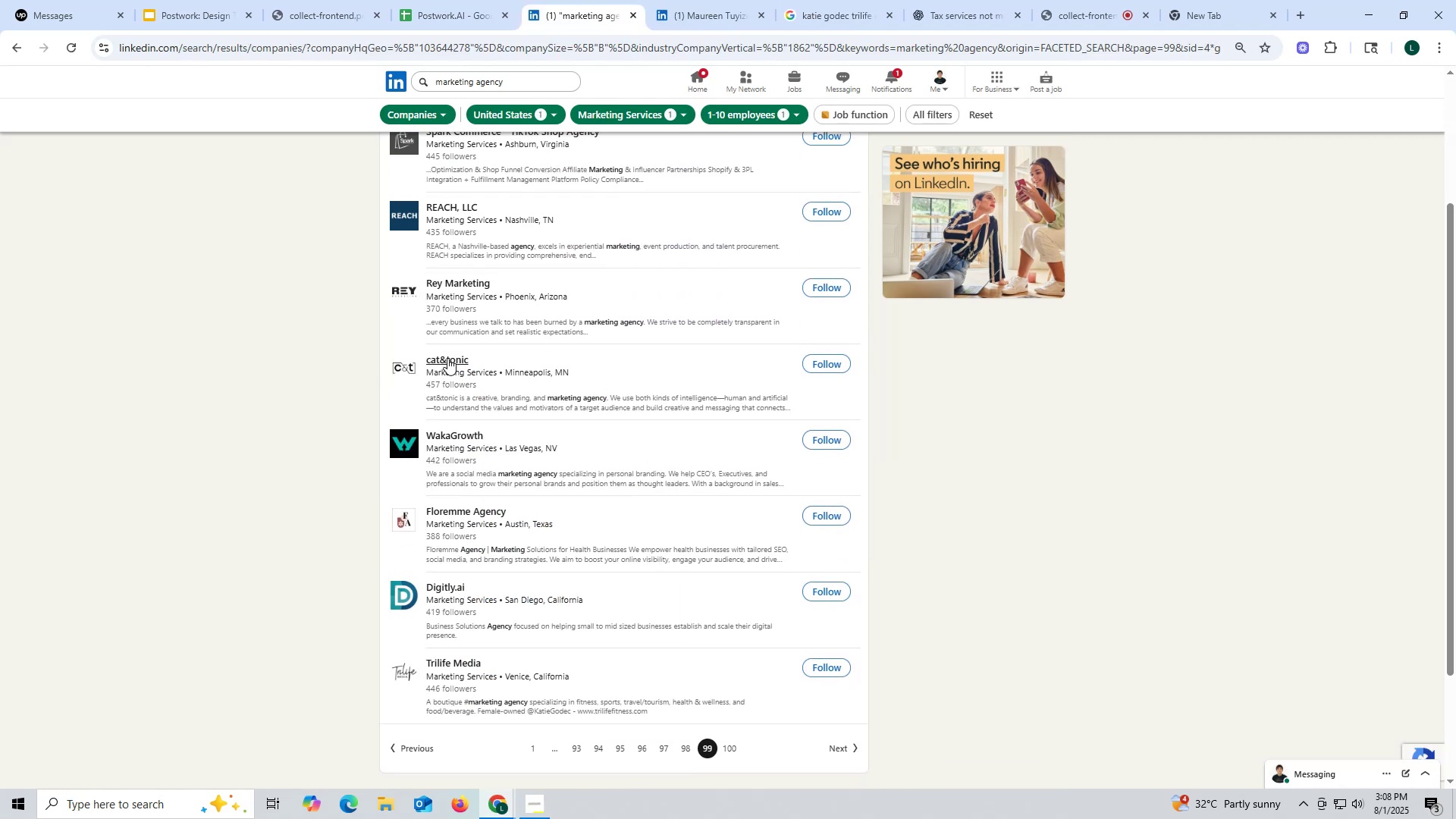 
right_click([447, 358])
 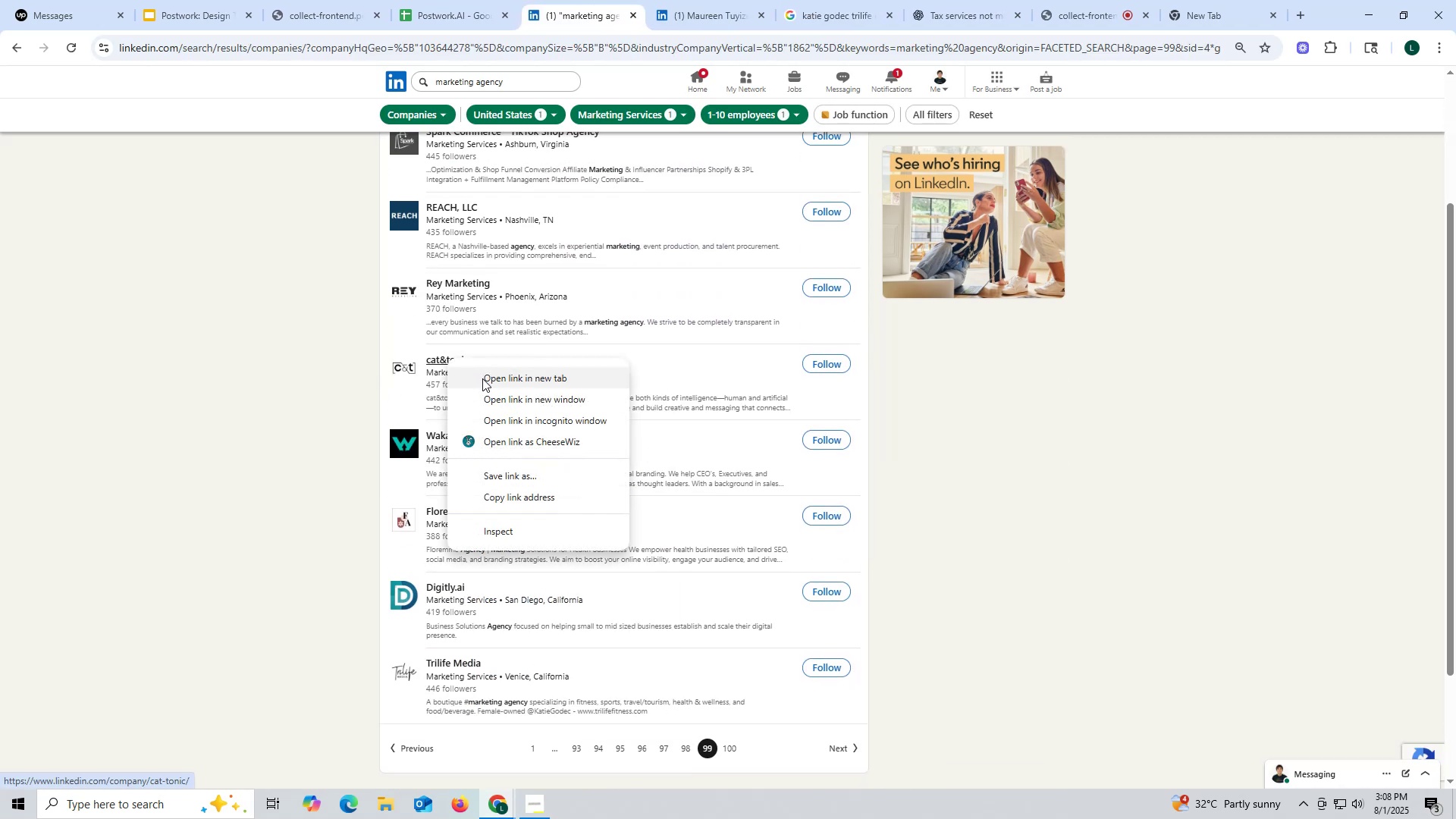 
left_click([482, 378])
 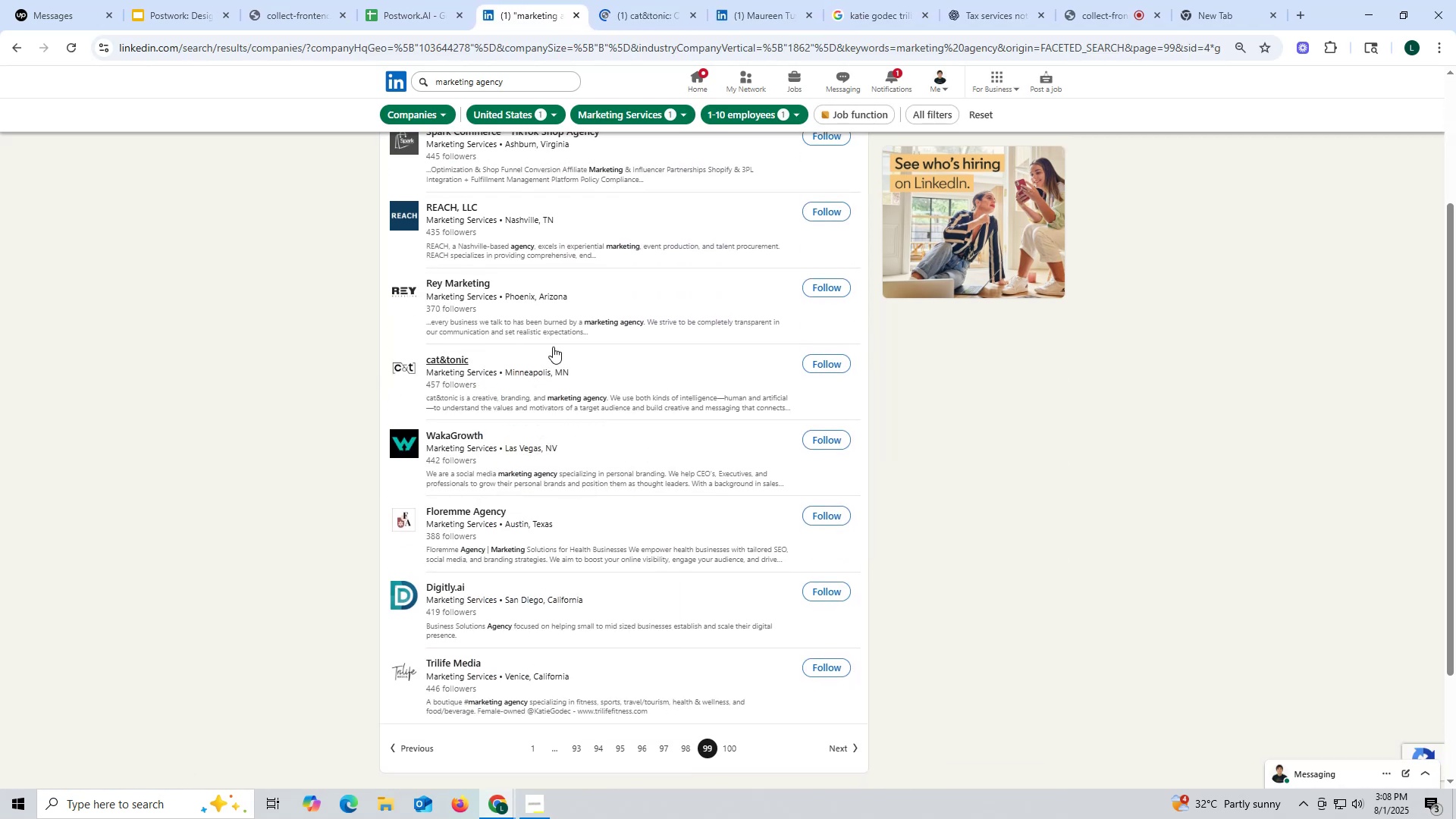 
left_click([650, 14])
 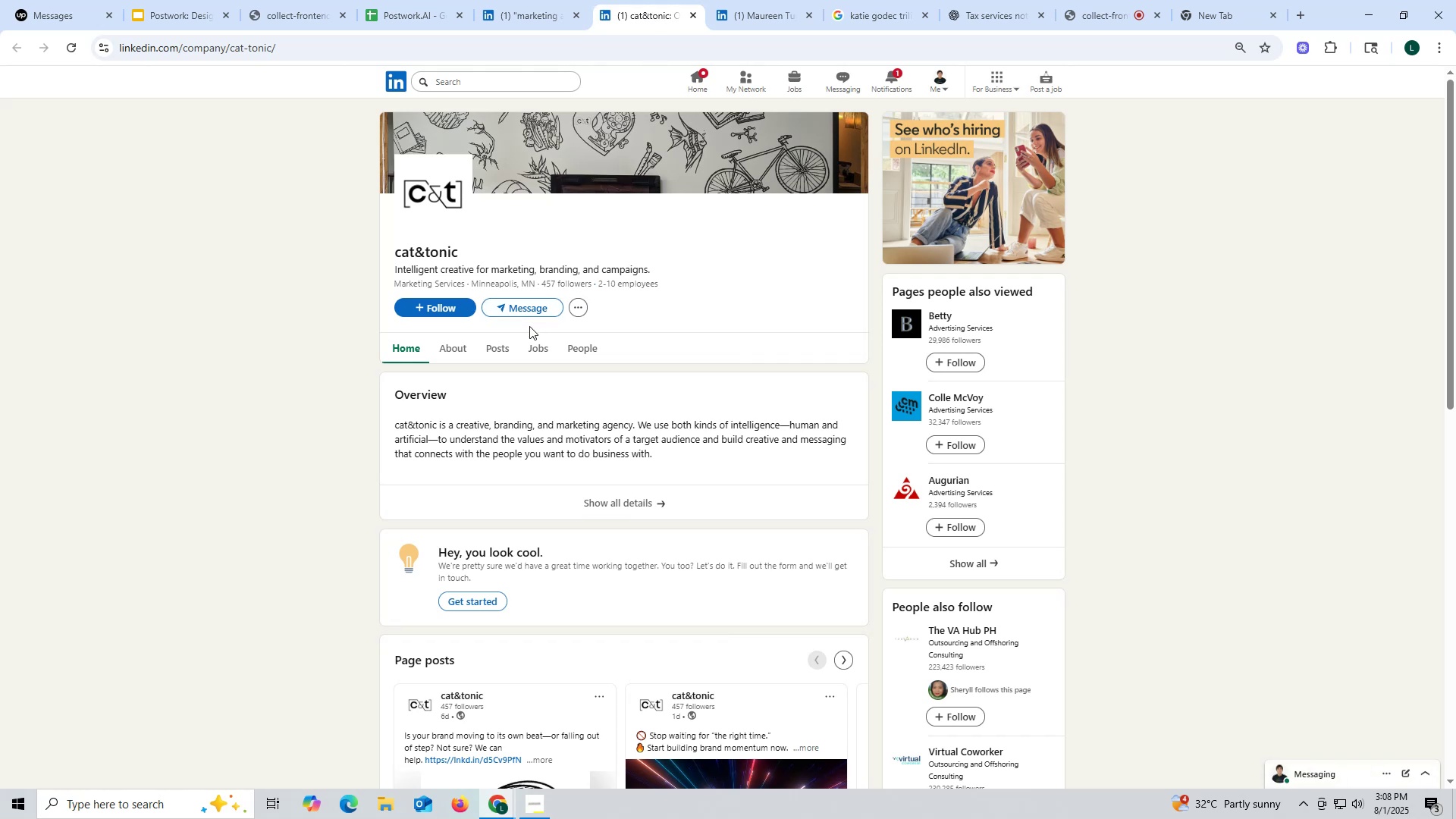 
left_click([504, 342])
 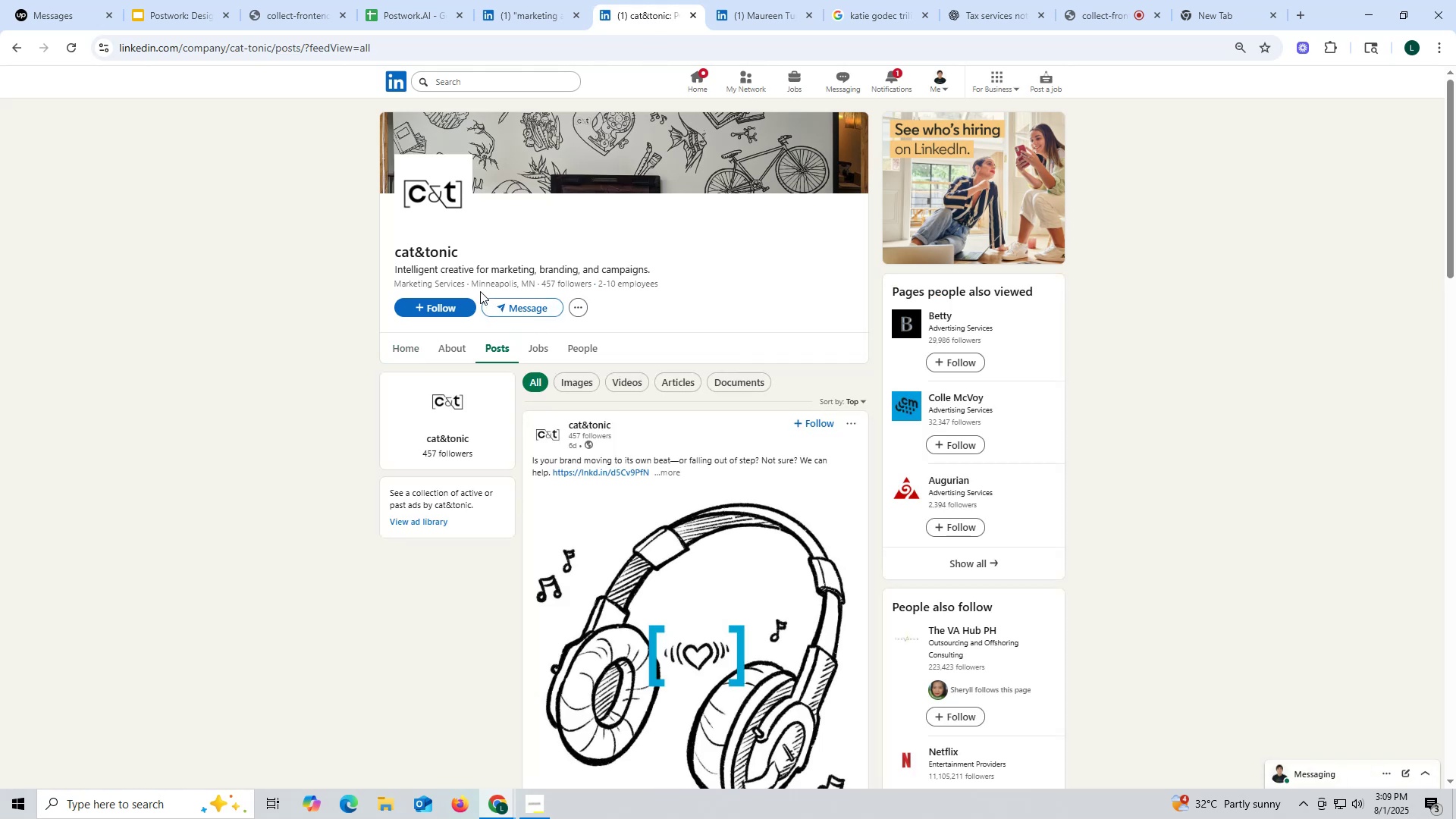 
left_click([441, 348])
 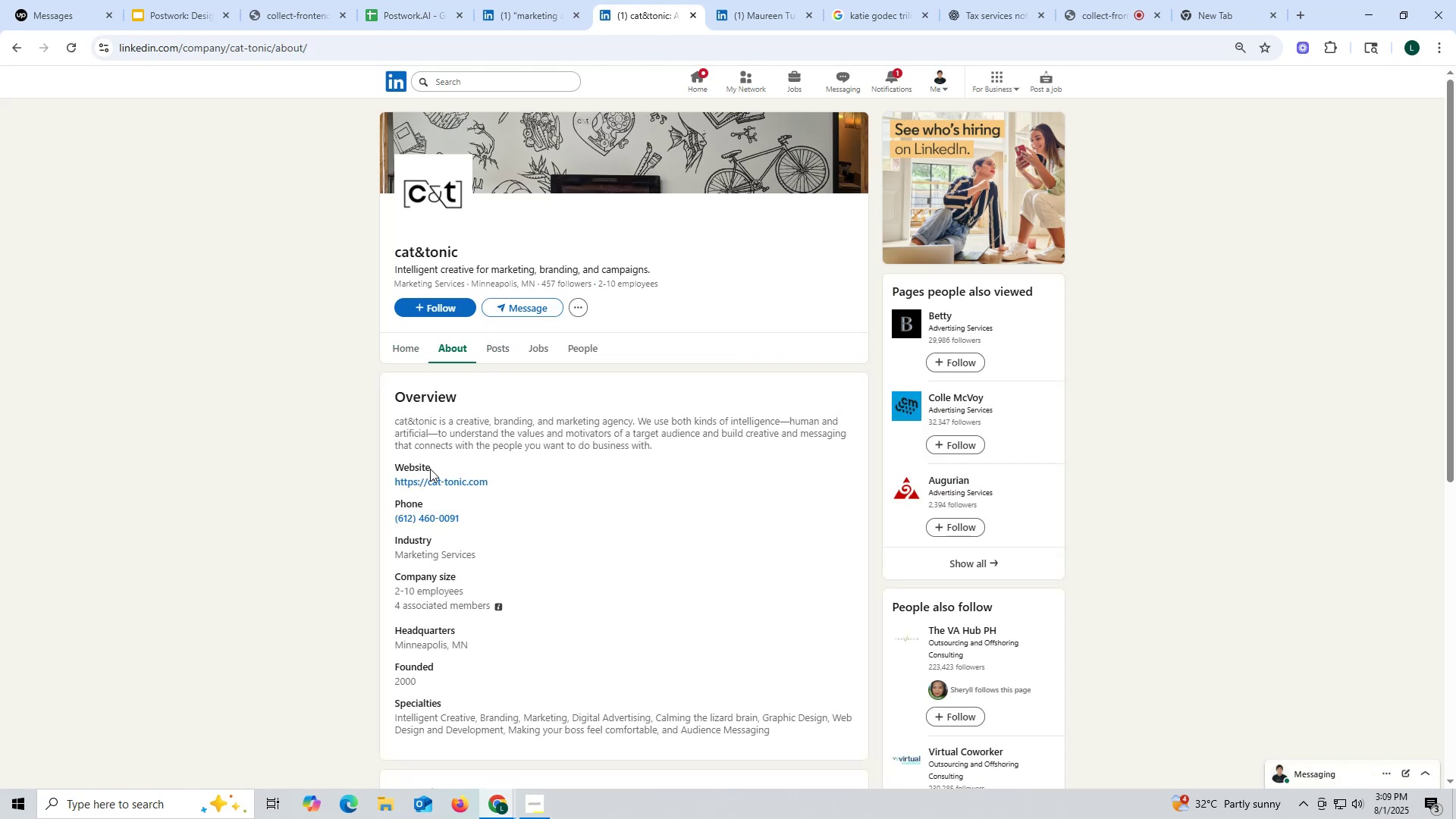 
wait(6.26)
 